 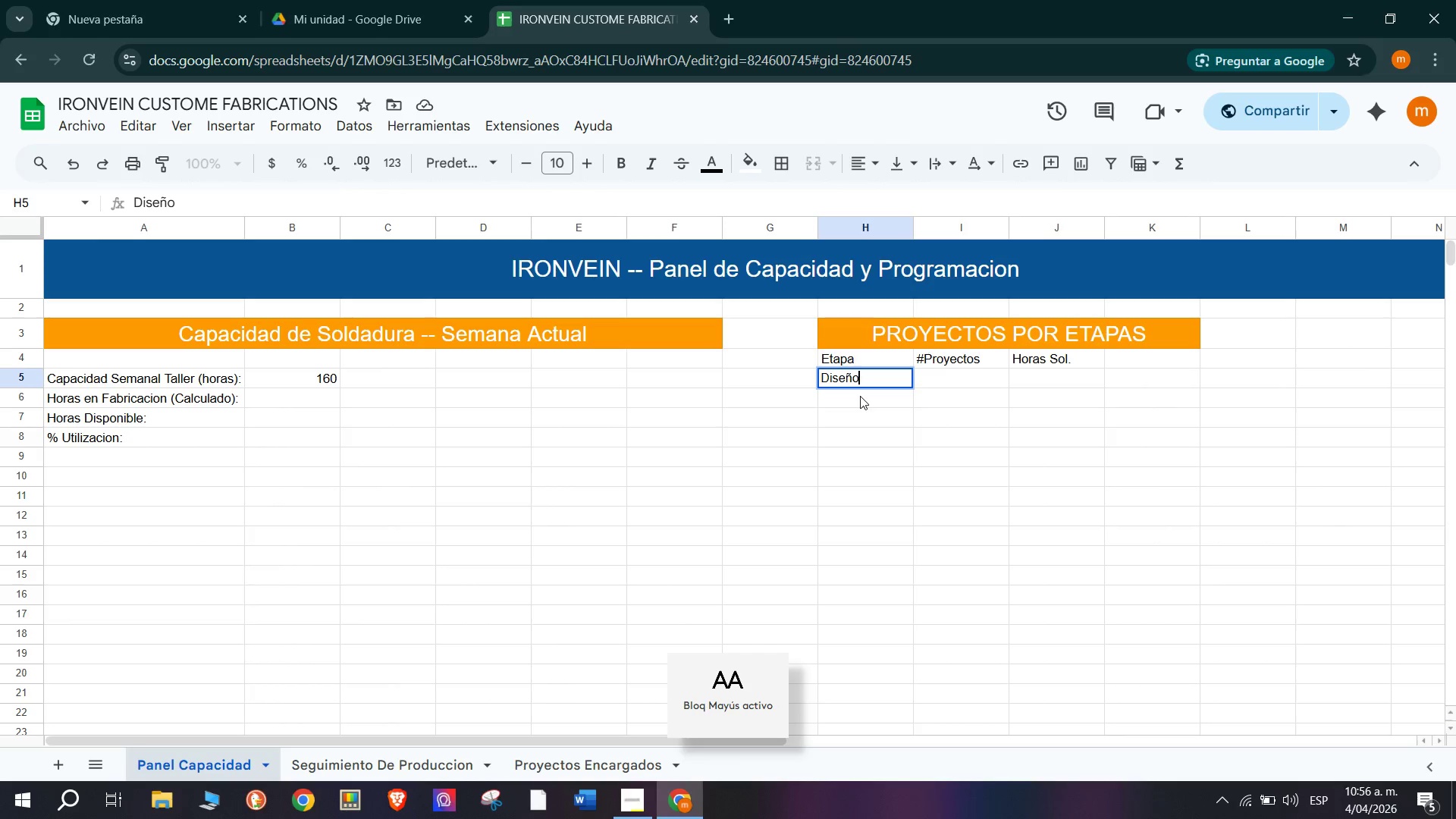 
key(Enter)
 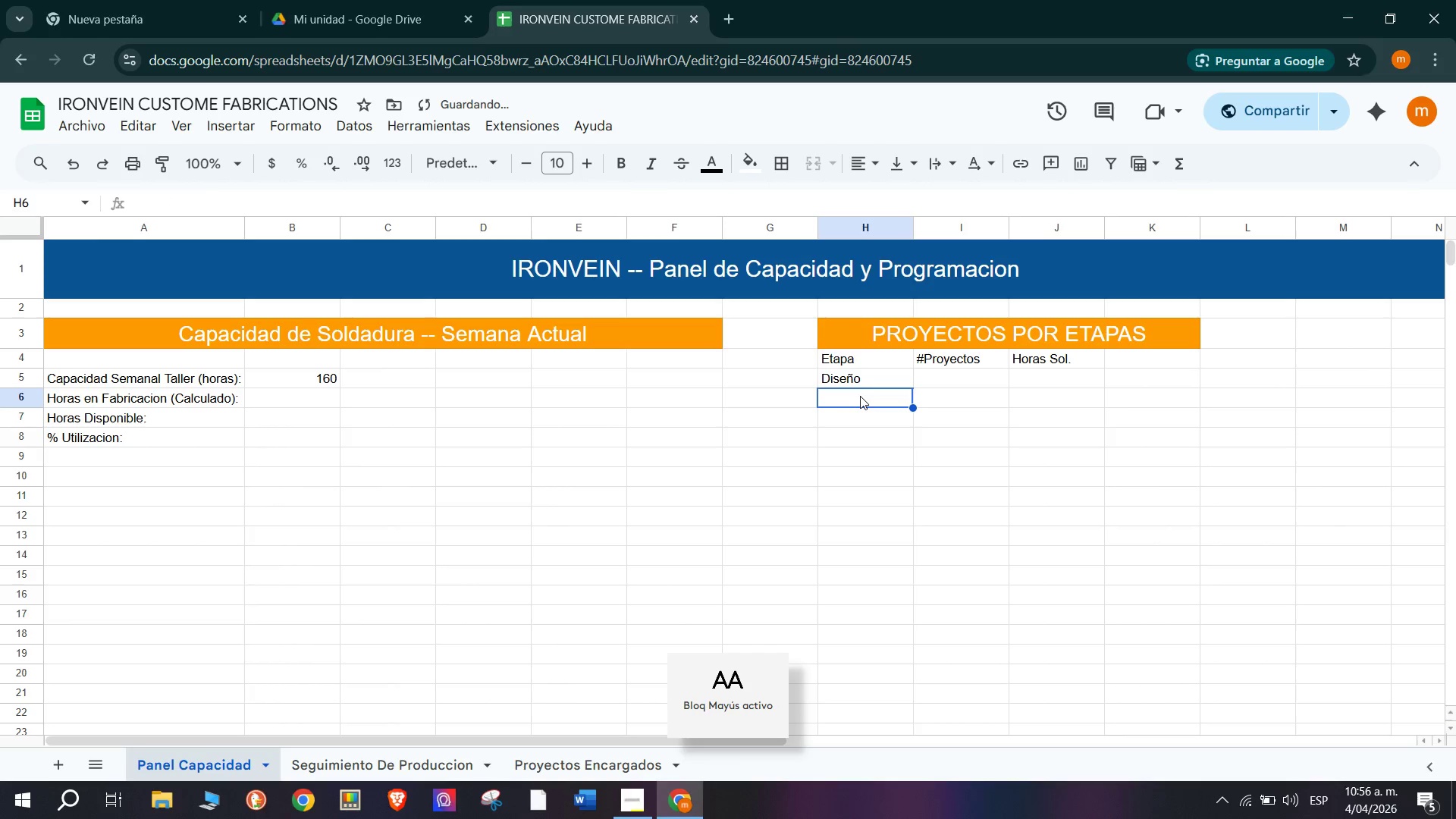 
type(Fabricaci;on)
 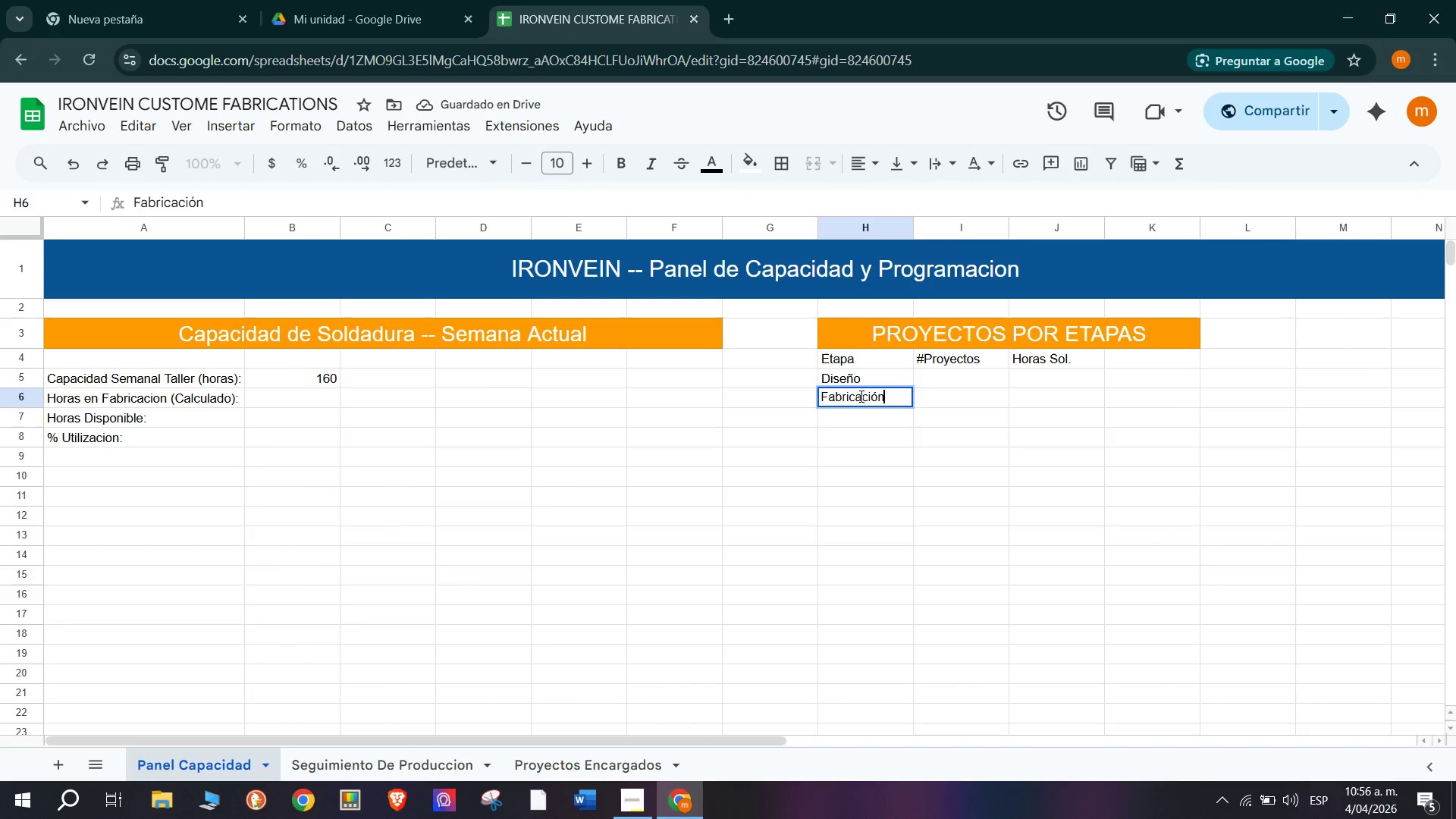 
key(Enter)
 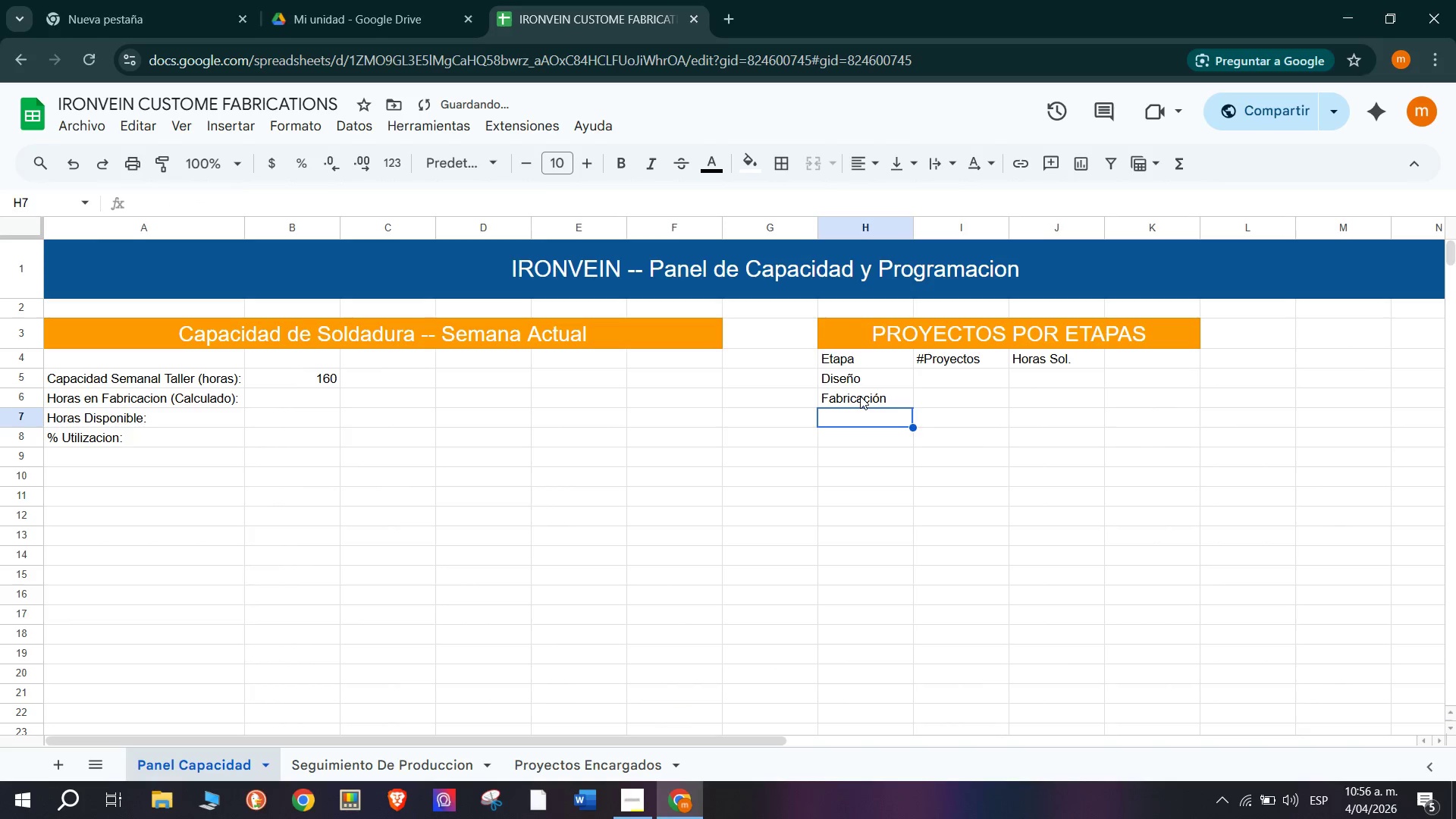 
key(CapsLock)
 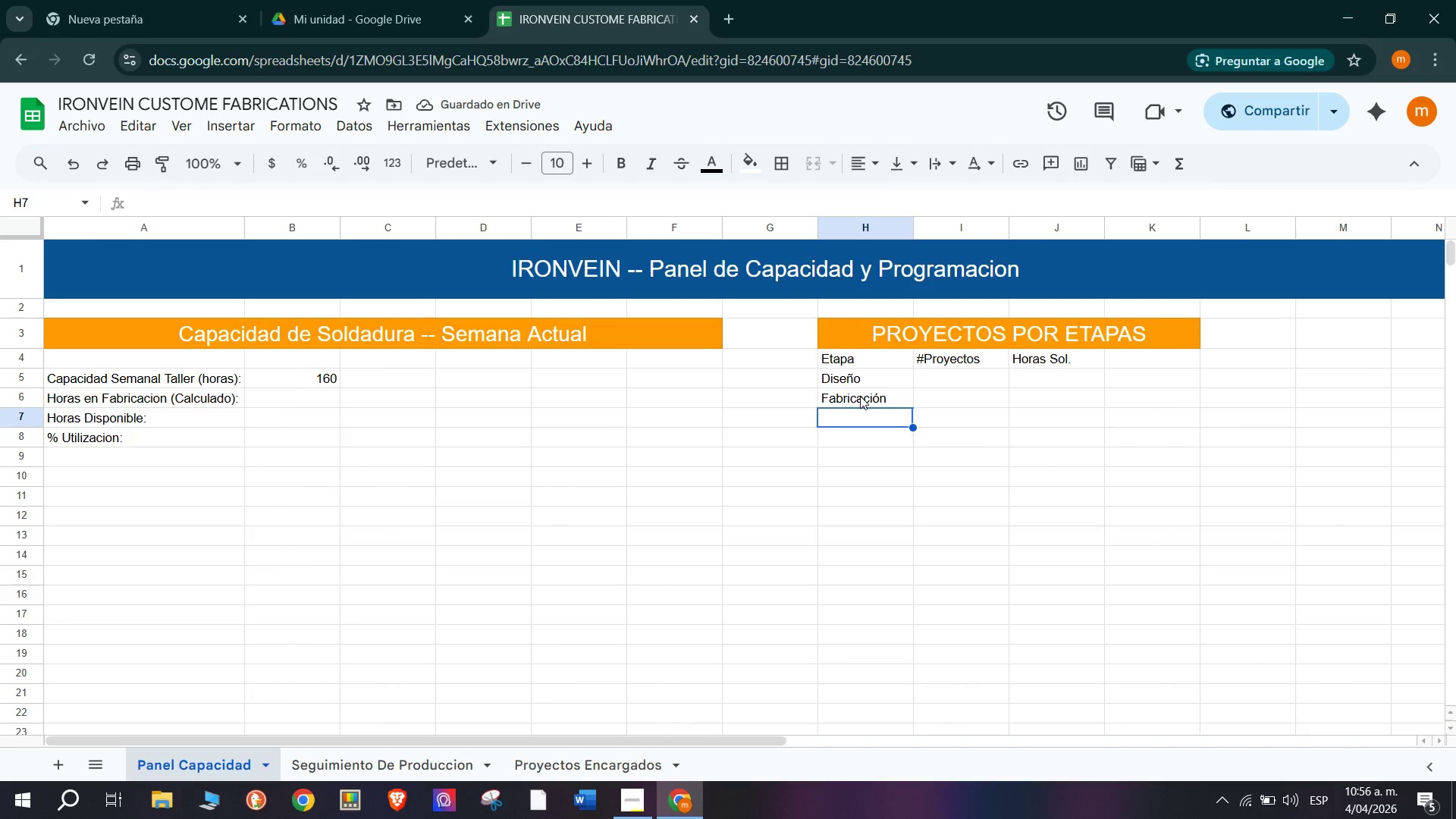 
type(Acabado)
 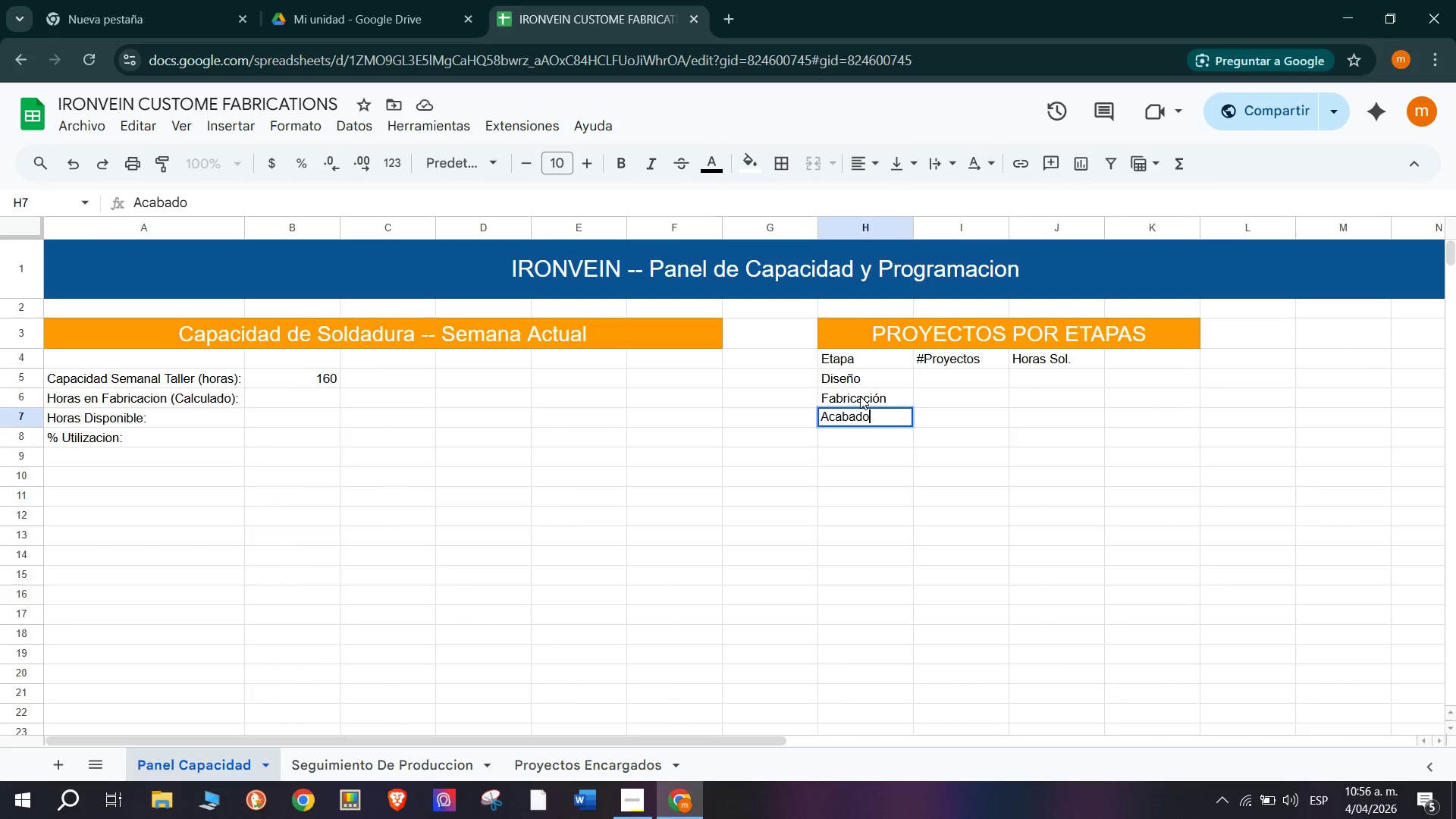 
type( *Externo()
 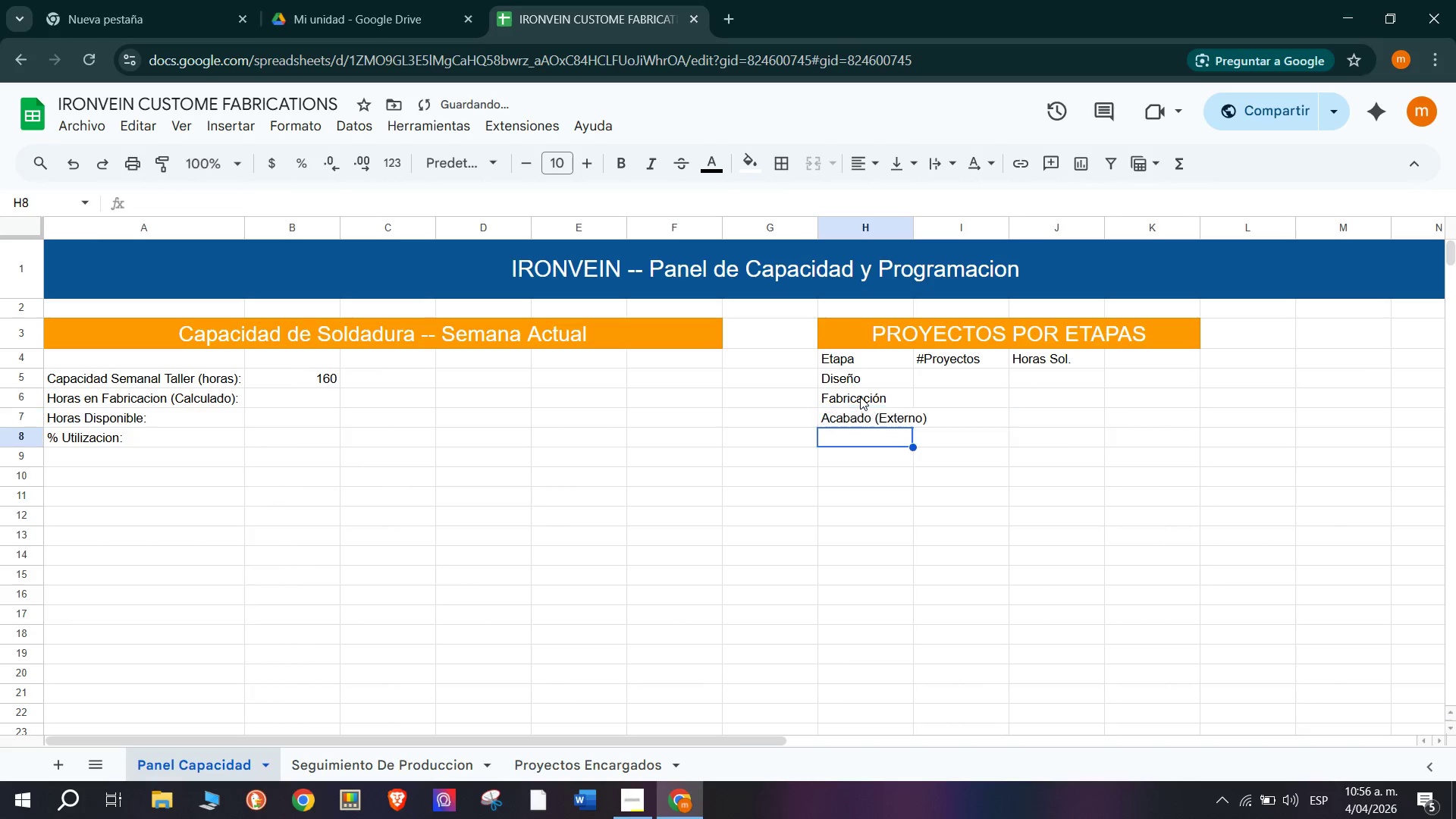 
 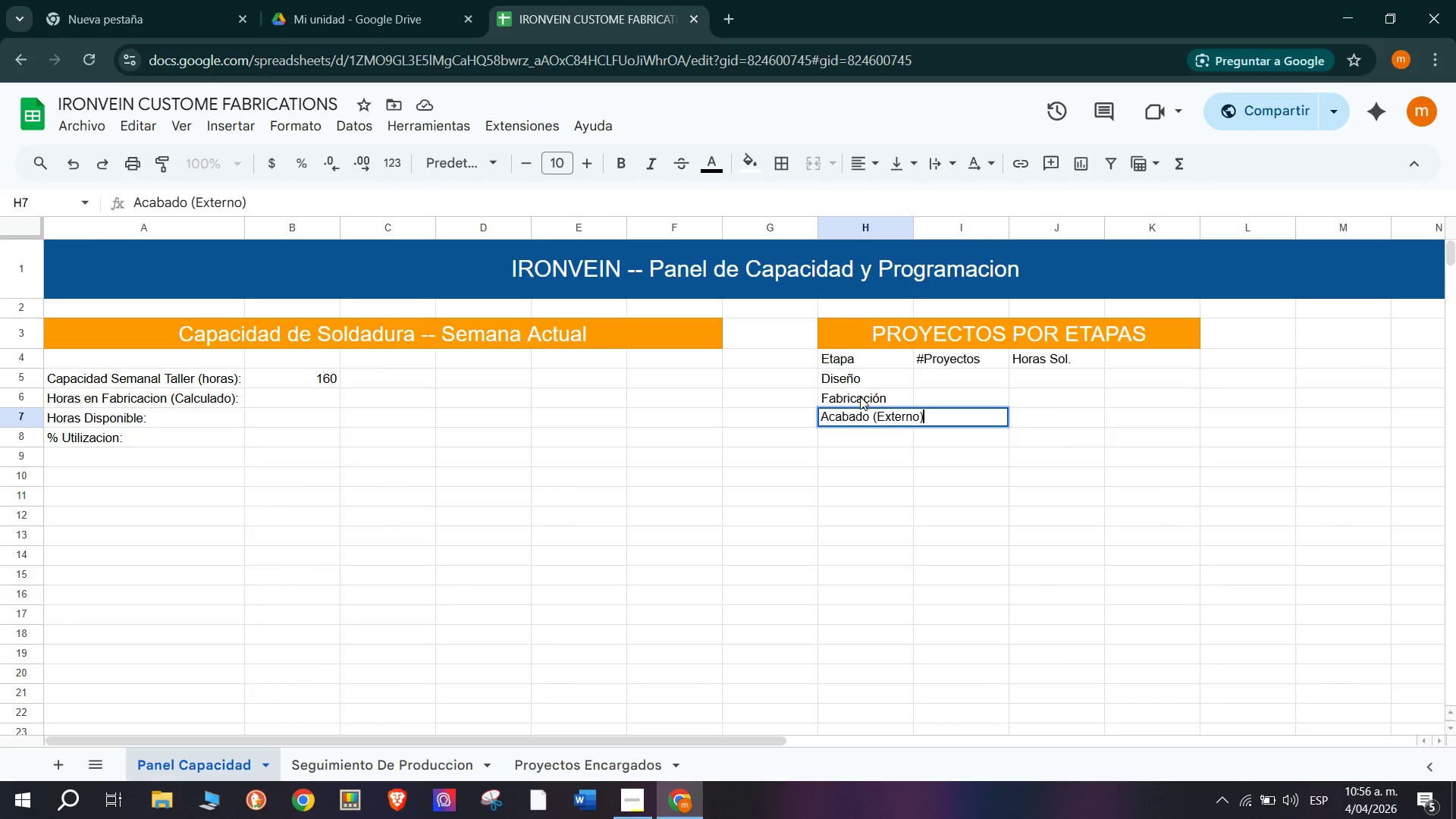 
key(Enter)
 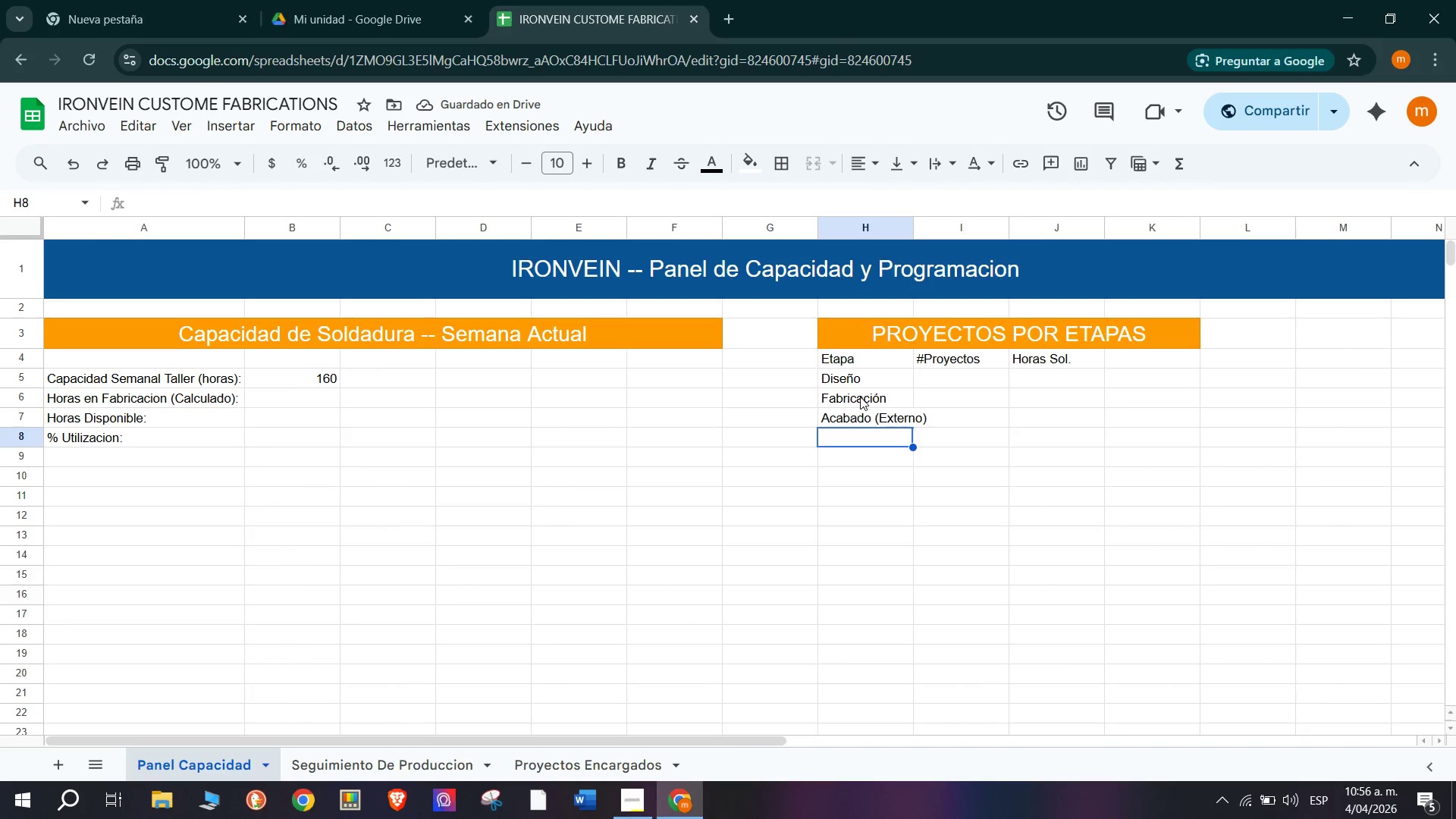 
type(Ensamblaje)
 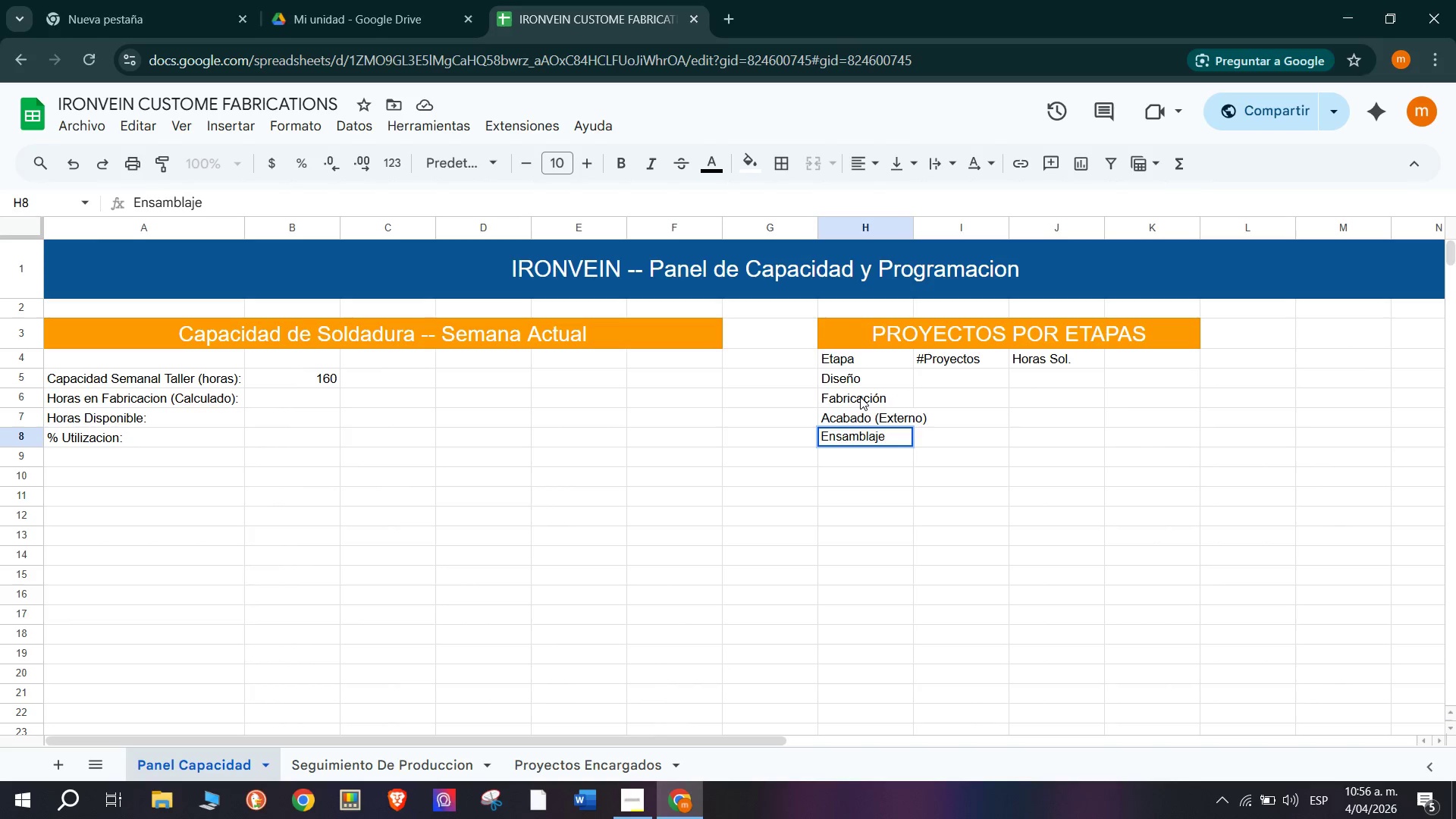 
key(Enter)
 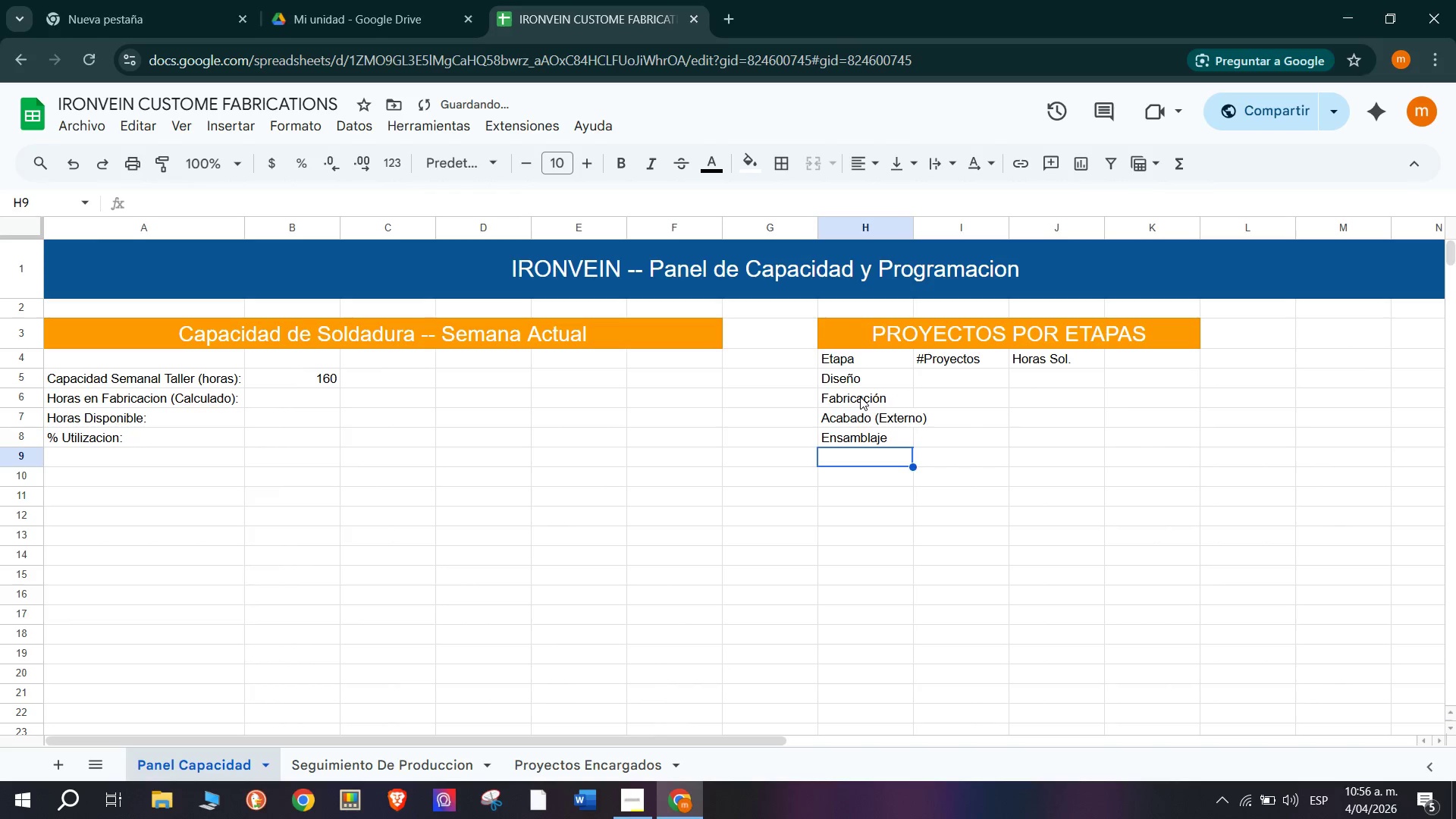 
type(Instalacion)
 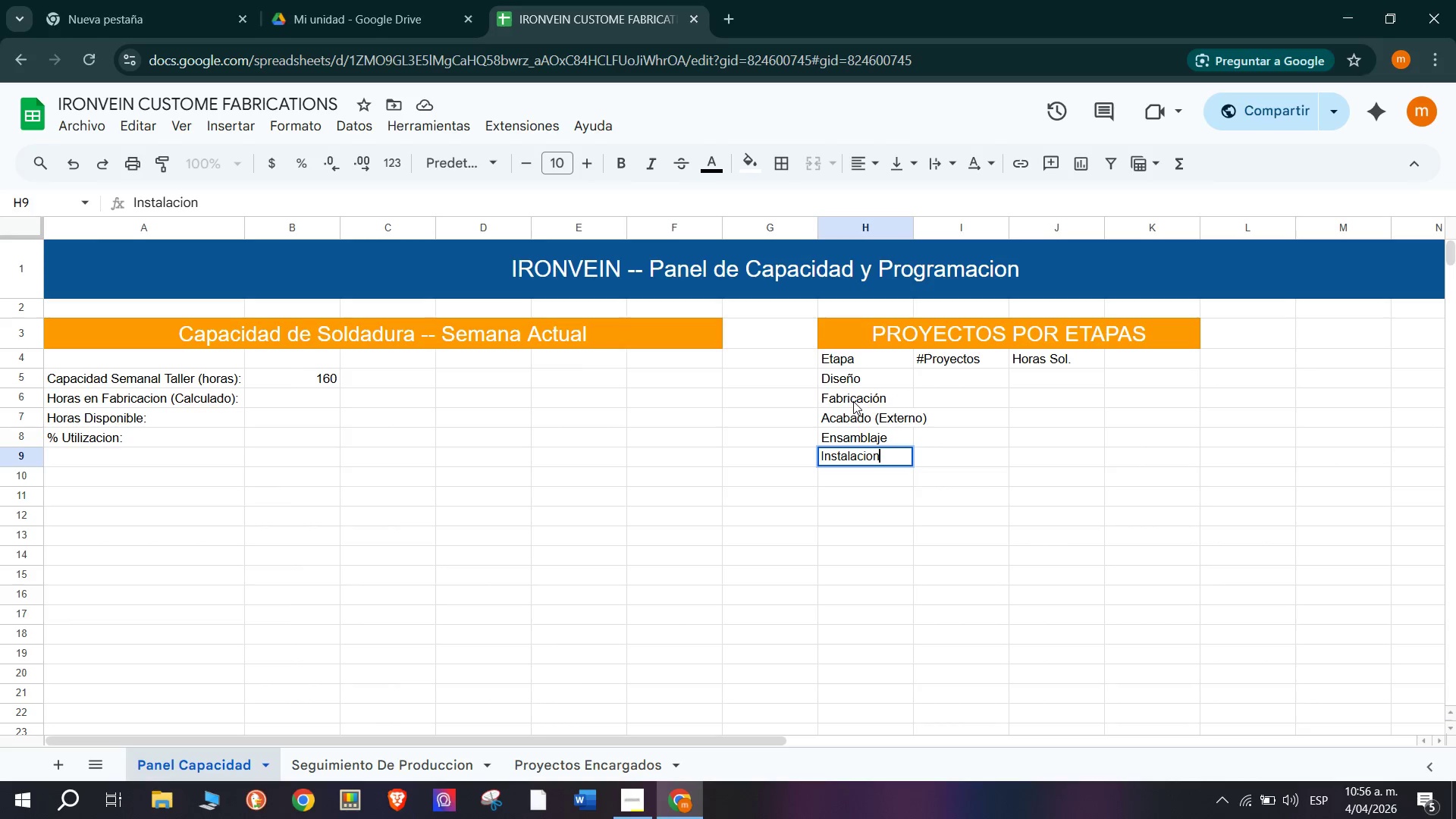 
key(Enter)
 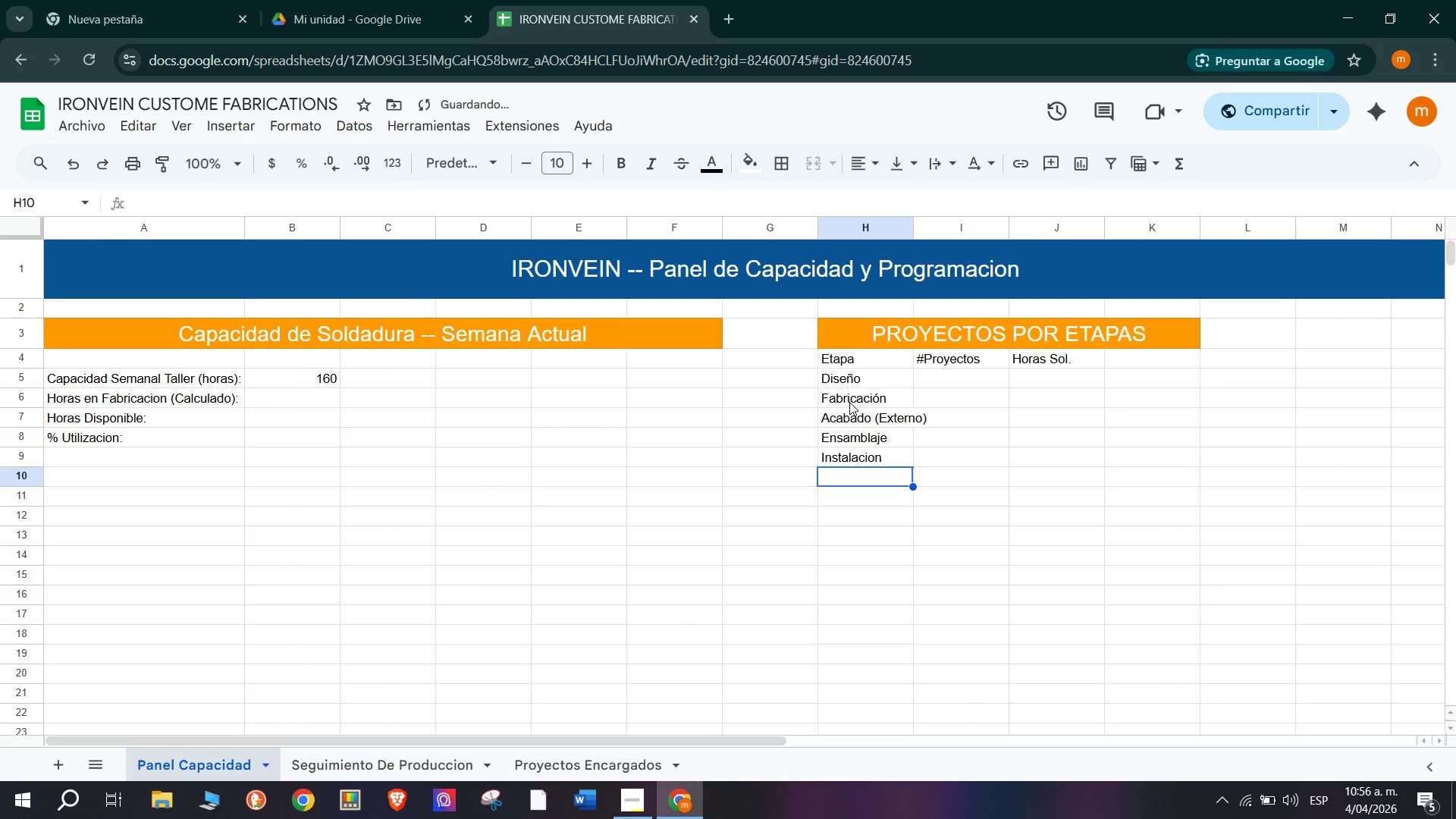 
type(TOTSAL)
key(Backspace)
key(Backspace)
type(L)
 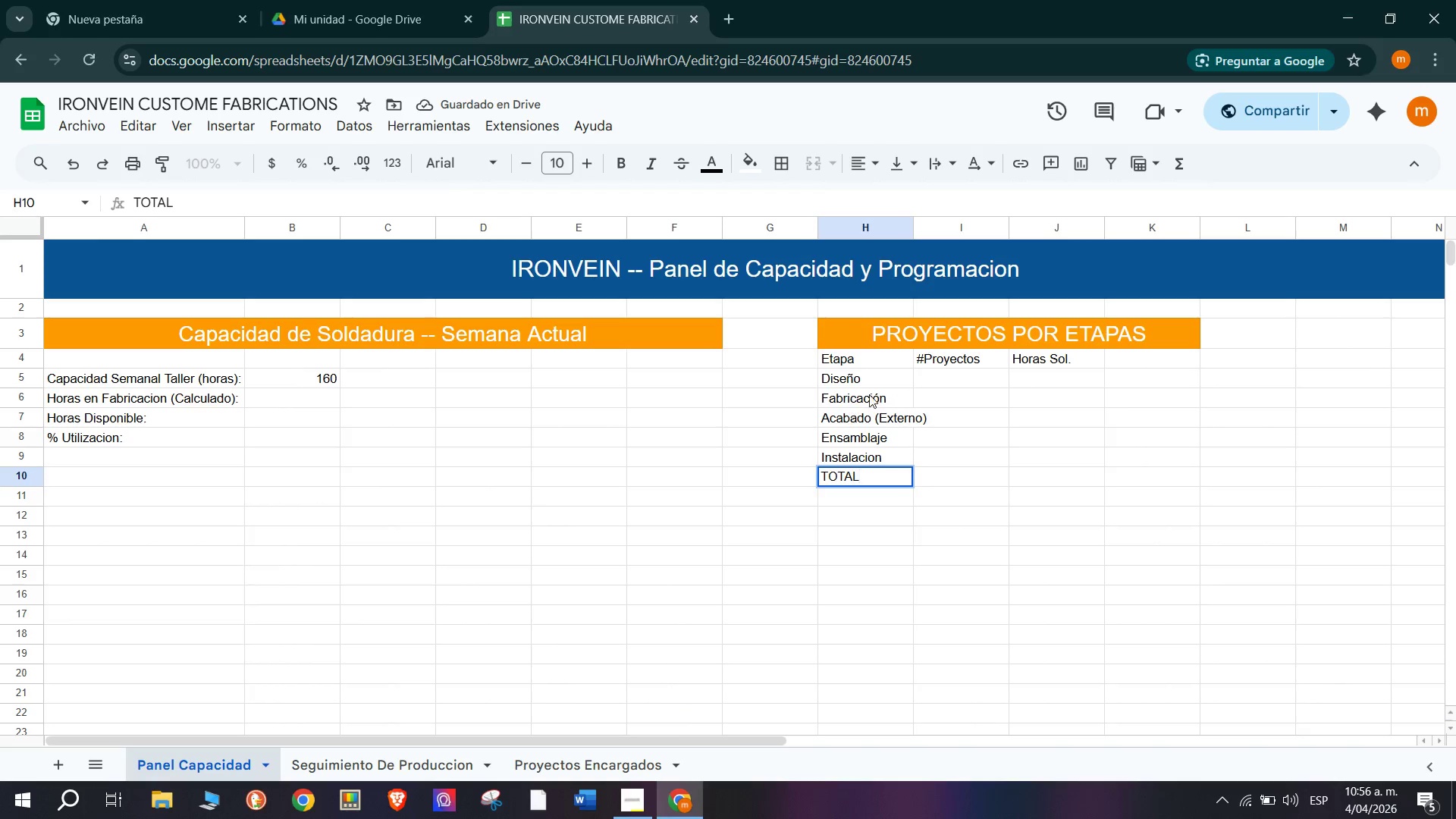 
left_click([984, 517])
 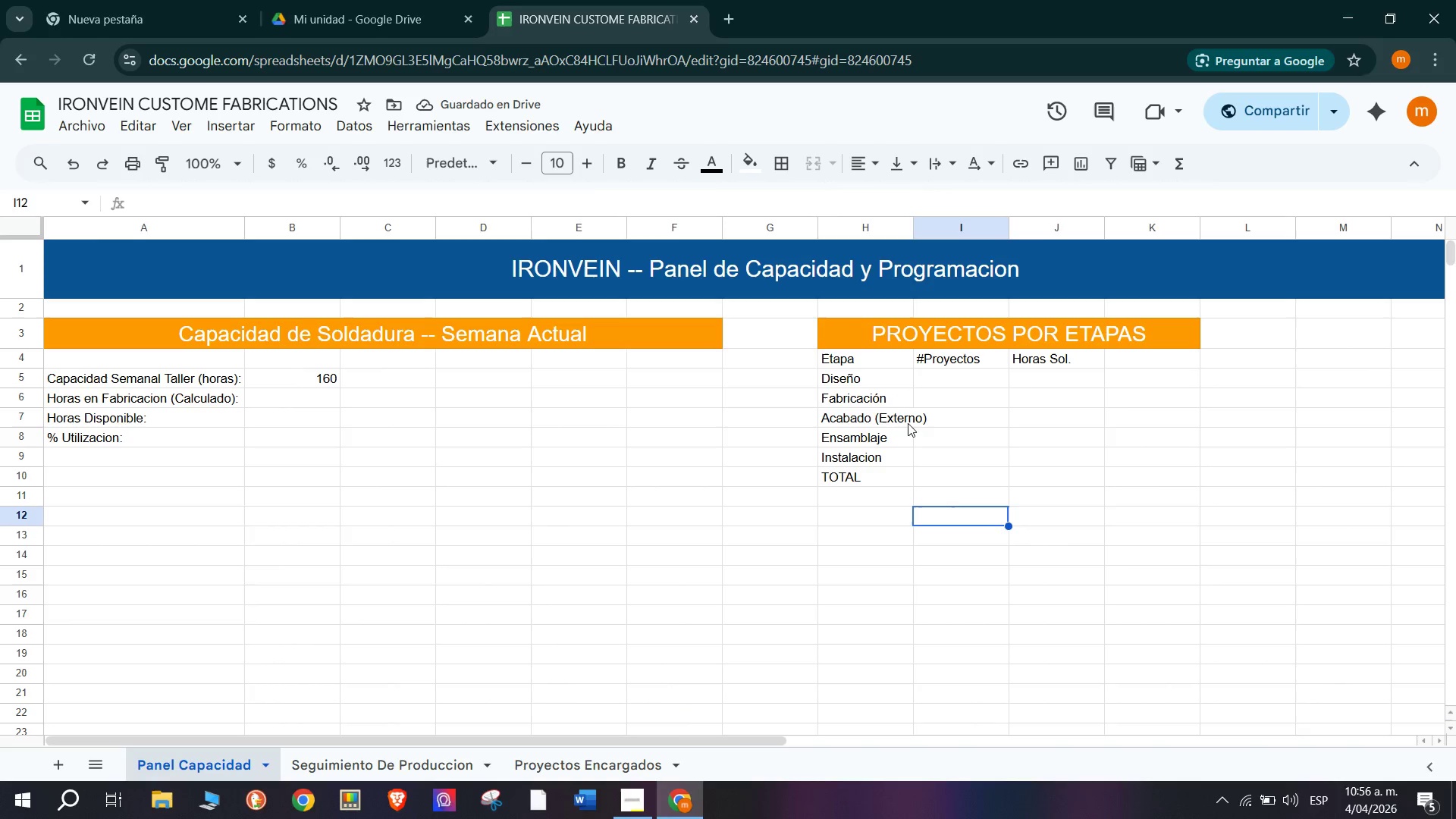 
left_click_drag(start_coordinate=[867, 477], to_coordinate=[1038, 479])
 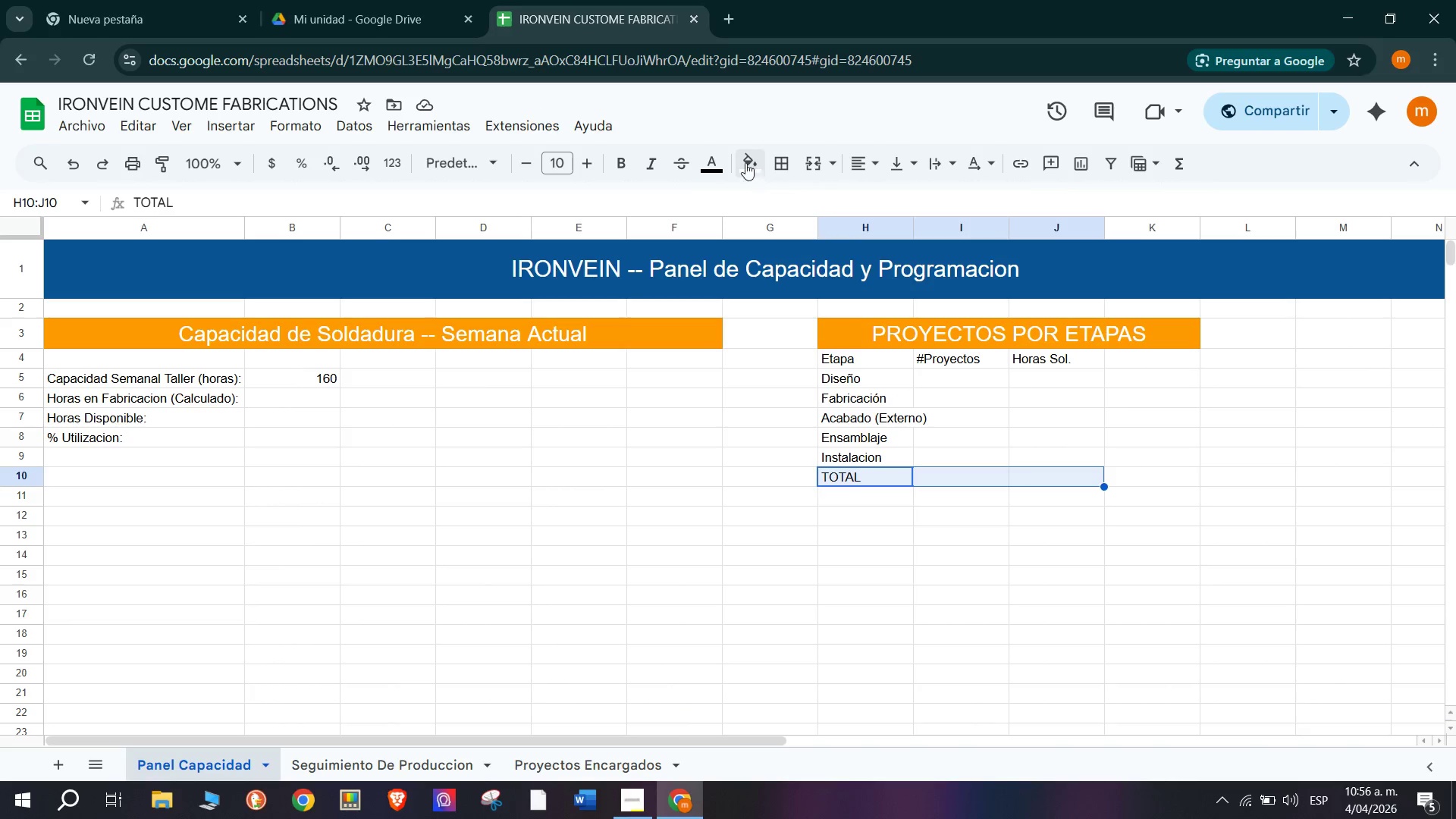 
left_click([752, 161])
 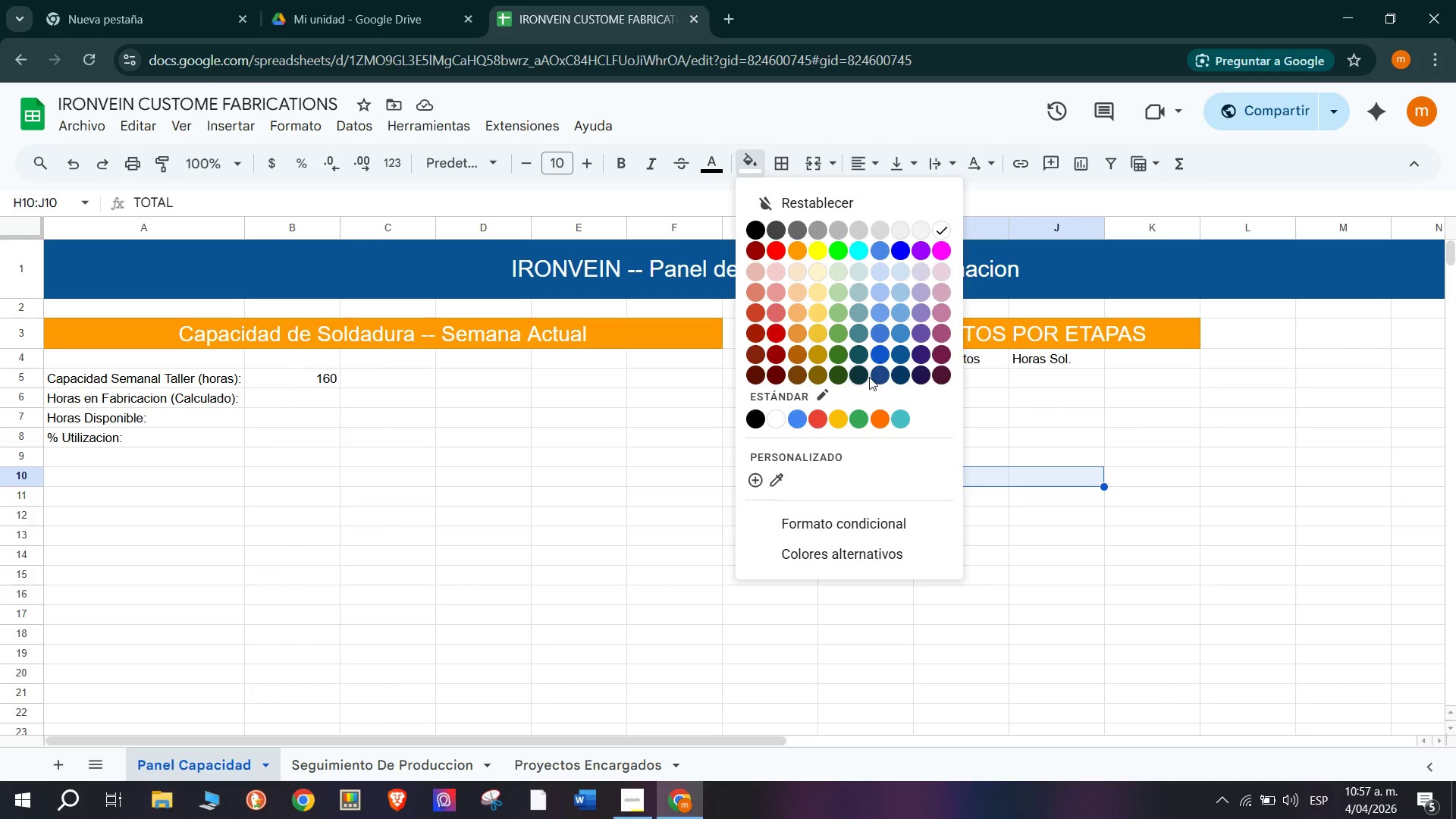 
left_click([880, 372])
 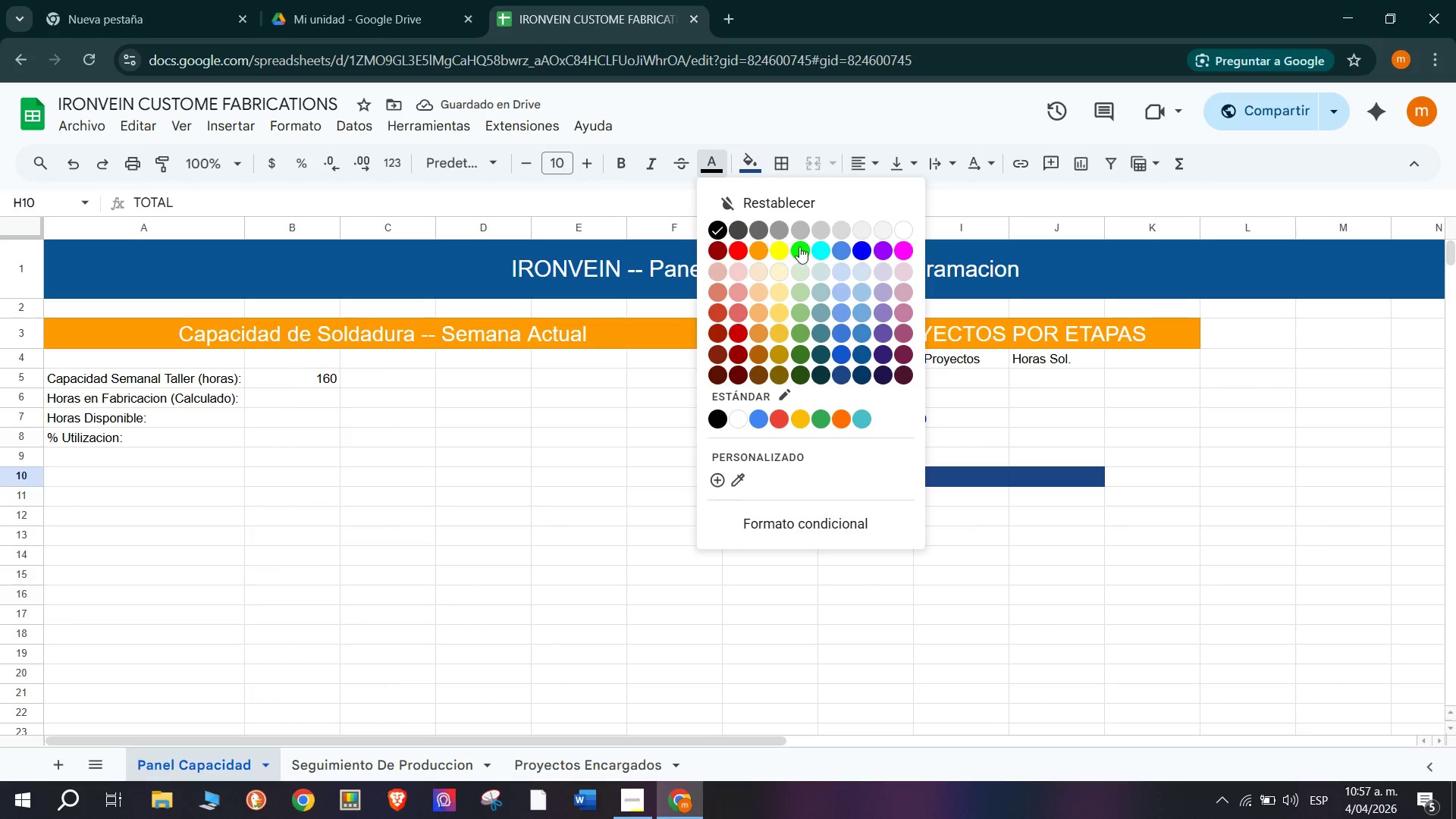 
left_click([907, 228])
 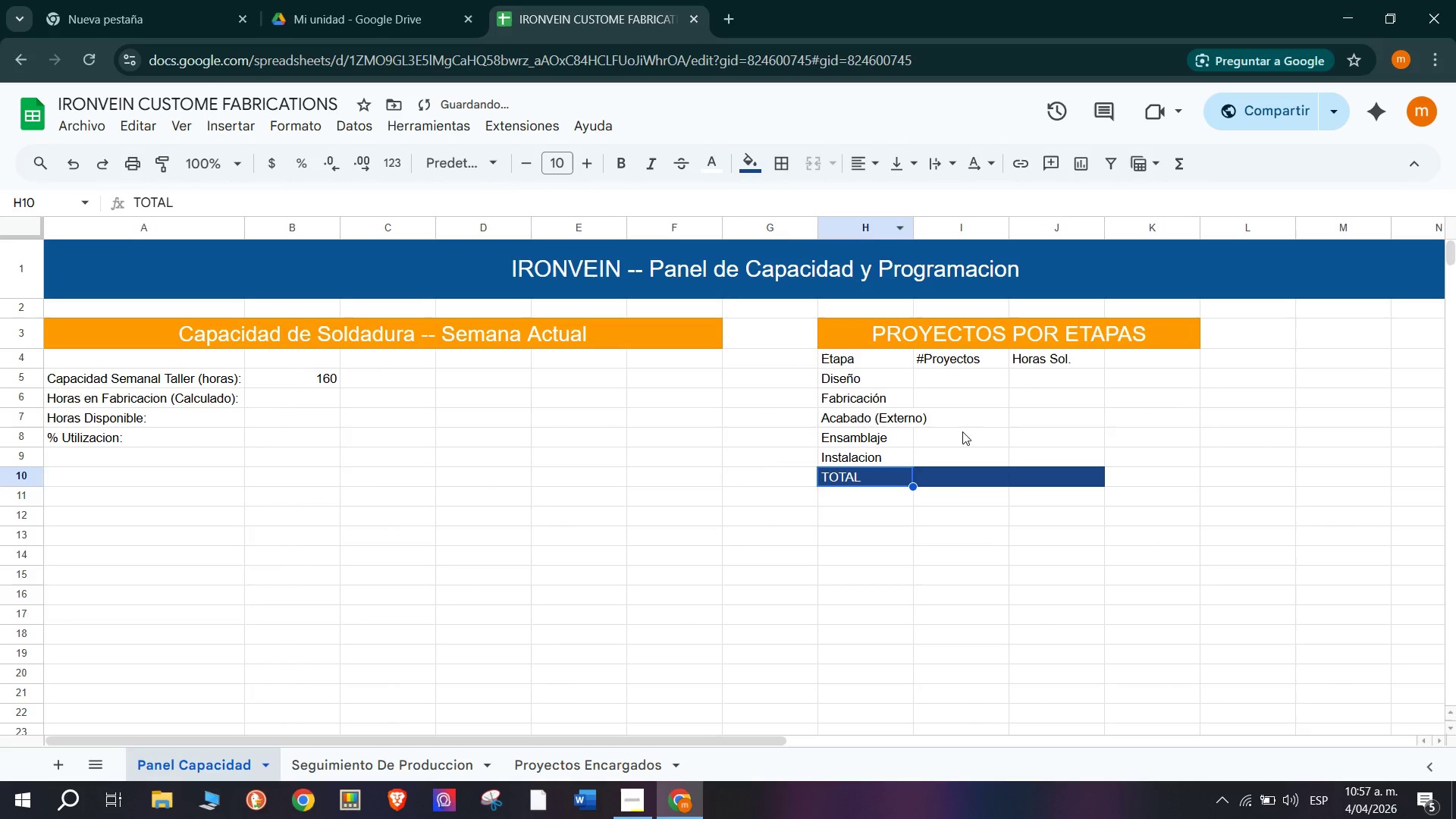 
left_click([962, 430])
 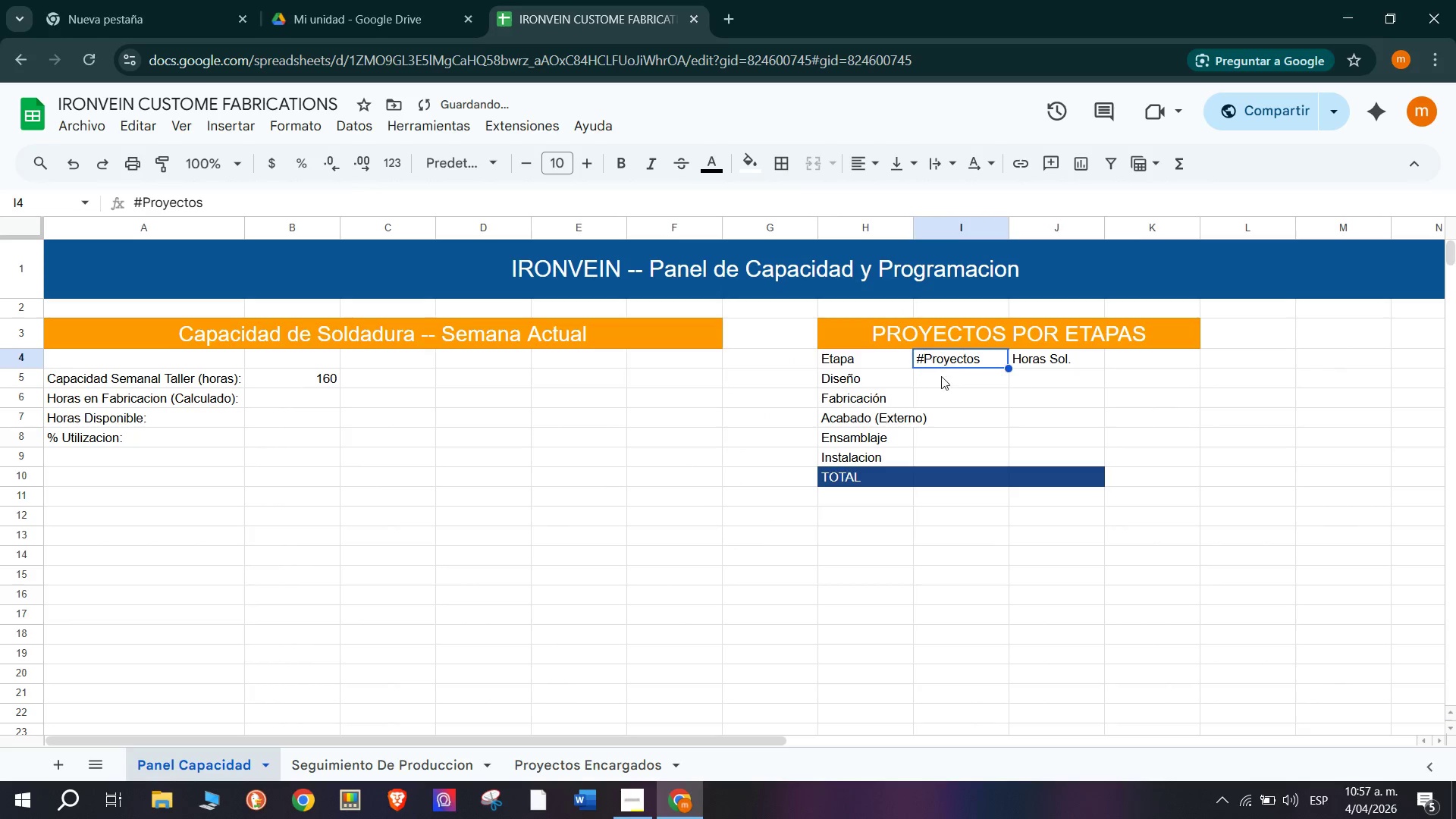 
double_click([954, 391])
 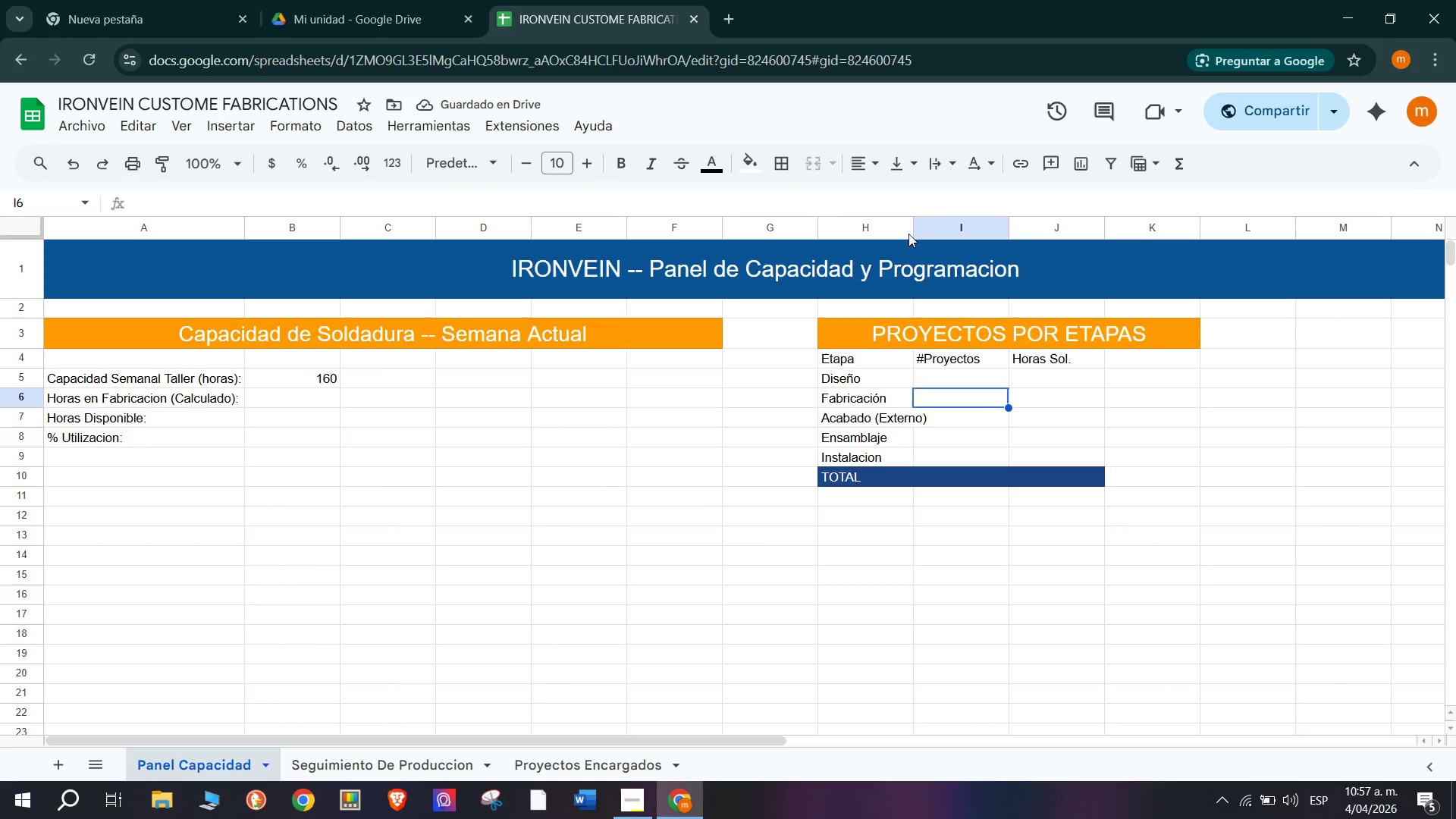 
left_click_drag(start_coordinate=[910, 228], to_coordinate=[927, 231])
 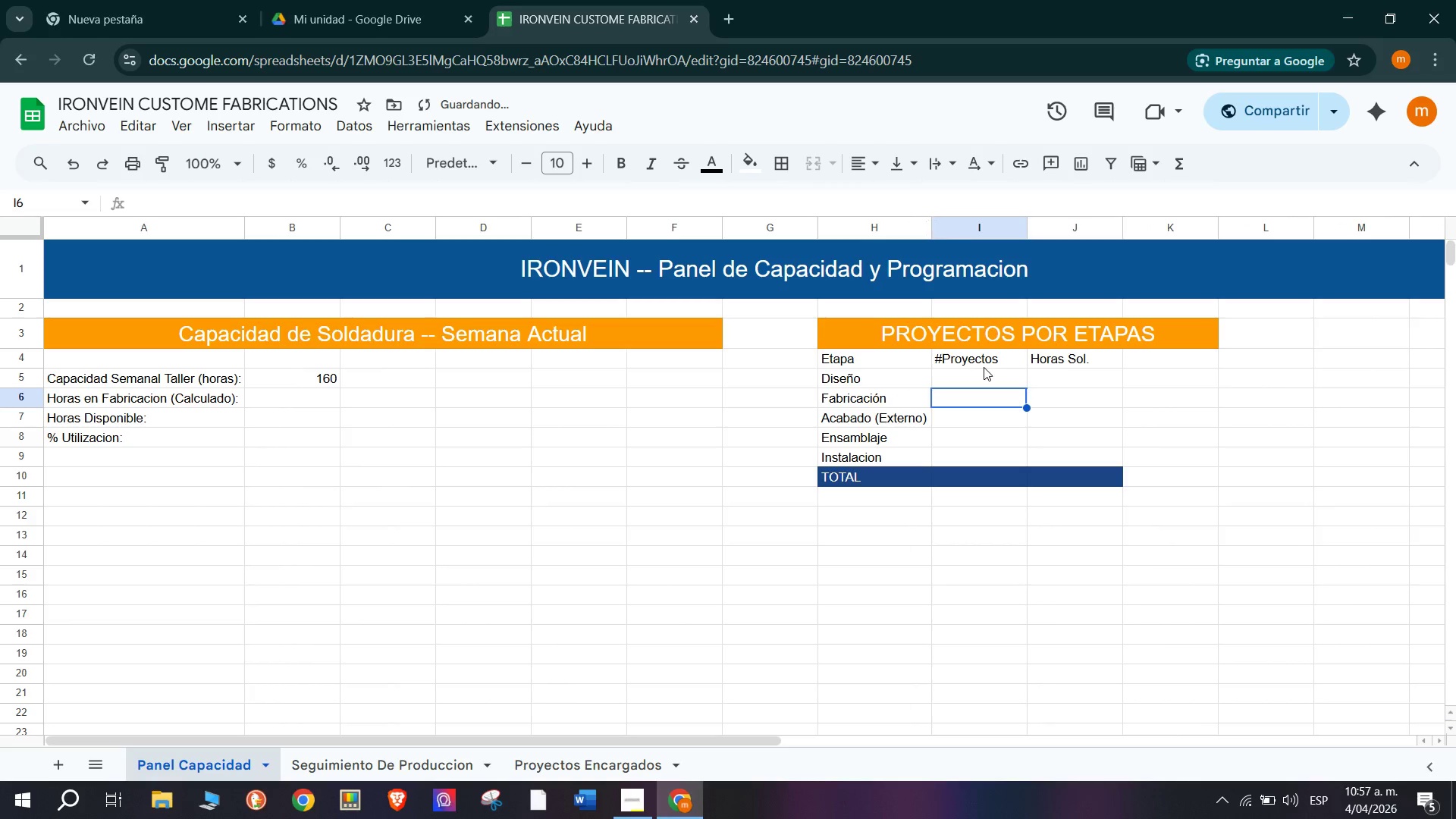 
left_click([984, 384])
 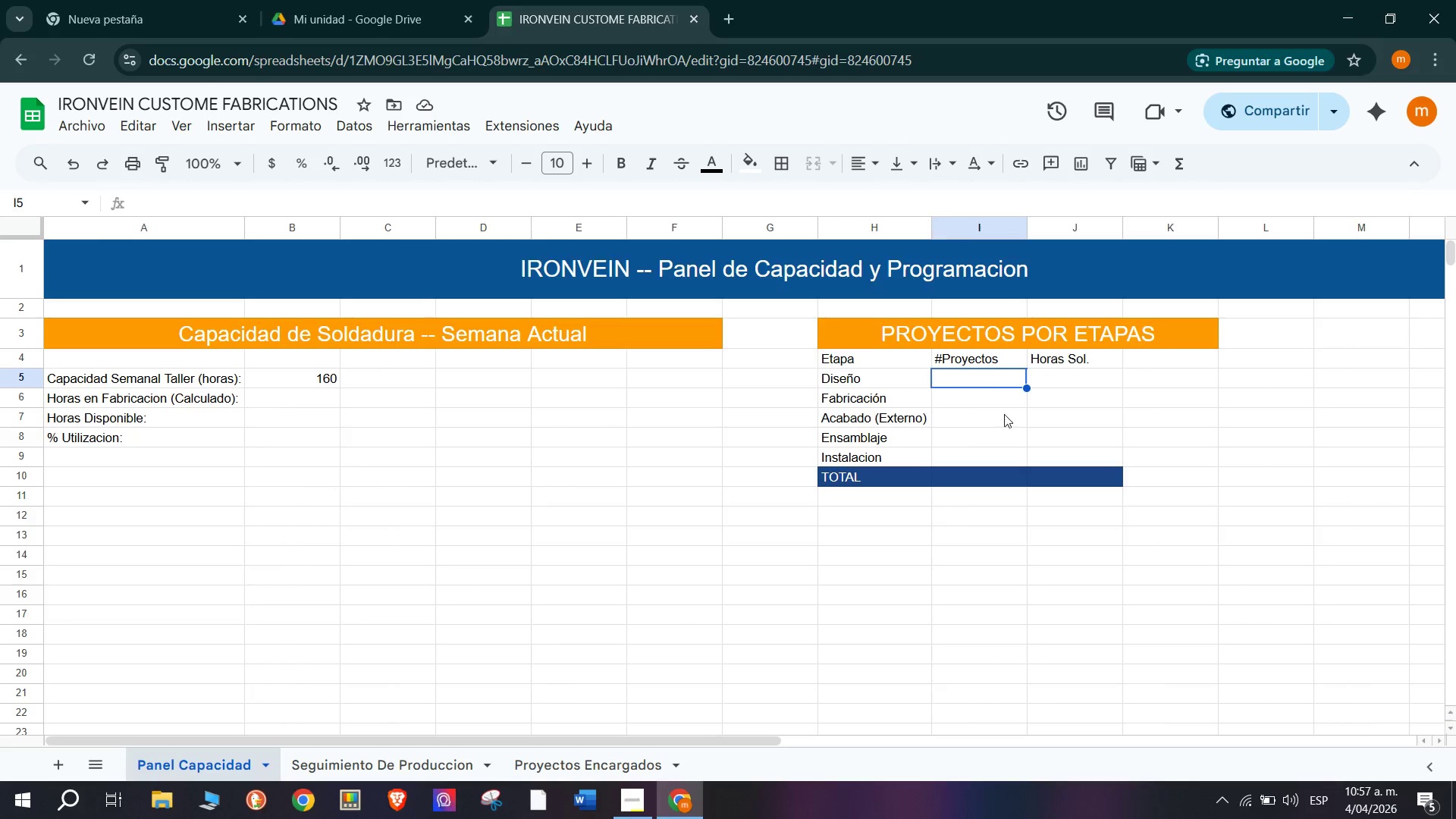 
wait(49.12)
 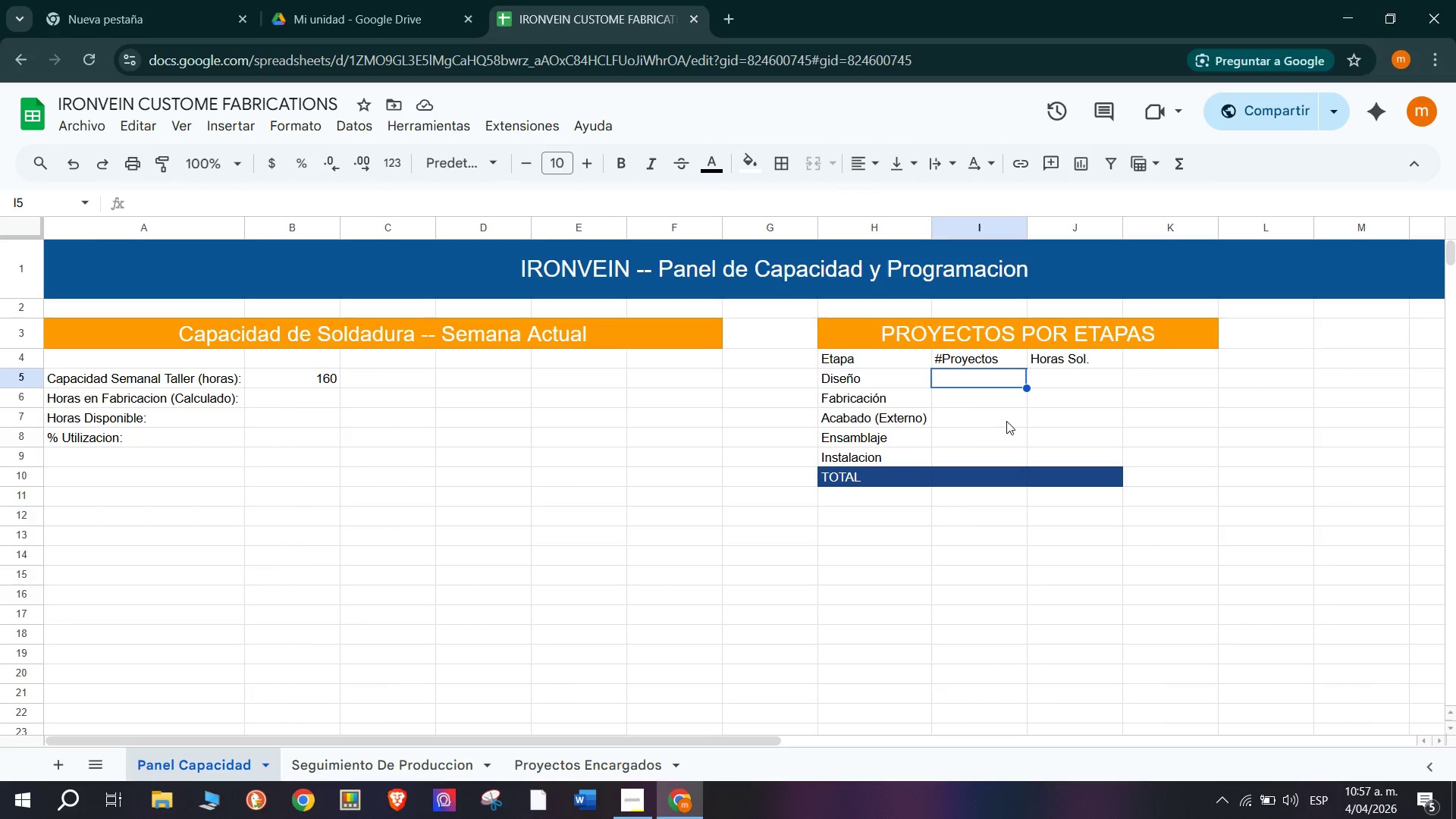 
type()CONTAR)
 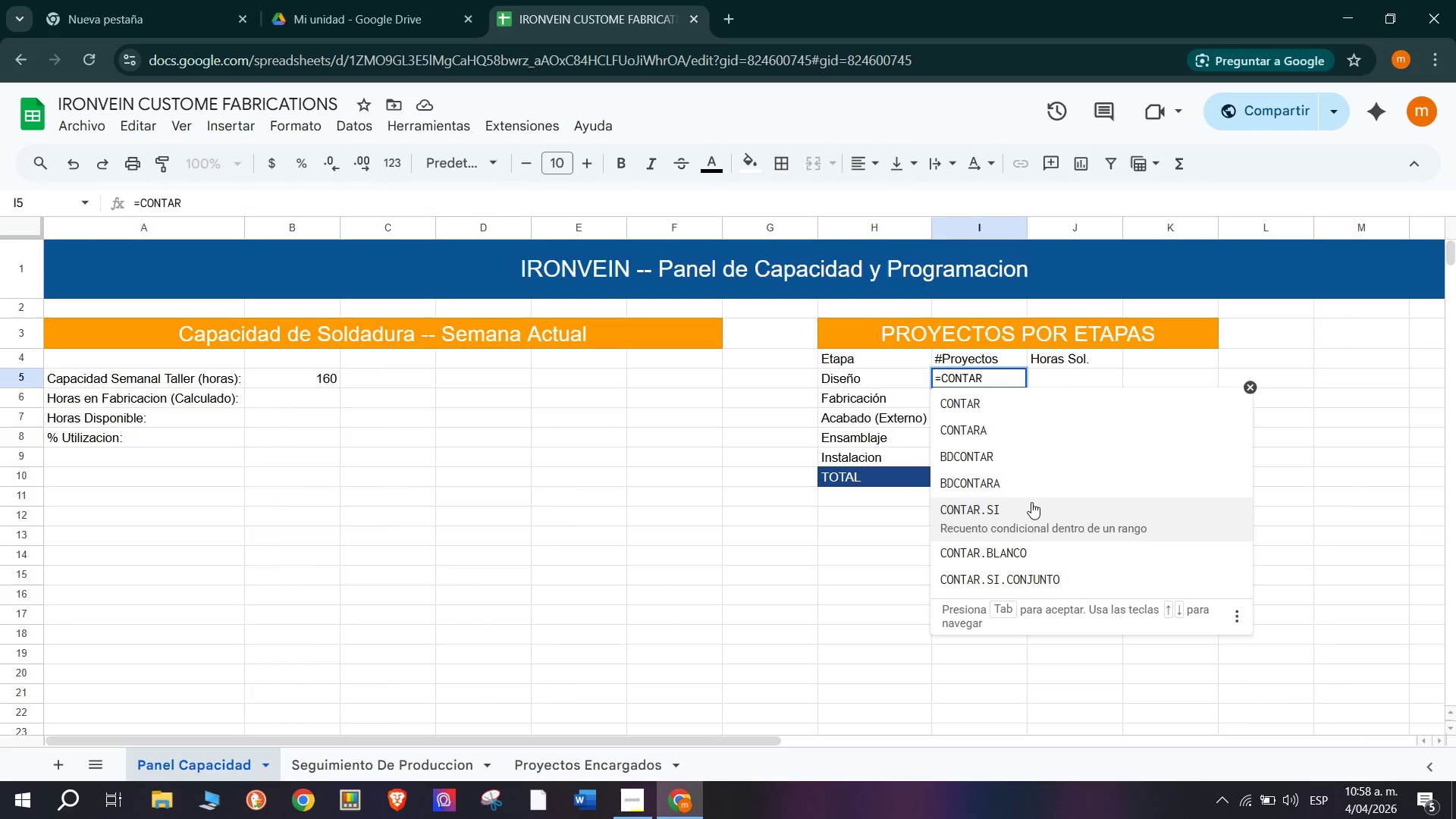 
left_click([1030, 512])
 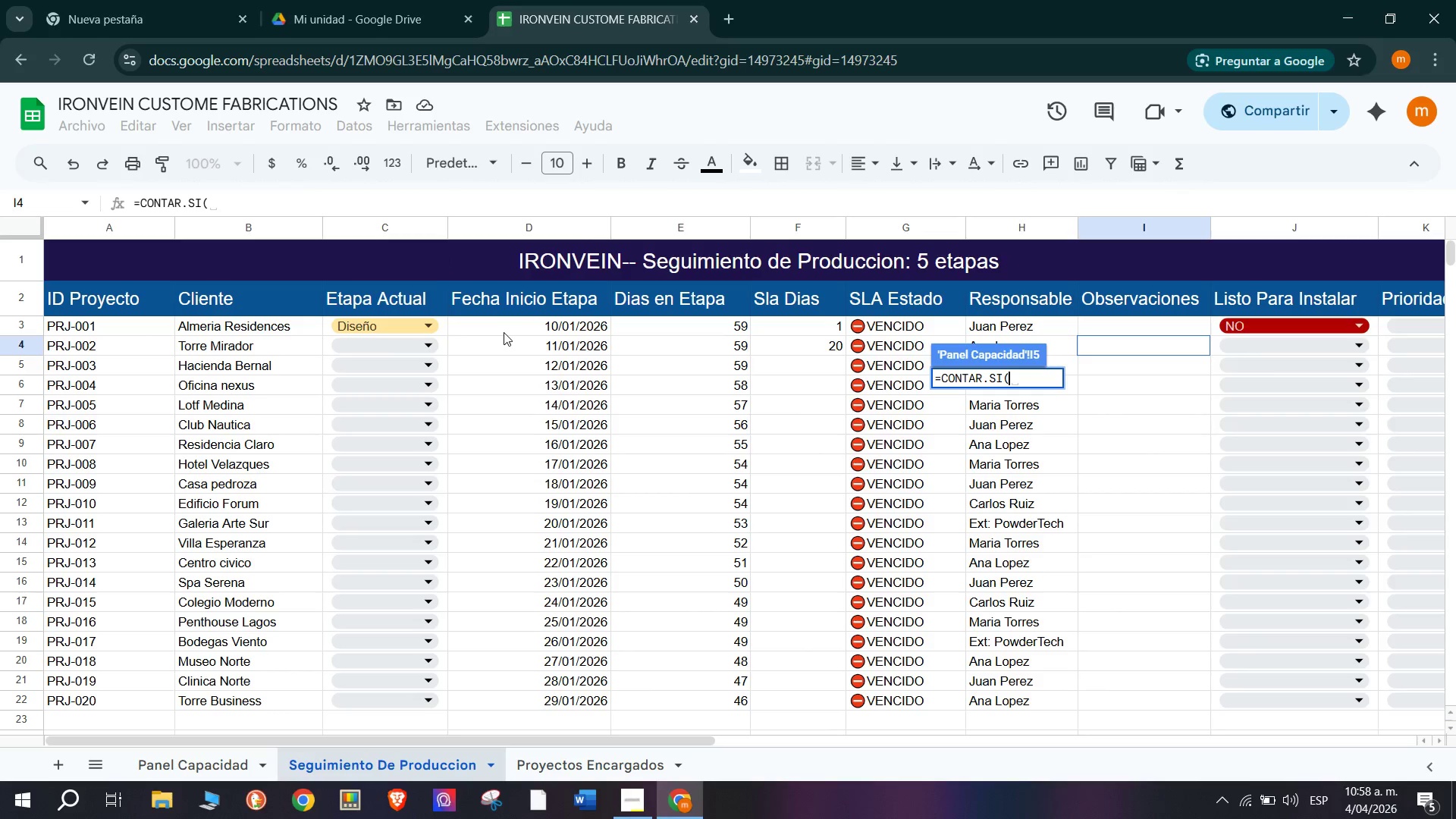 
wait(18.06)
 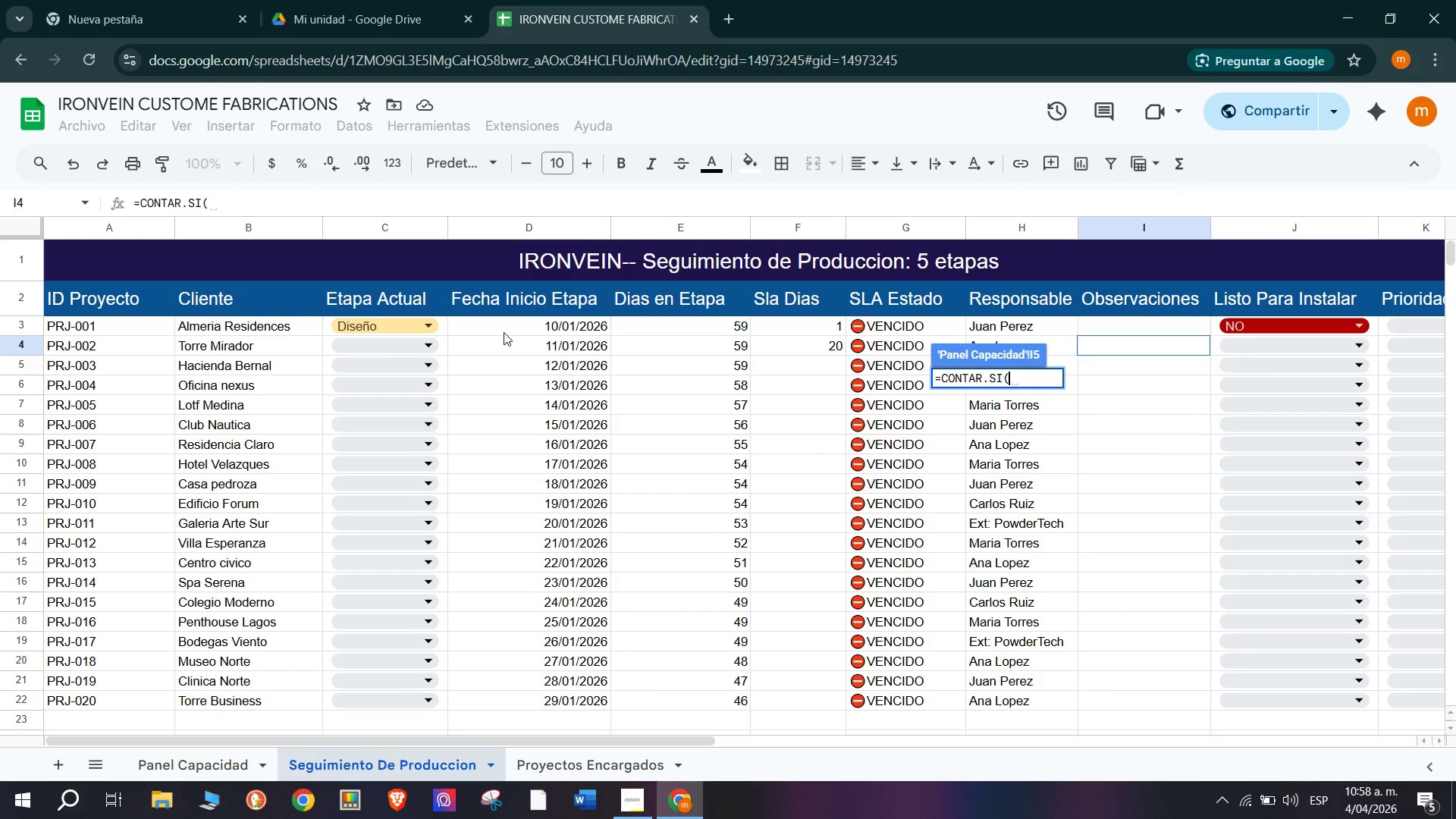 
left_click([344, 323])
 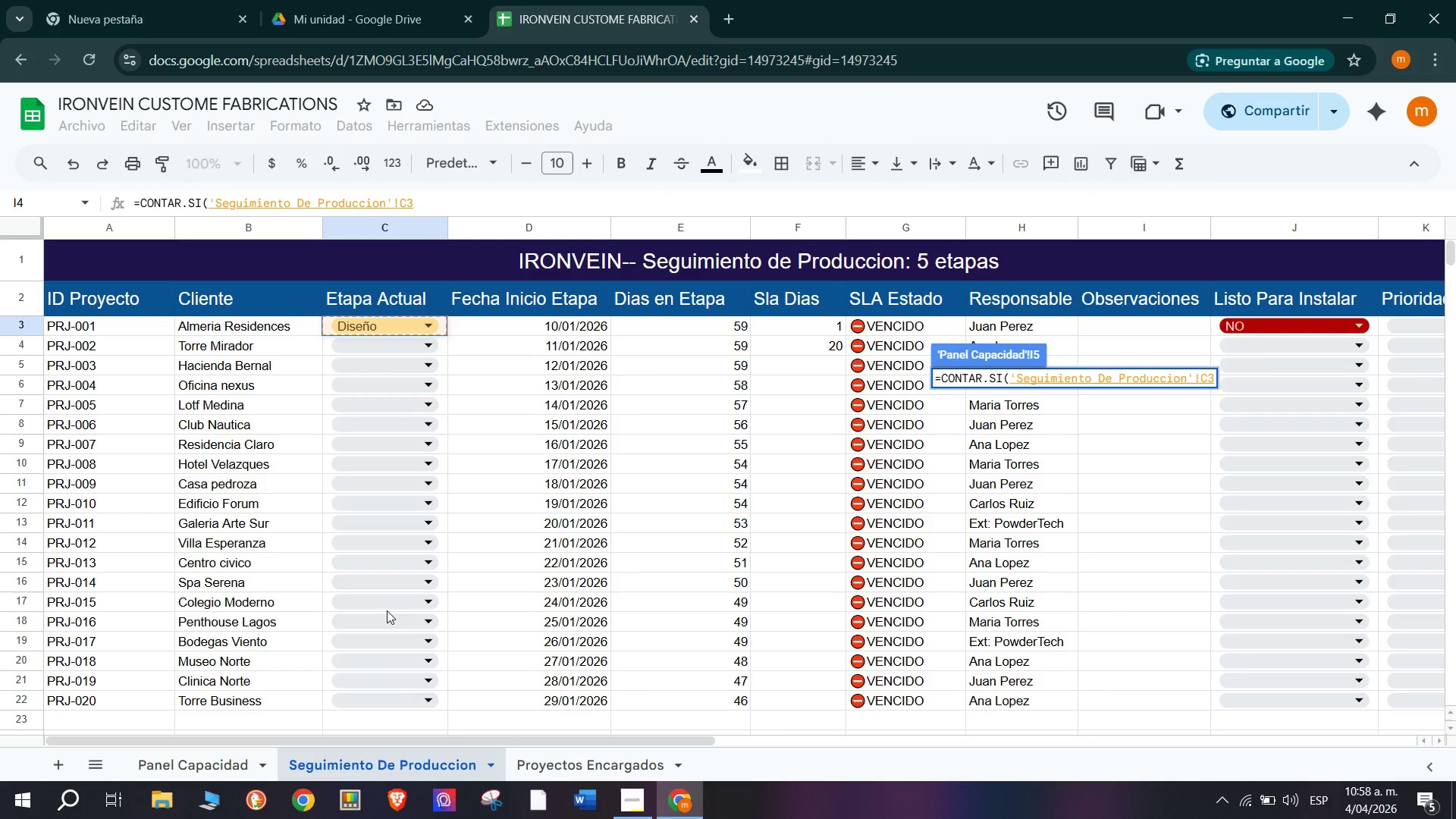 
key(Shift+Period)
 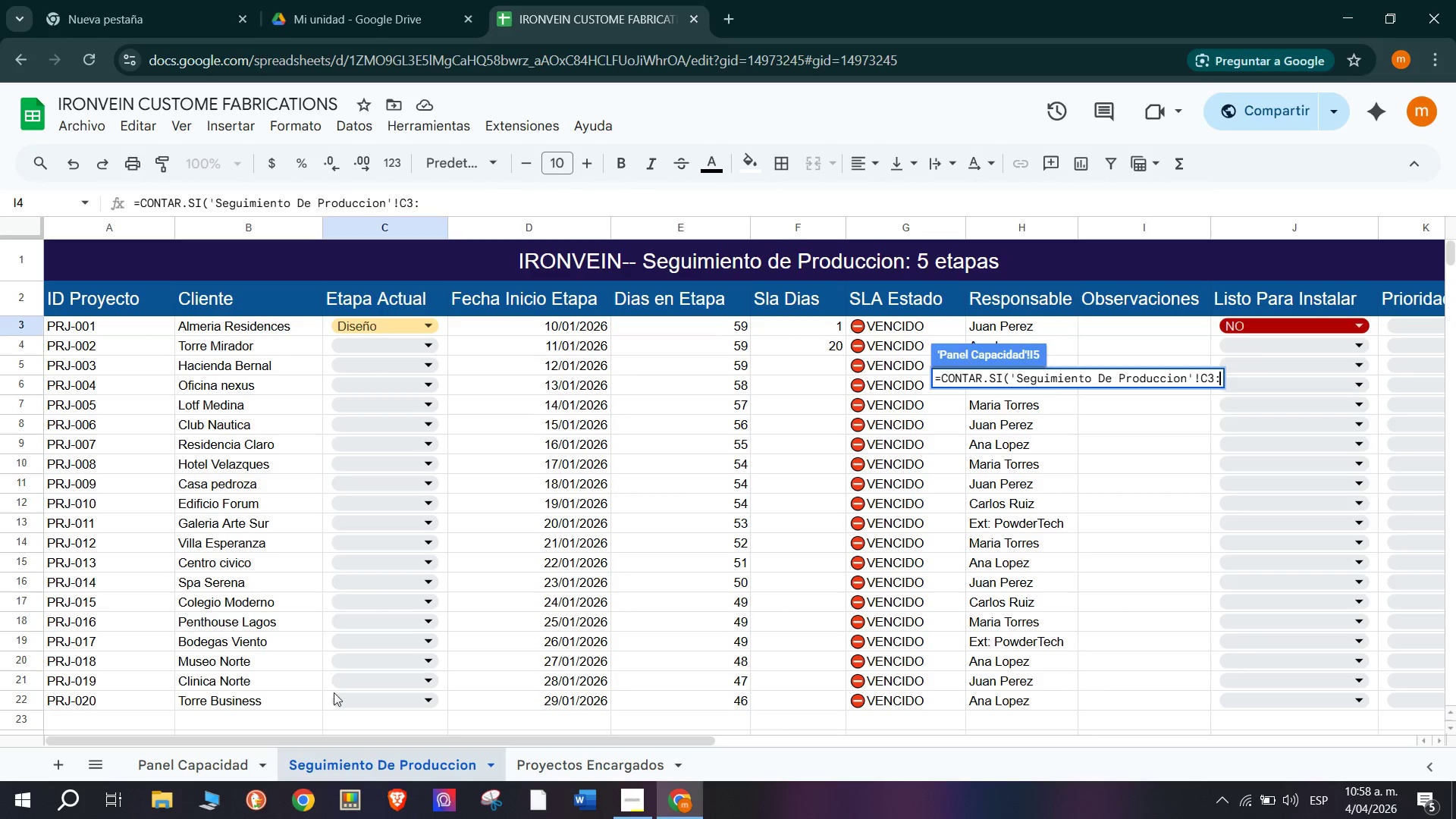 
mouse_move([375, 691])
 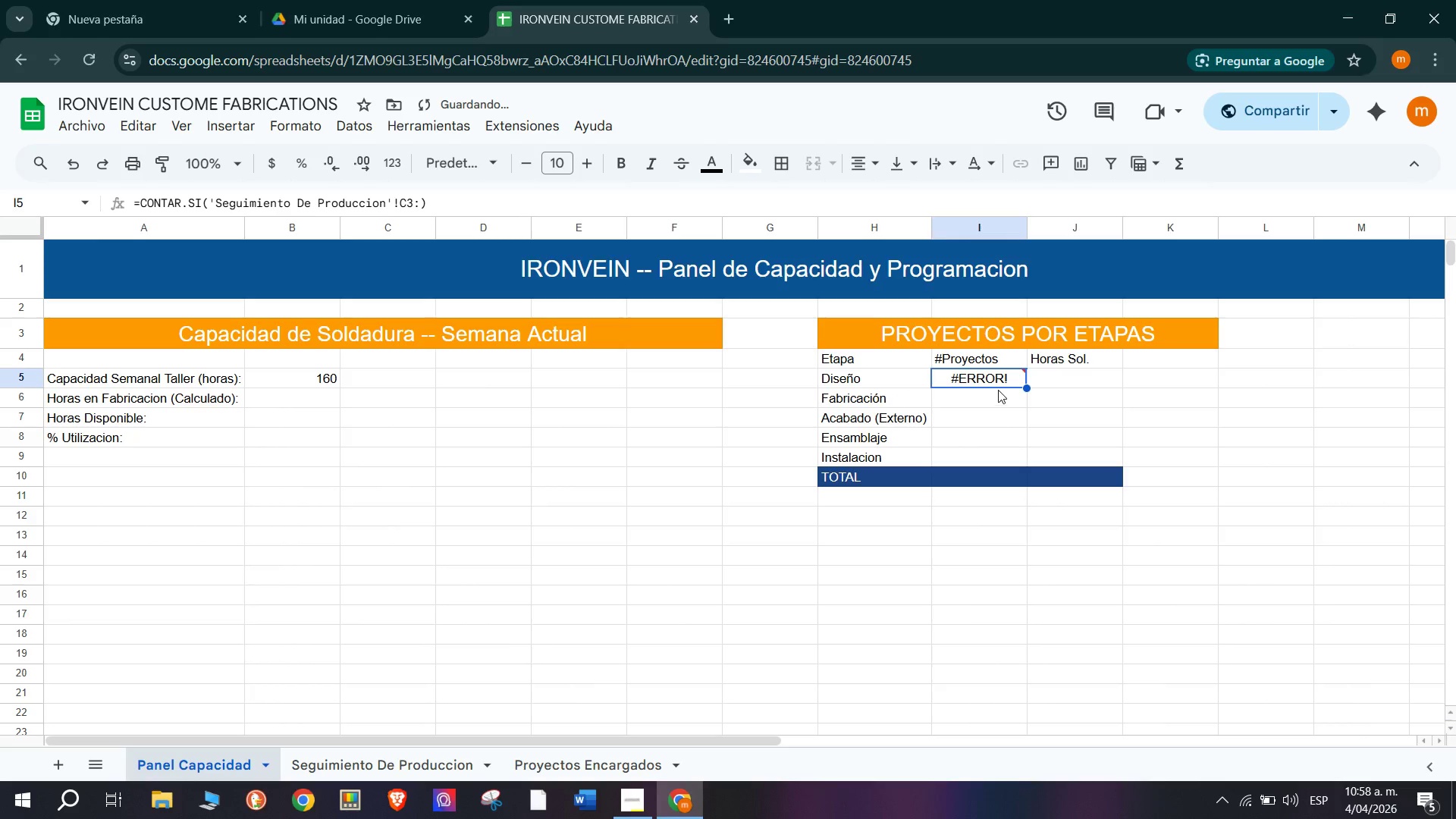 
double_click([1004, 379])
 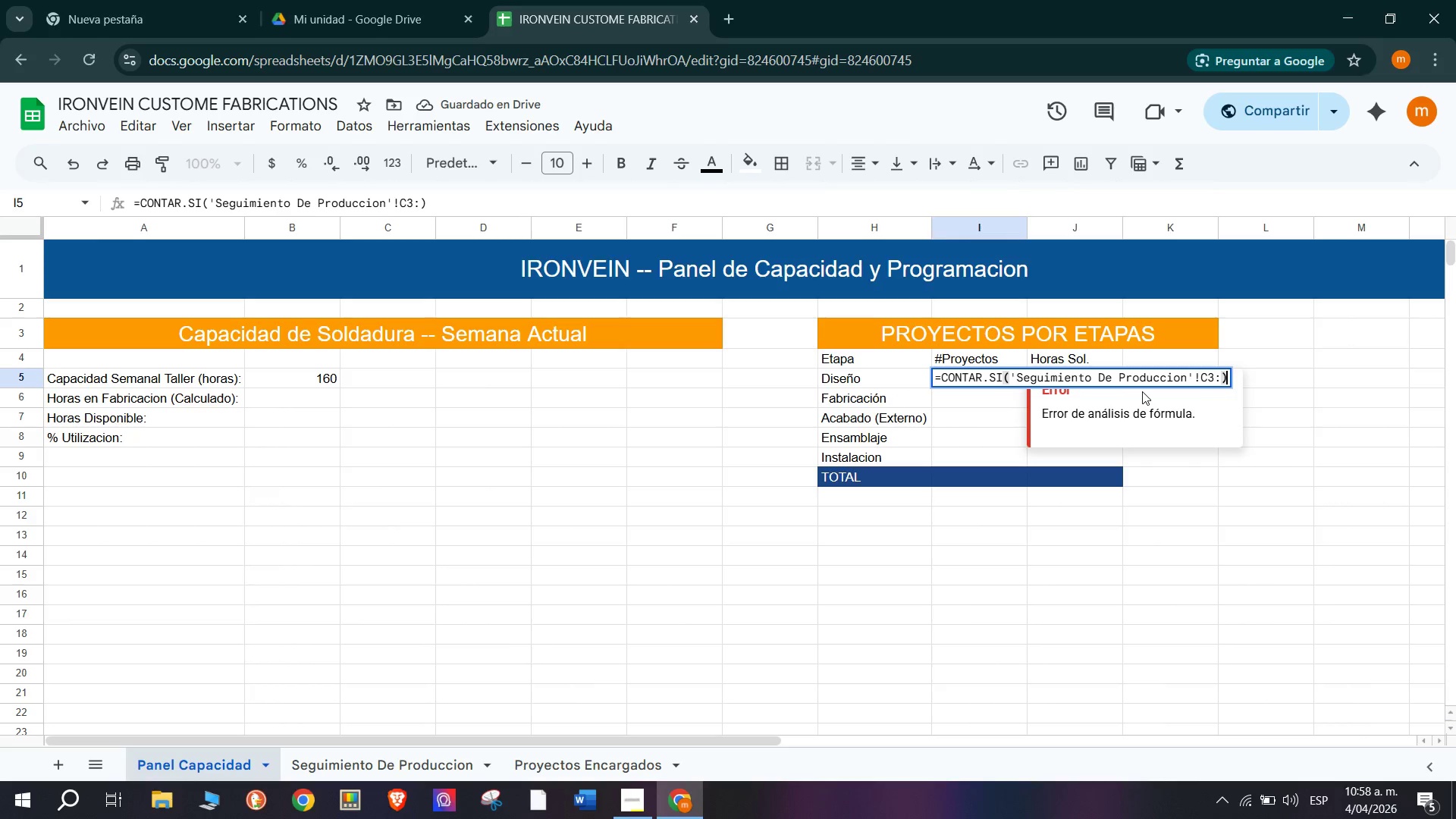 
key(Backspace)
key(Backspace)
type(>C22()
key(Backspace)
type(()
 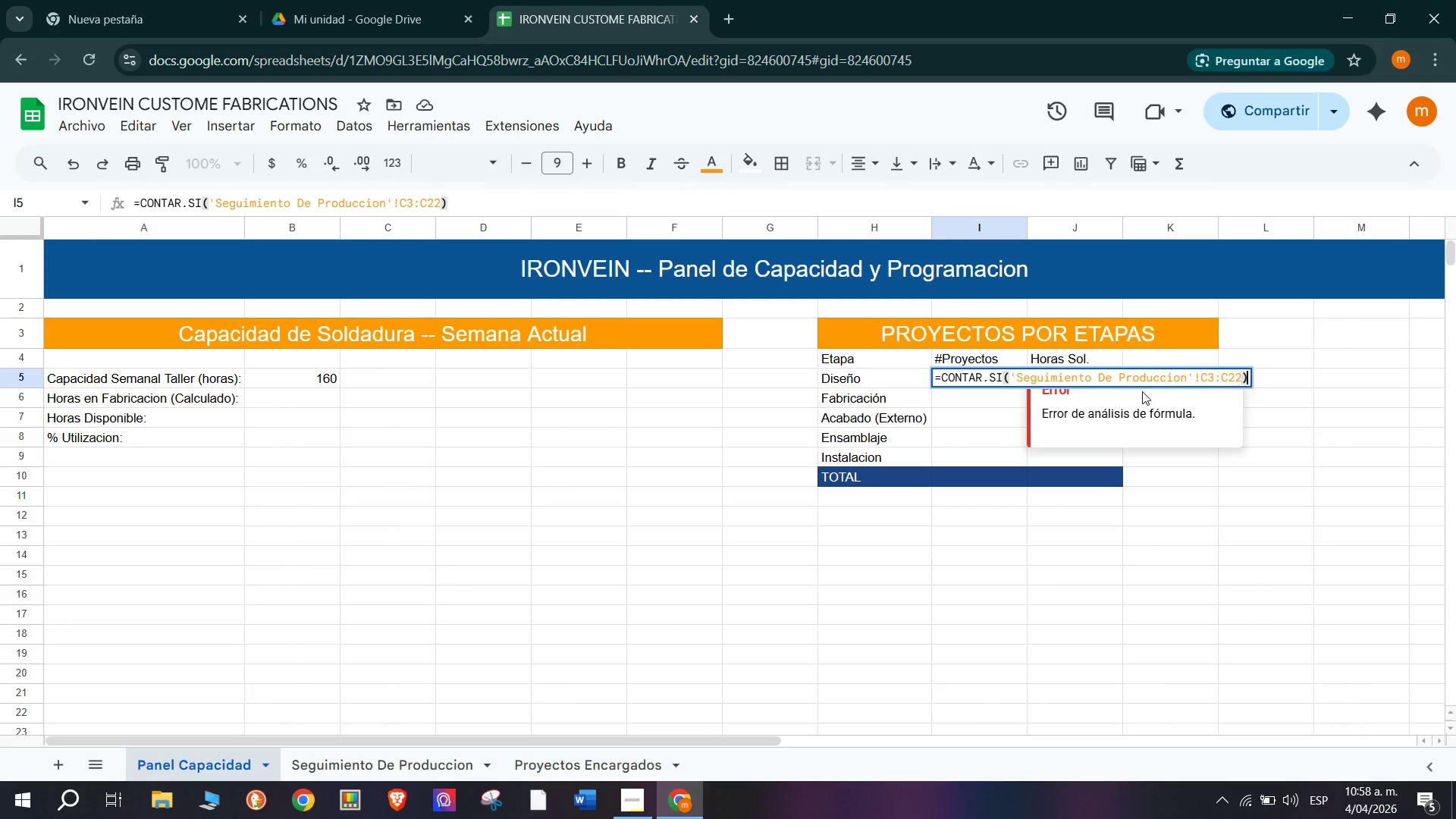 
key(Enter)
 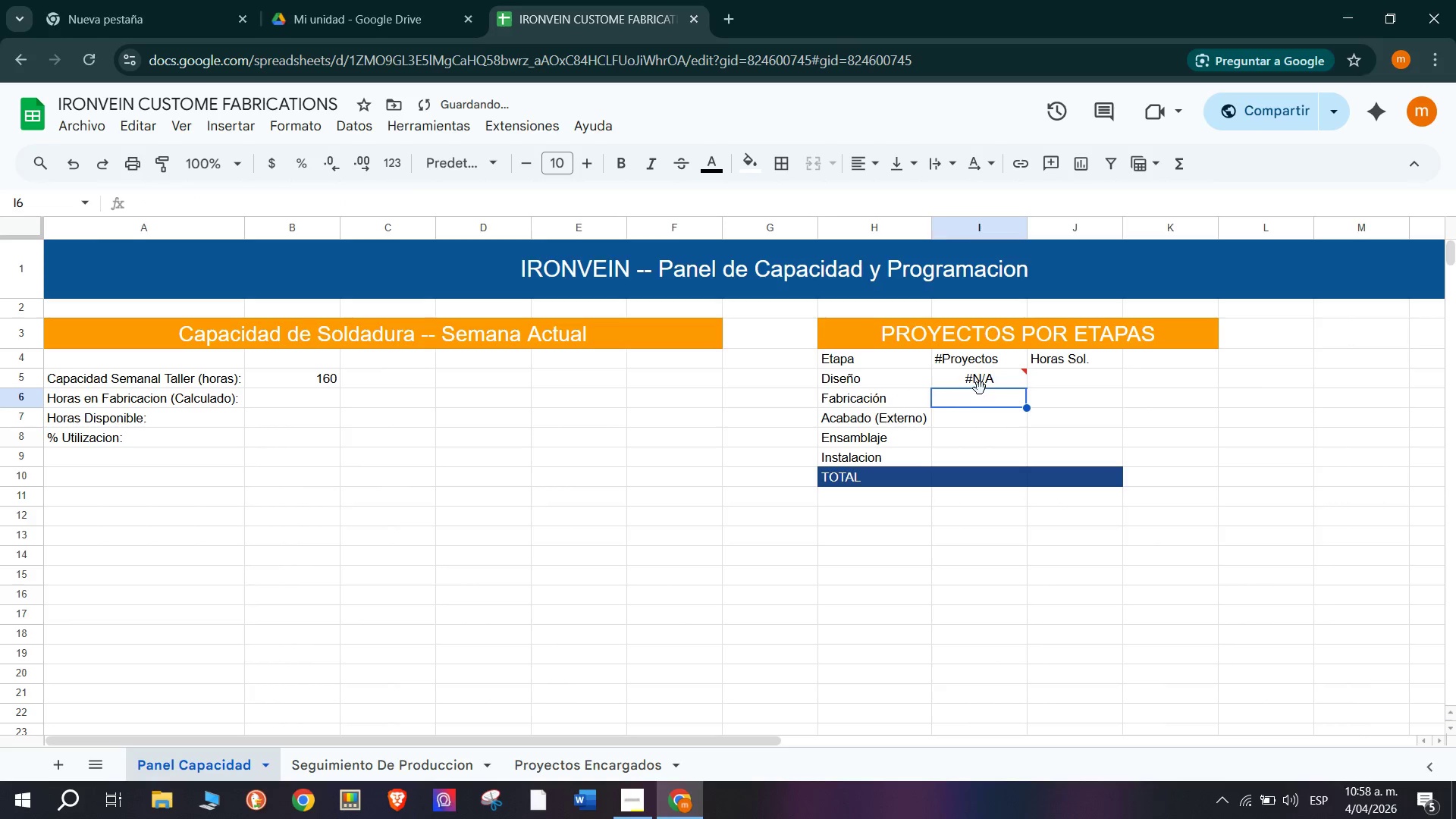 
double_click([983, 383])
 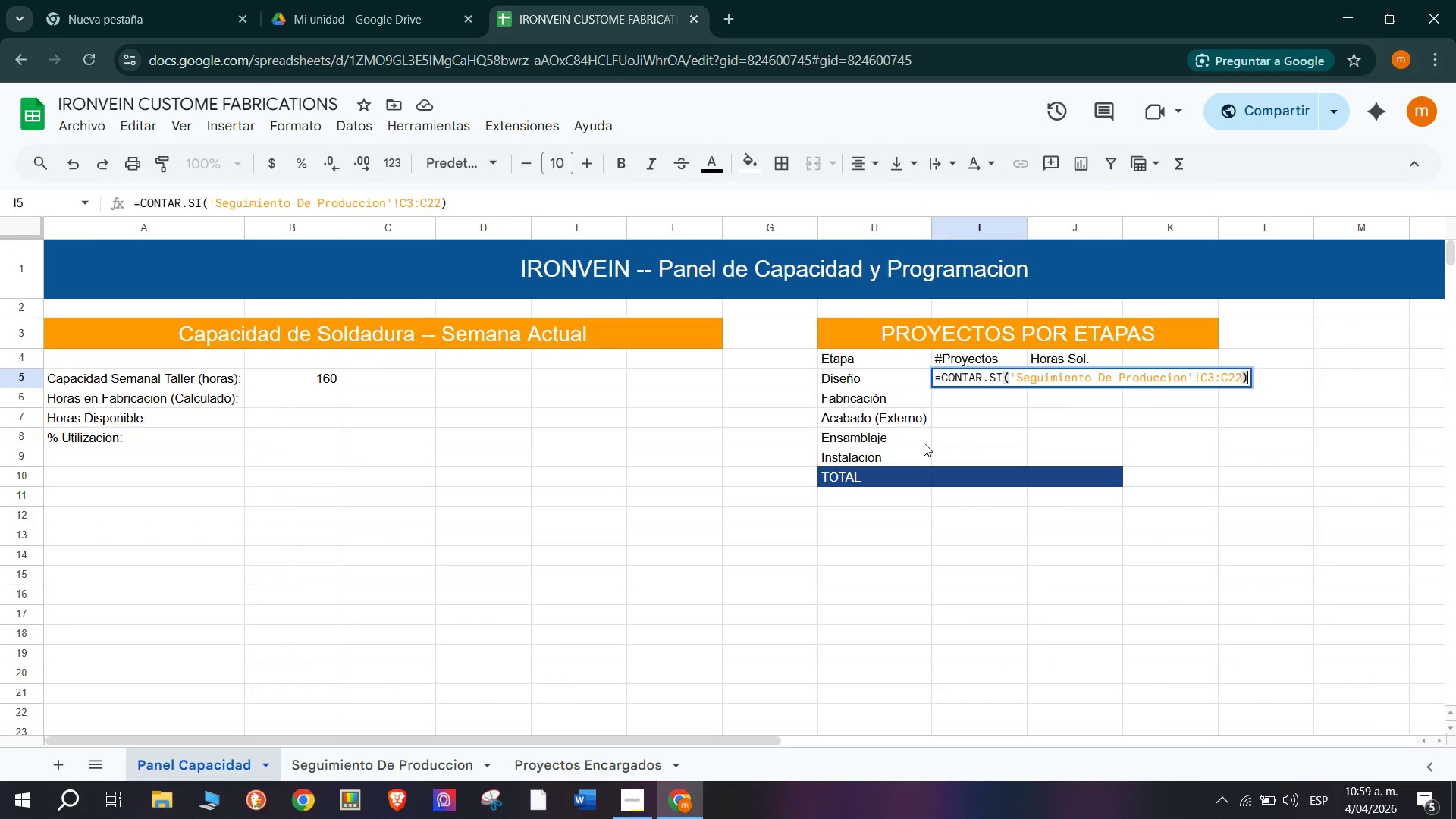 
wait(23.44)
 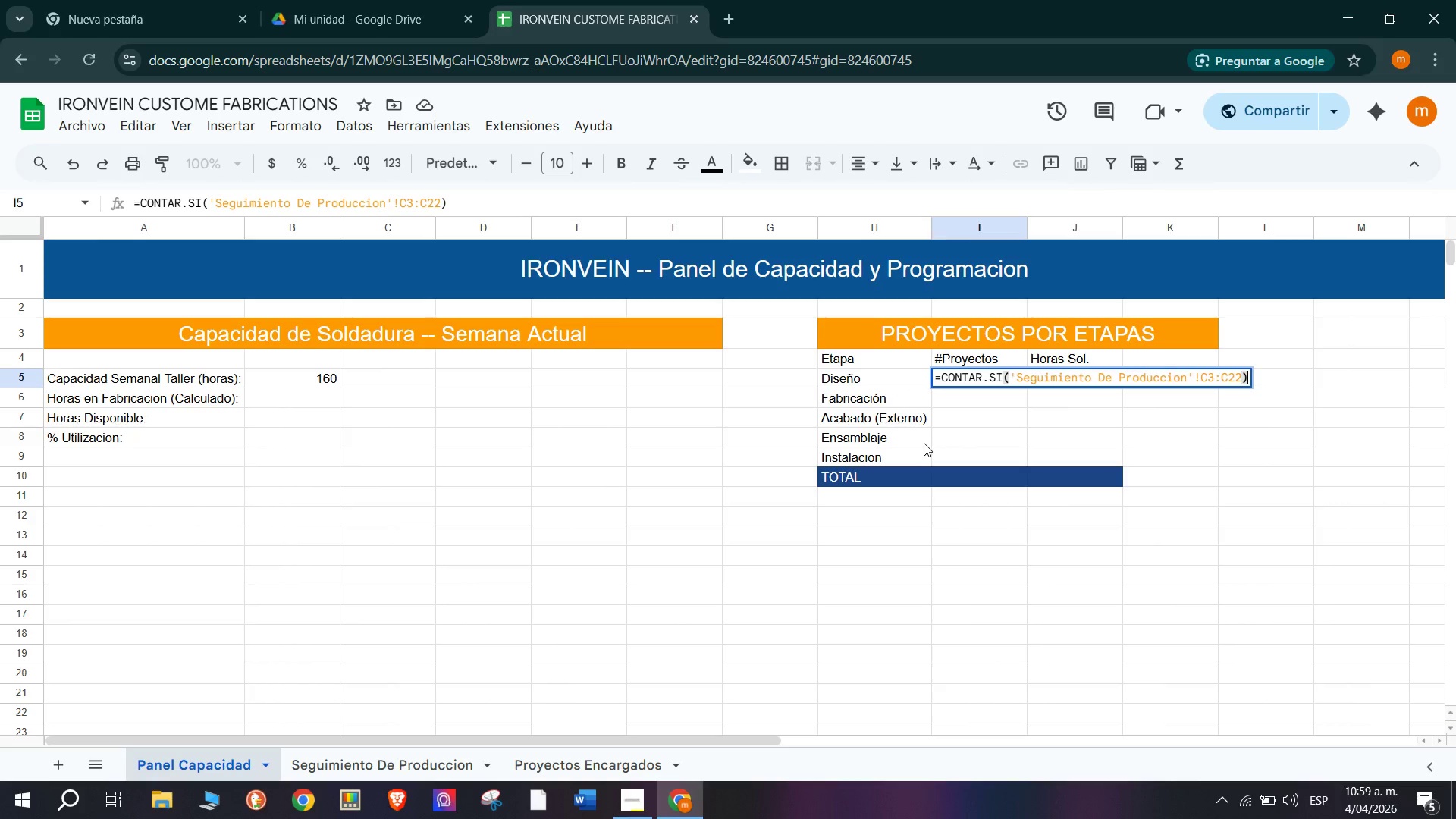 
left_click([1244, 377])
 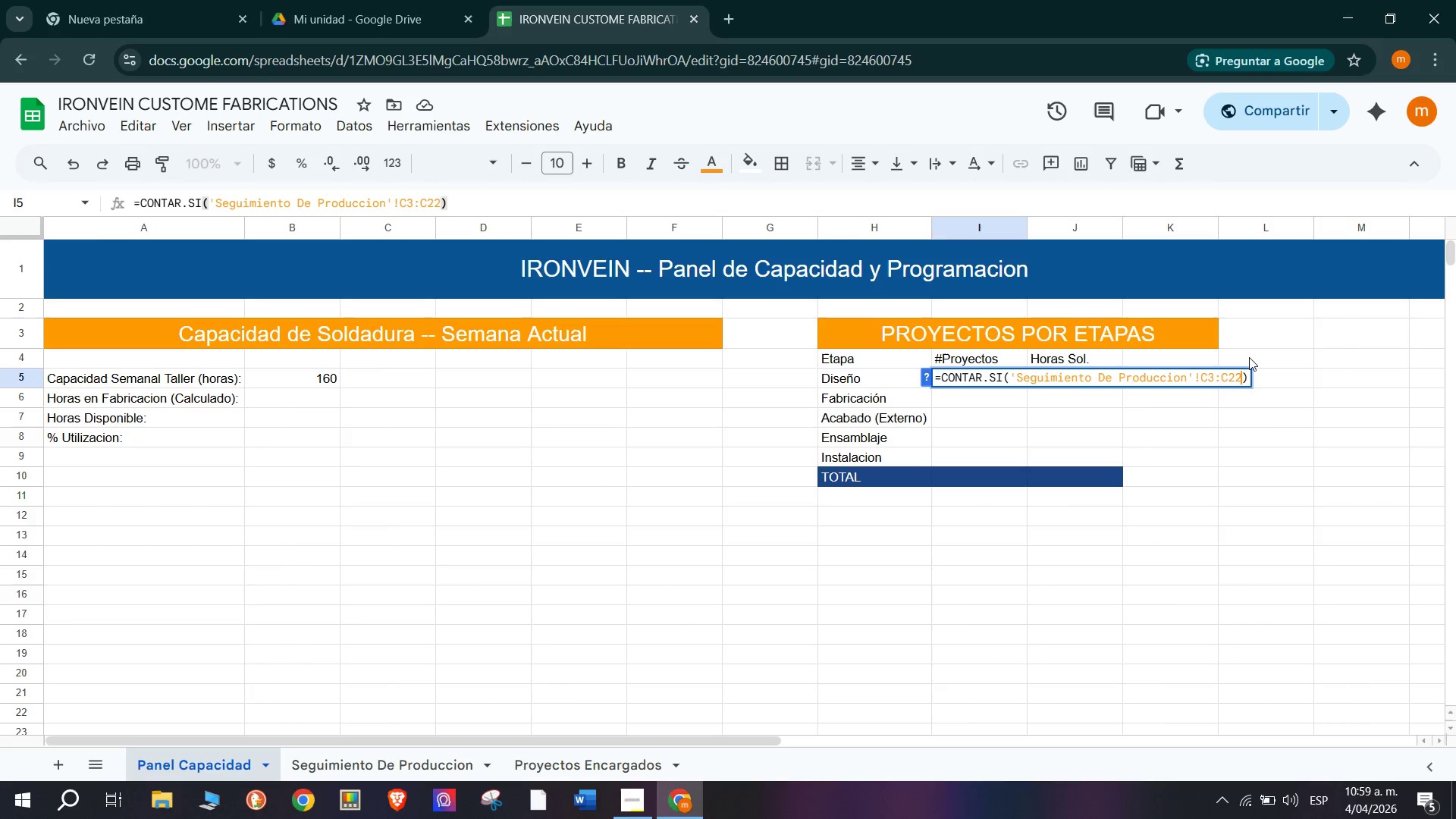 
key(Shift+Comma)
 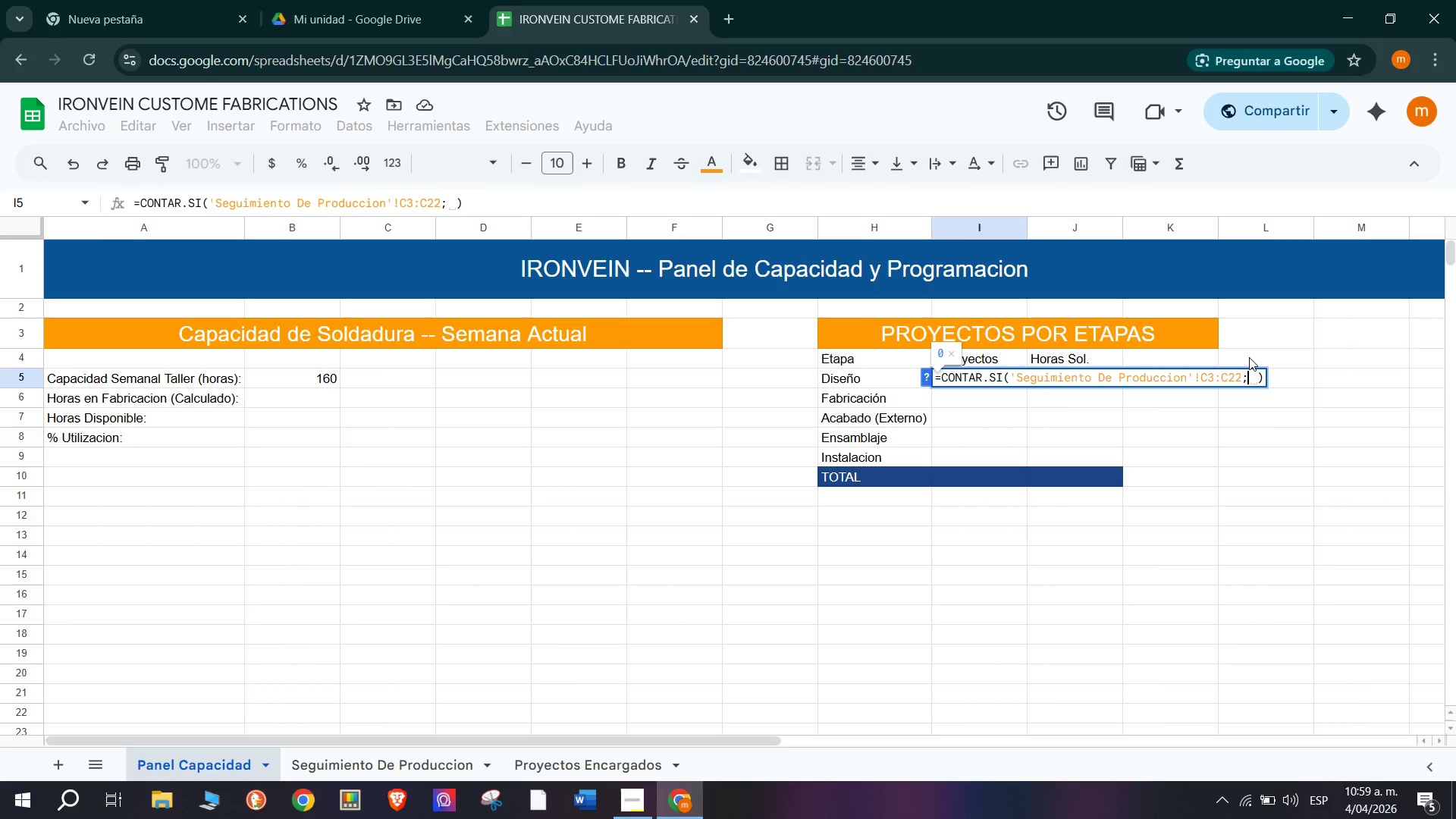 
type(H5)
 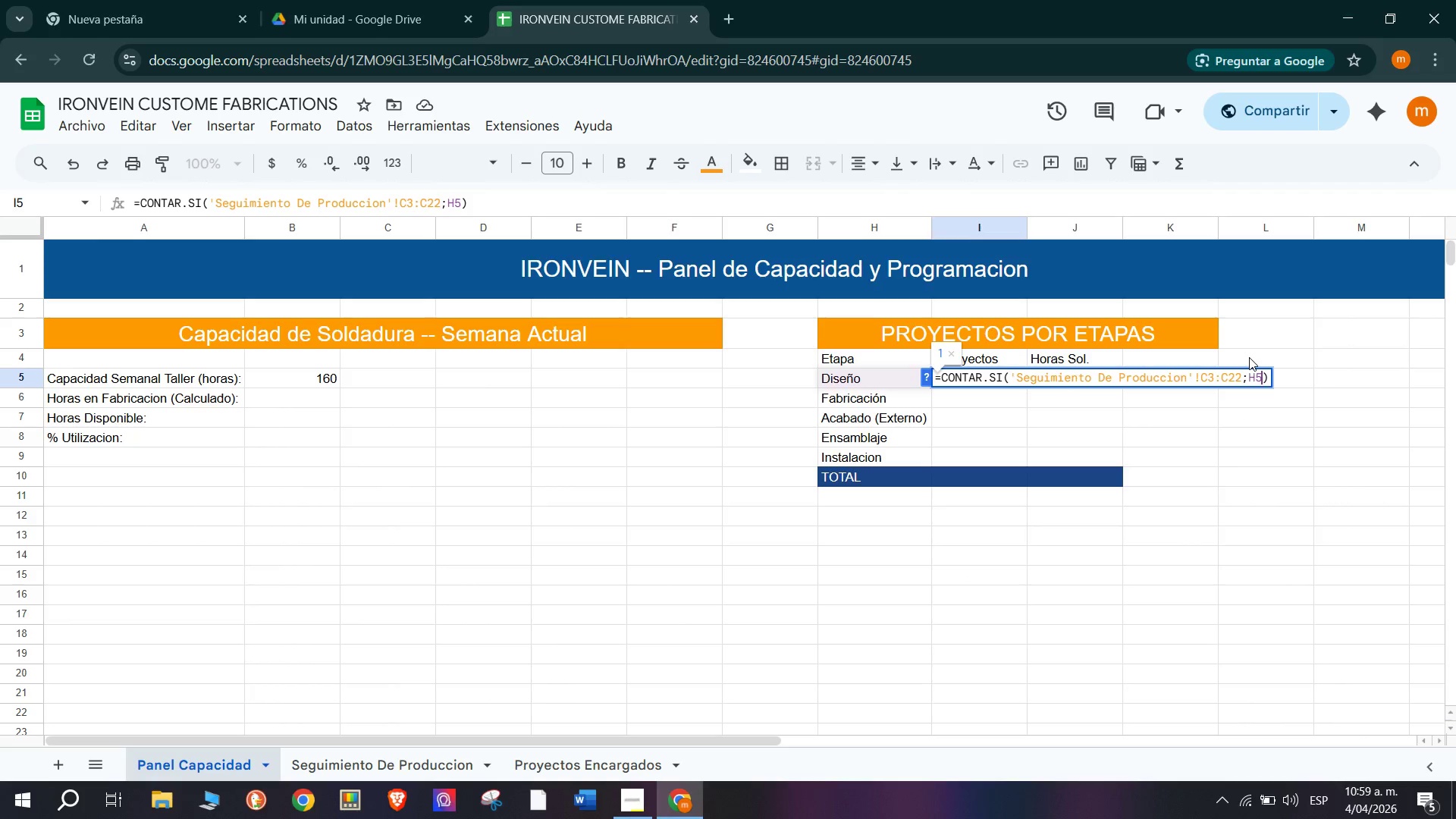 
key(Enter)
 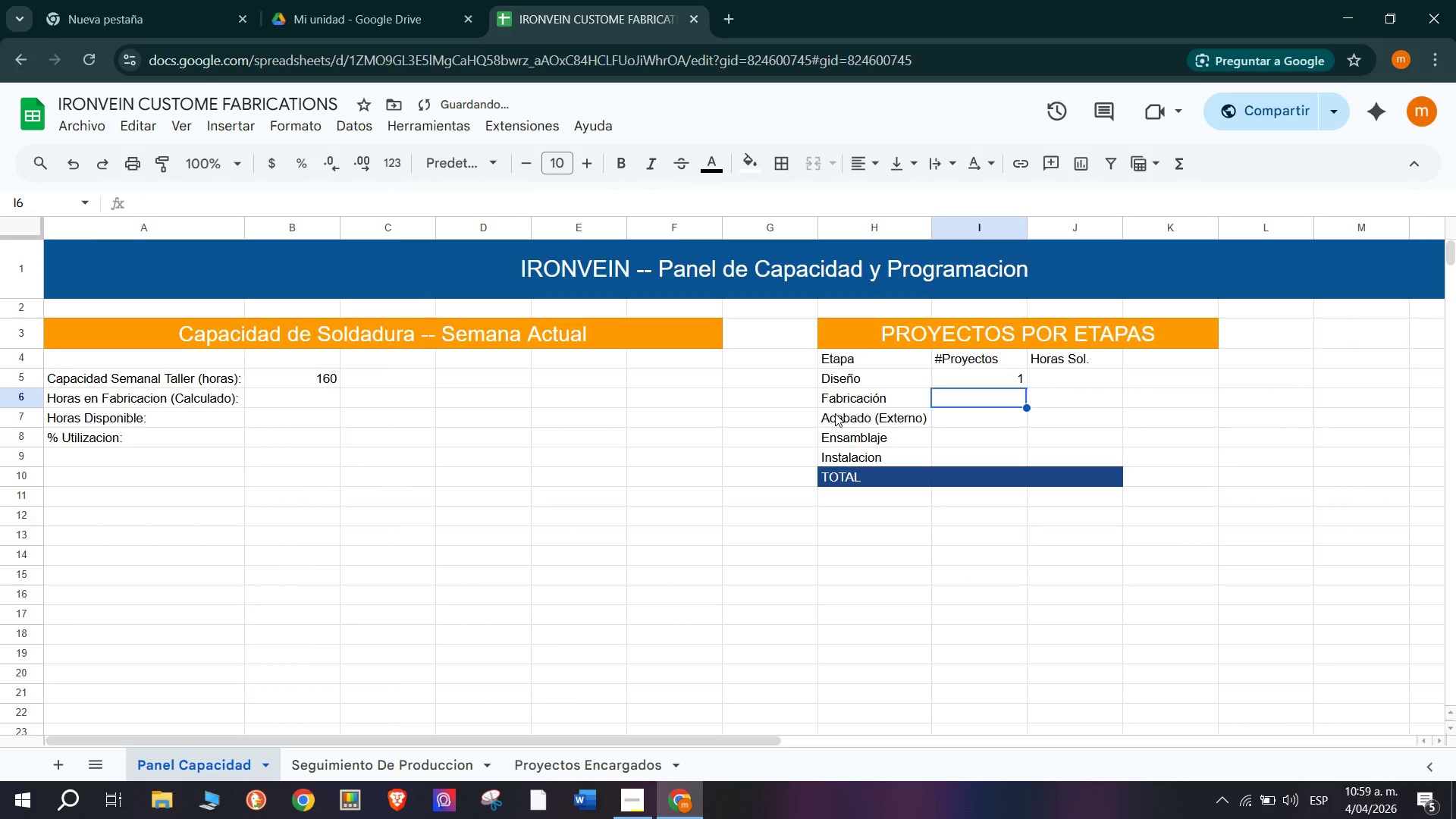 
left_click([959, 376])
 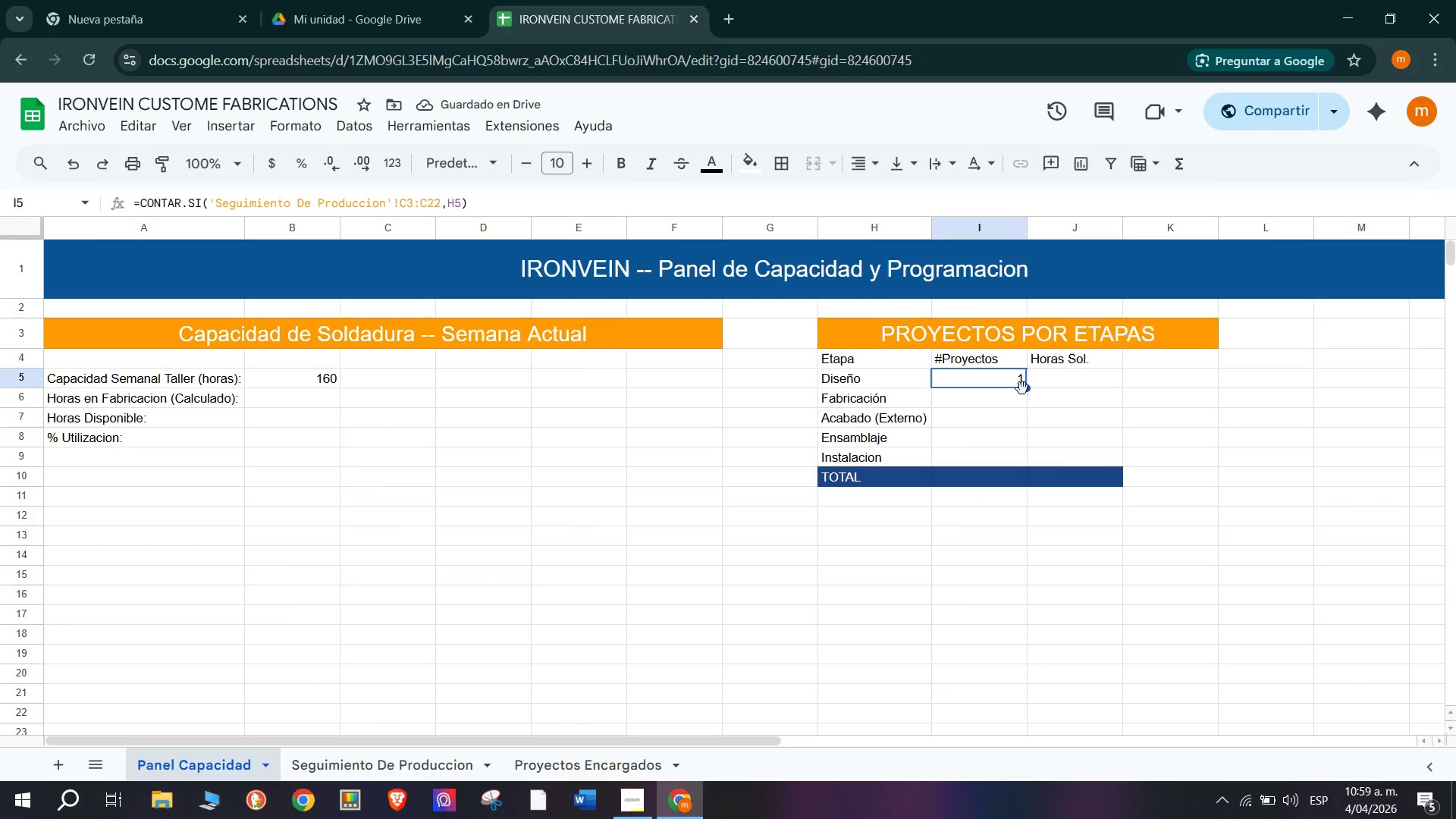 
left_click_drag(start_coordinate=[1028, 389], to_coordinate=[1021, 458])
 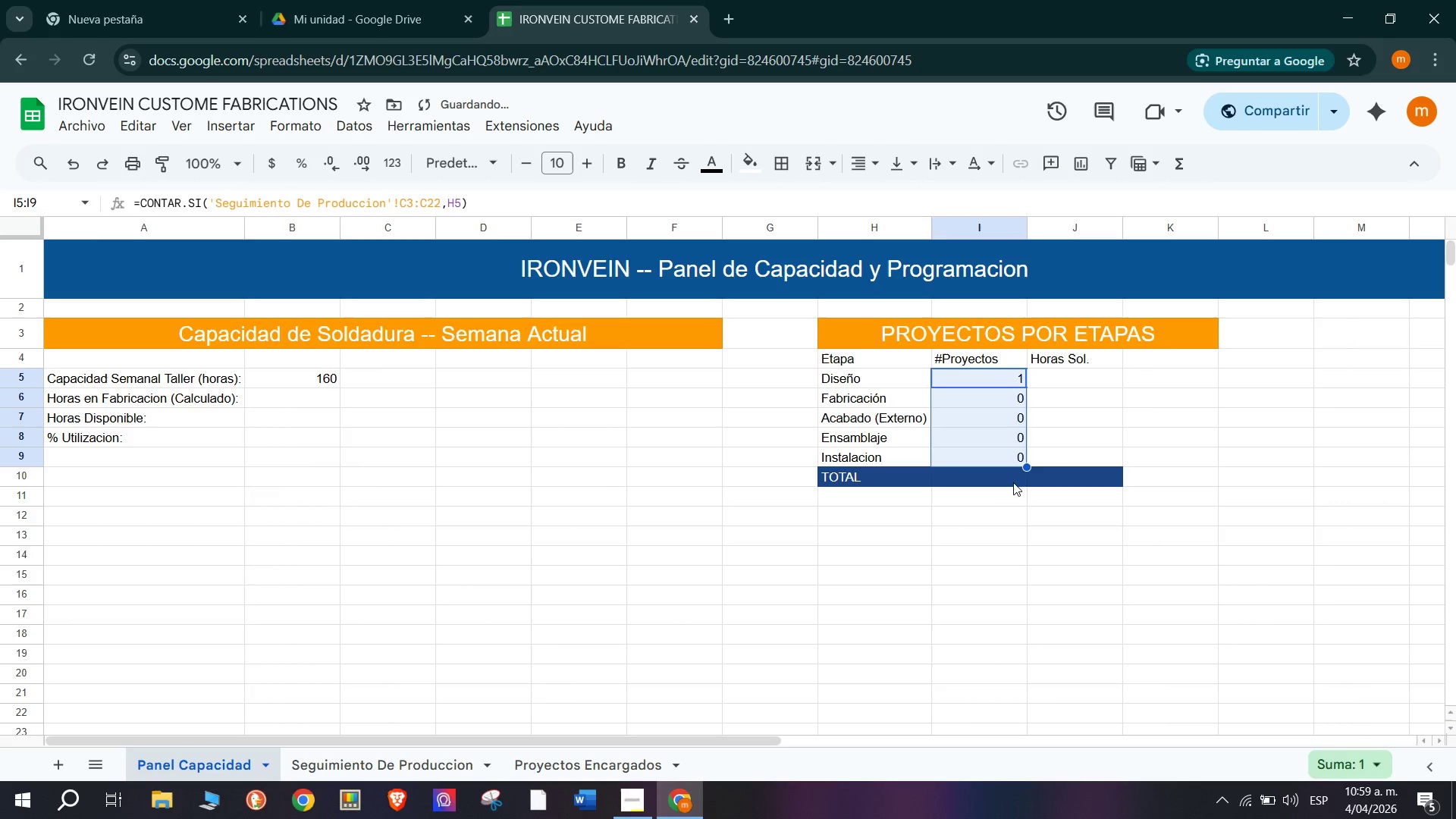 
left_click([1003, 476])
 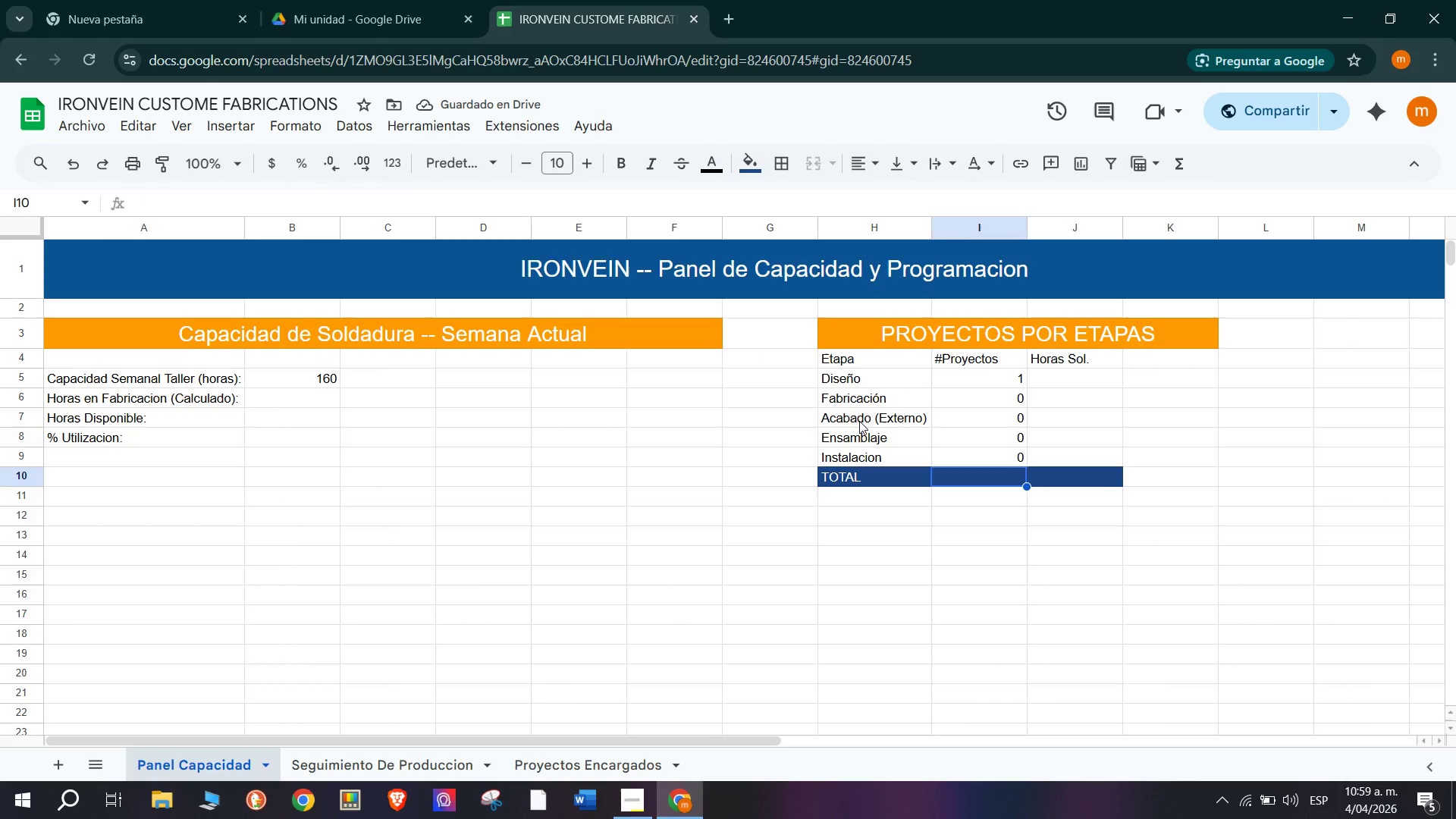 
key(Shift+0)
 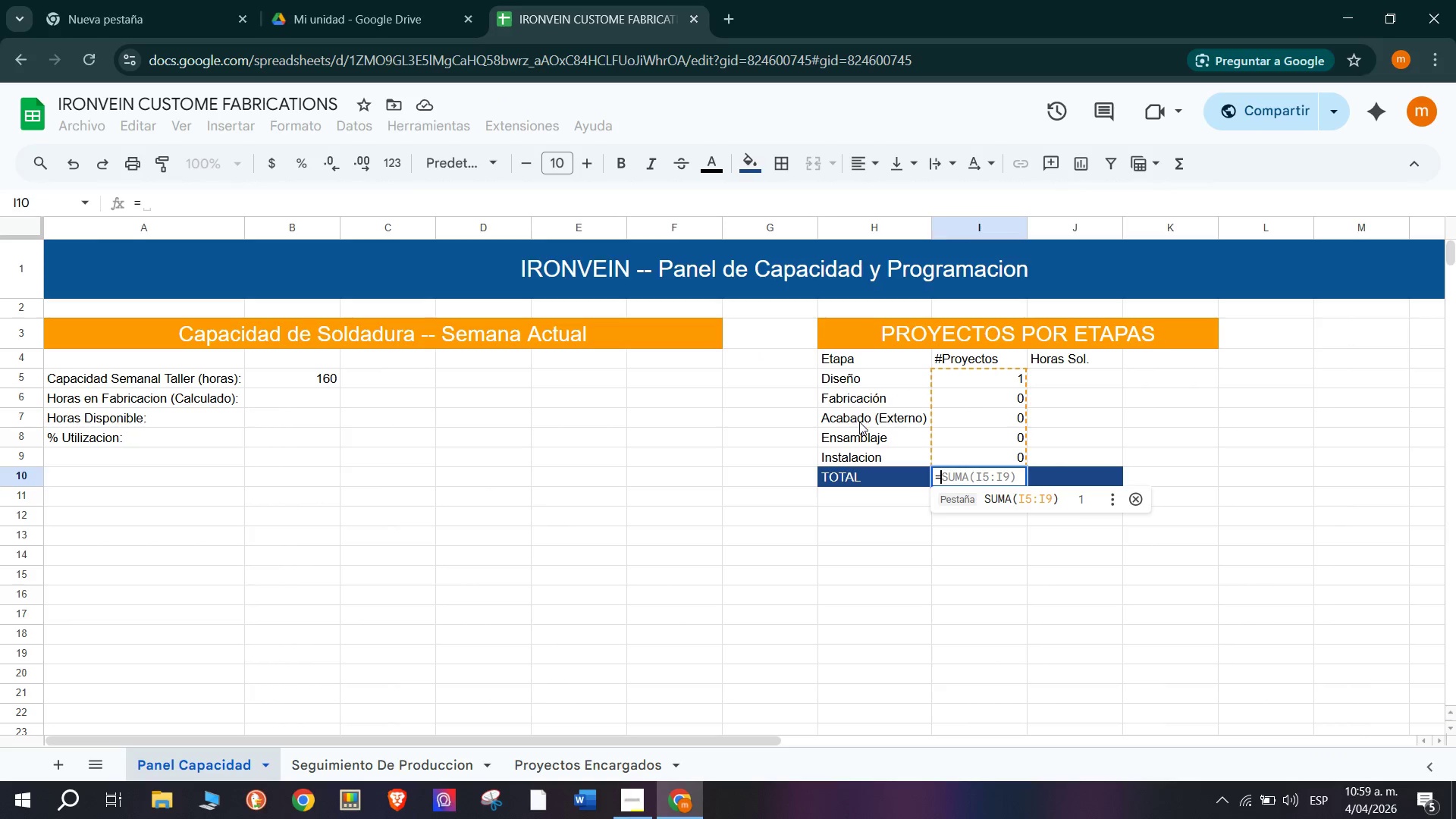 
type(SUMA)
 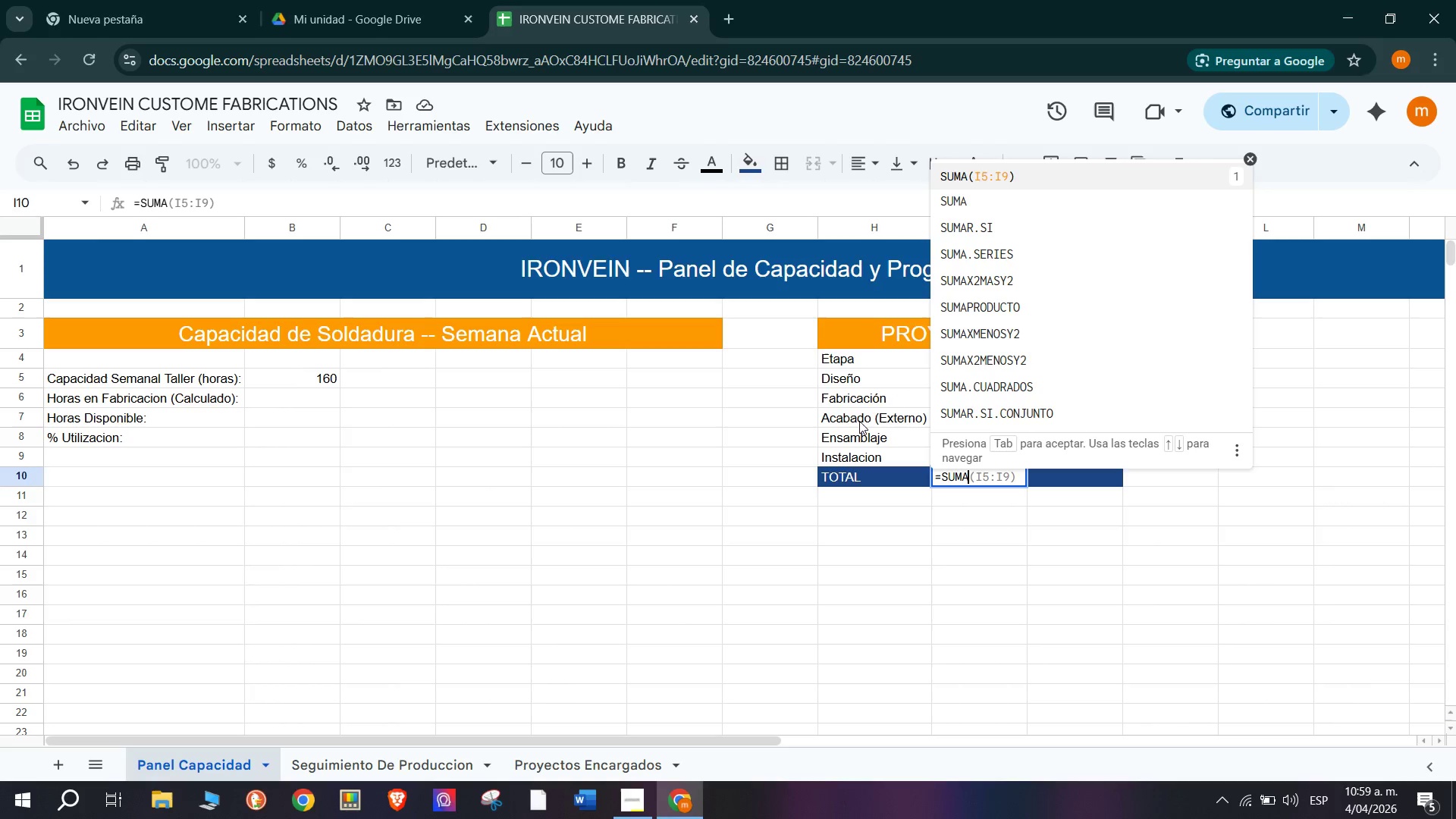 
left_click([1021, 179])
 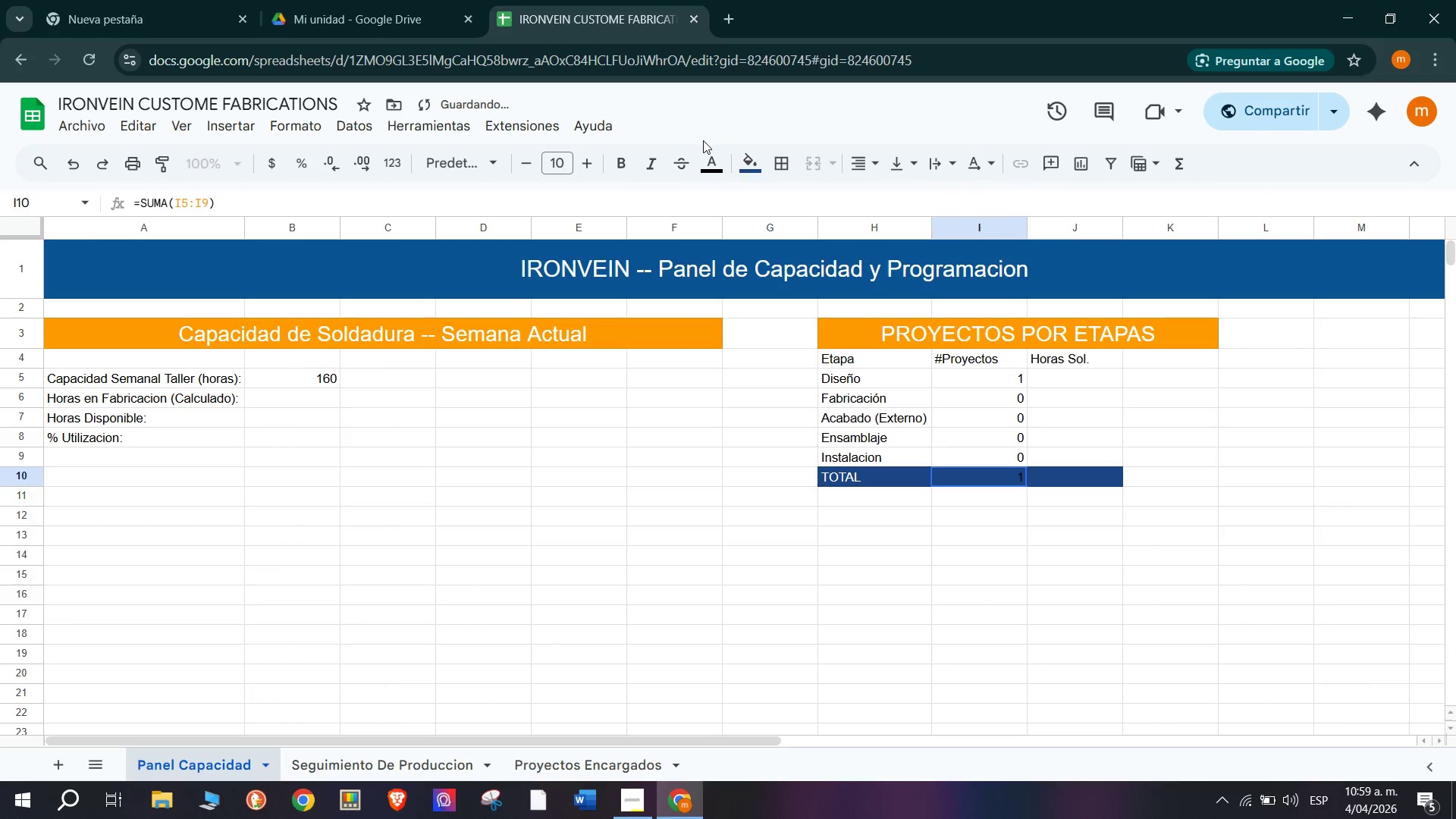 
left_click([748, 157])
 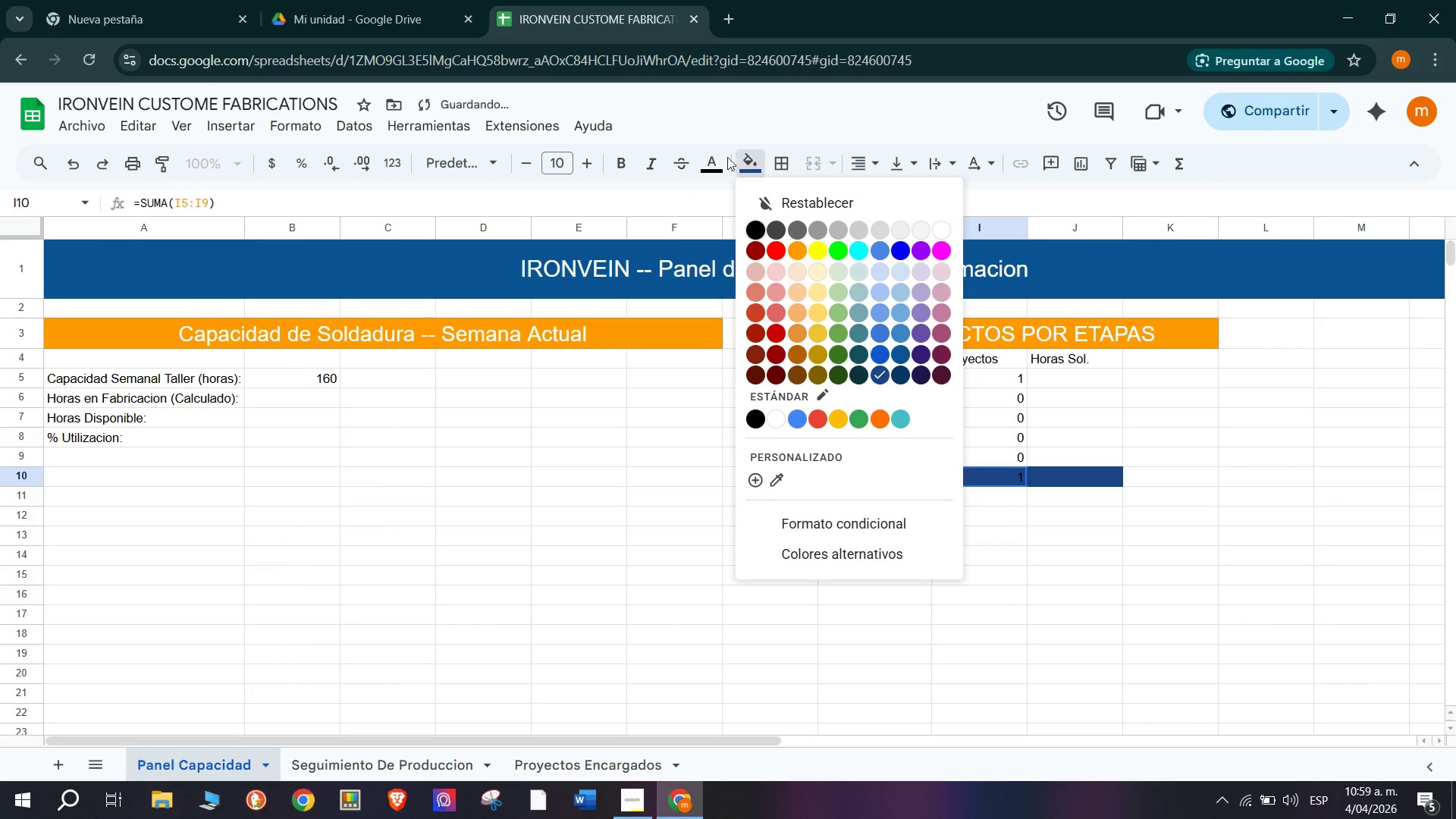 
left_click([716, 161])
 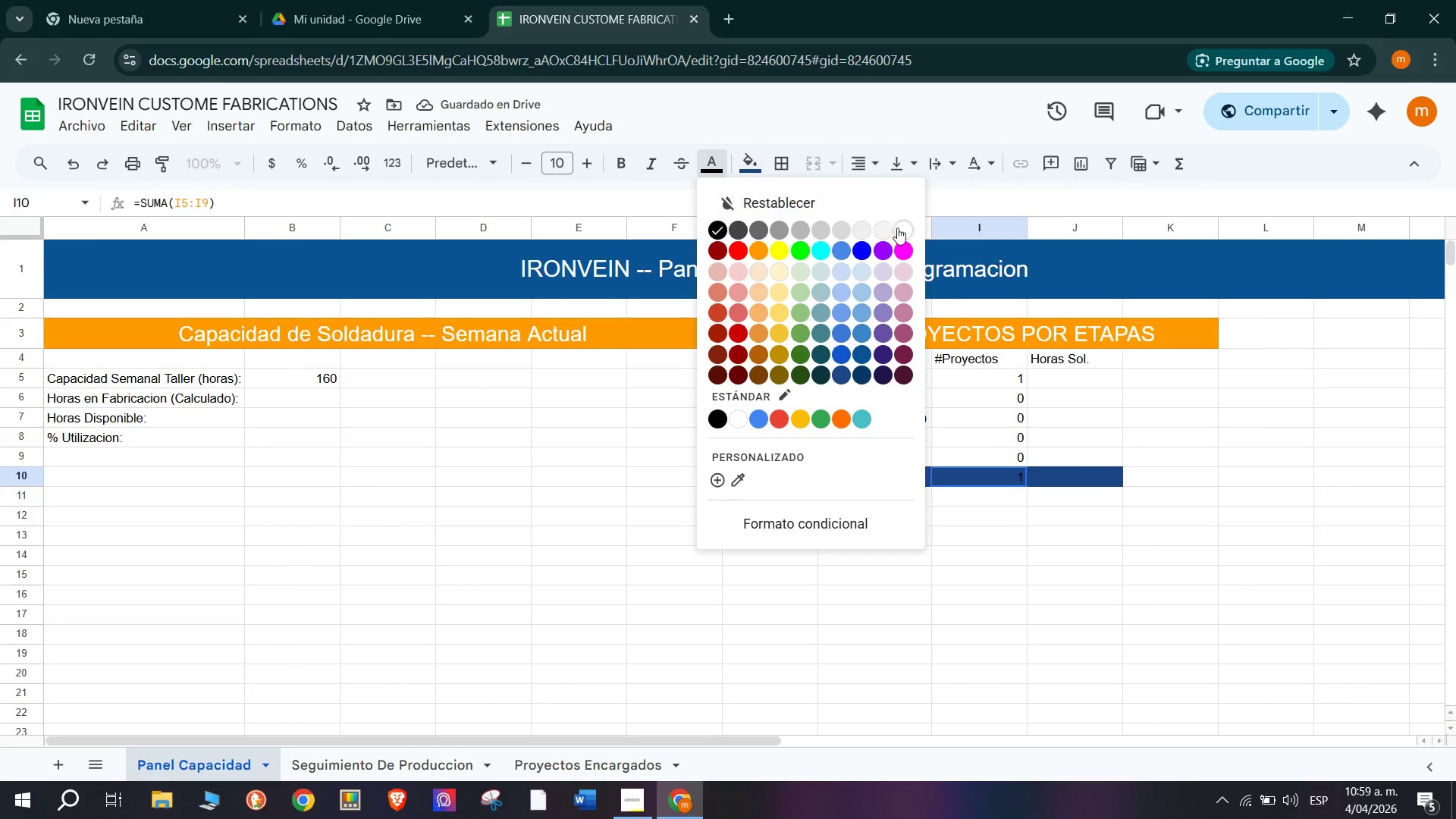 
left_click([907, 231])
 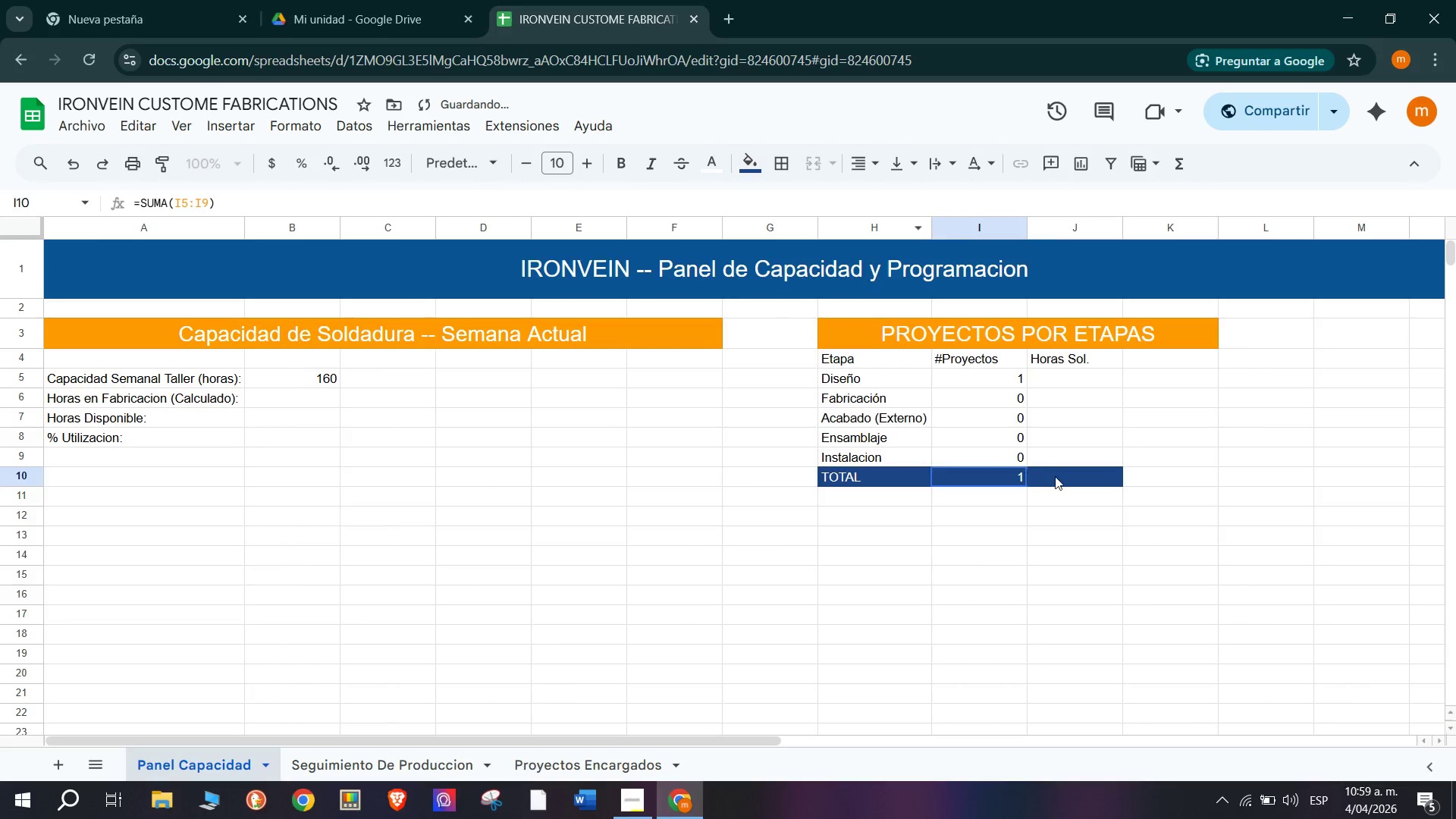 
left_click([1065, 479])
 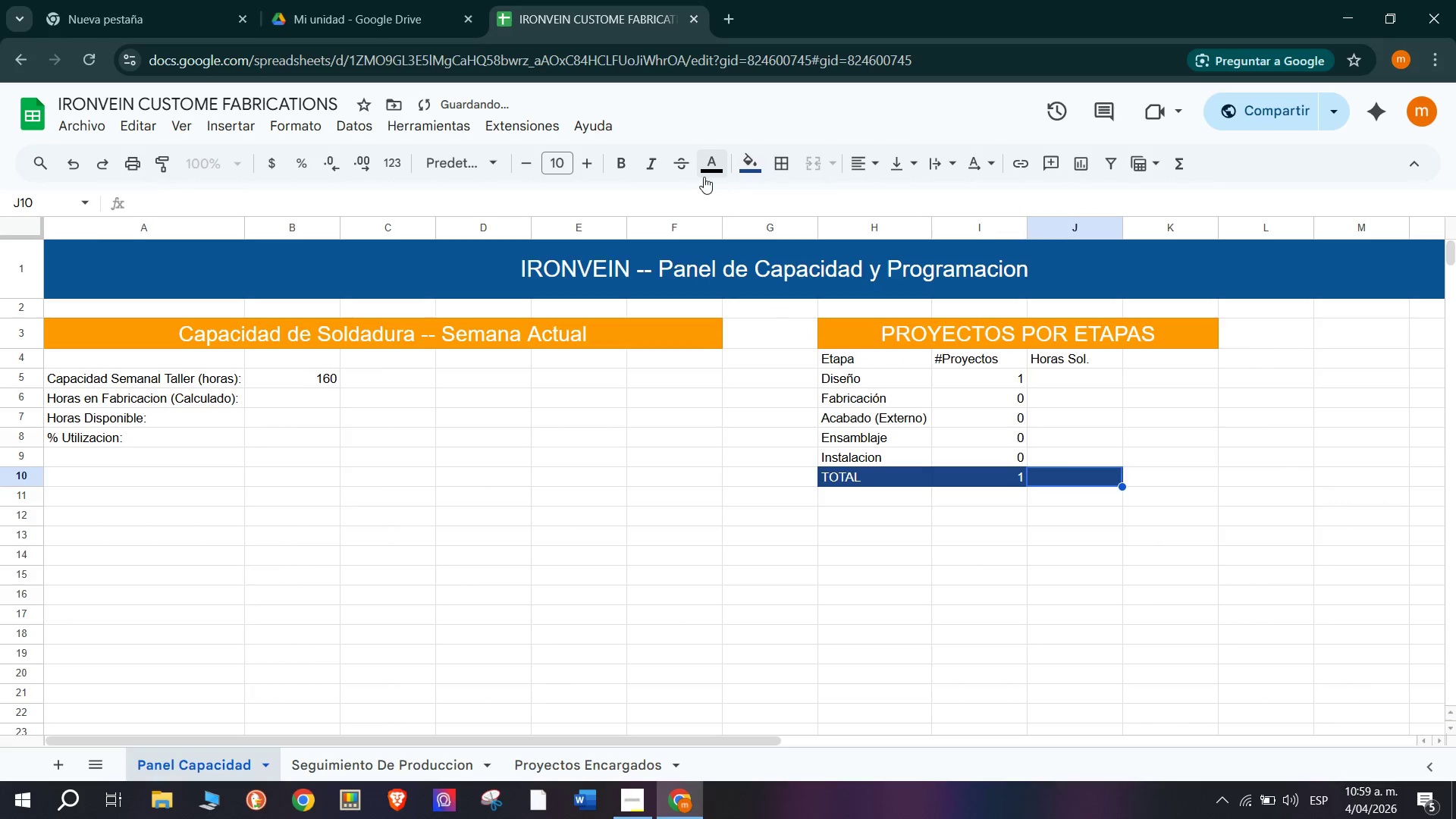 
left_click([705, 167])
 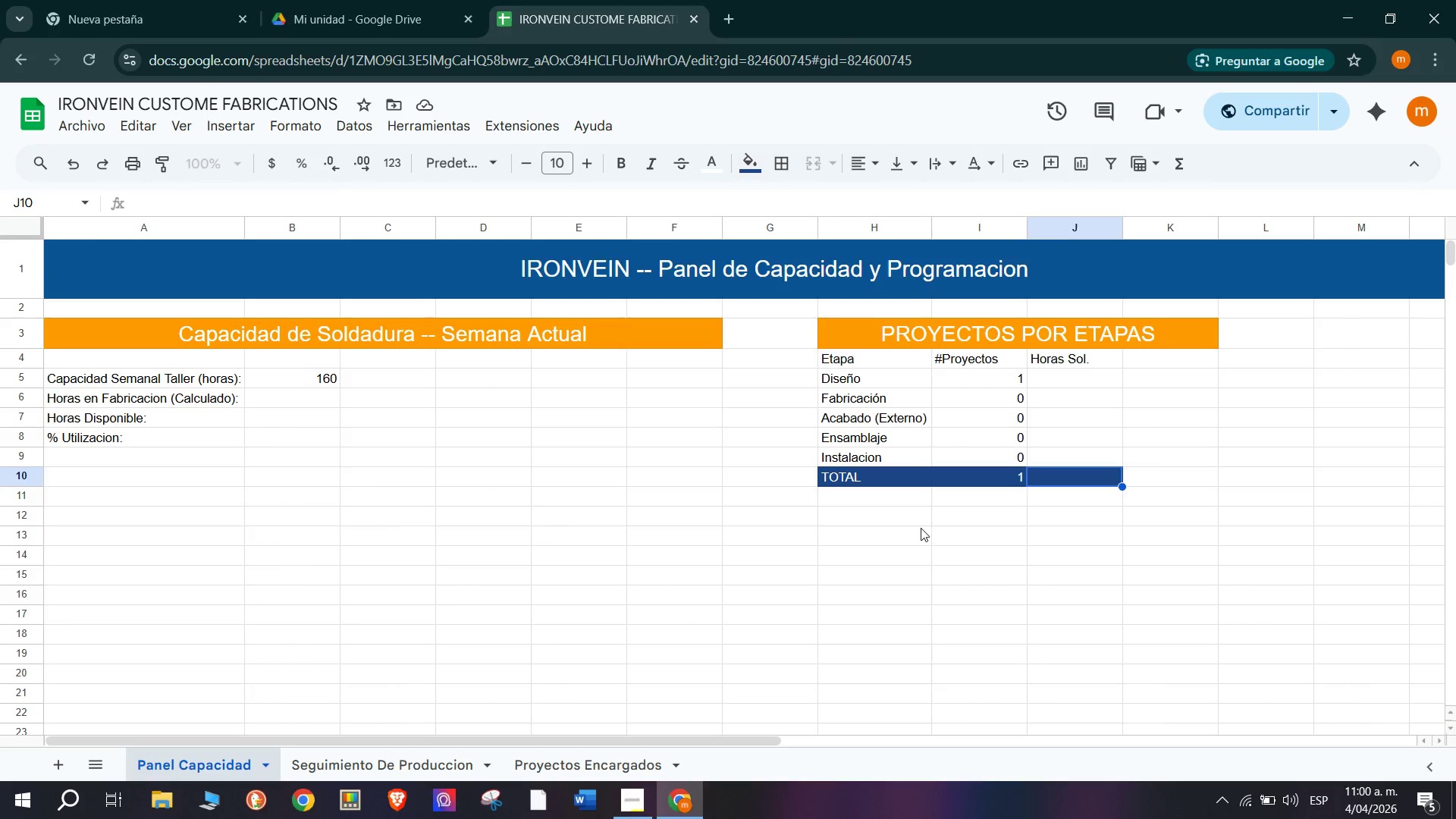 
wait(63.39)
 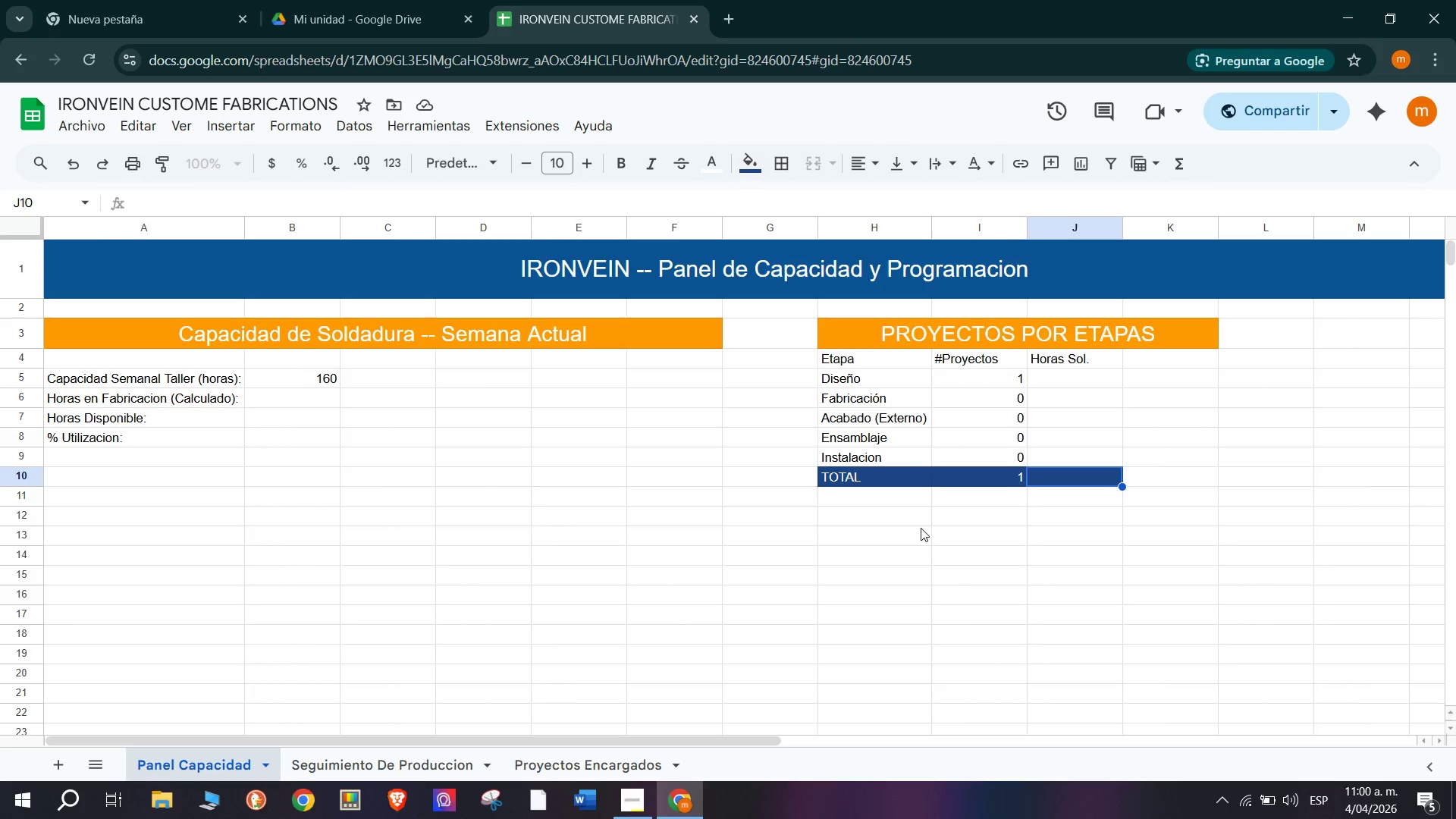 
left_click([1068, 376])
 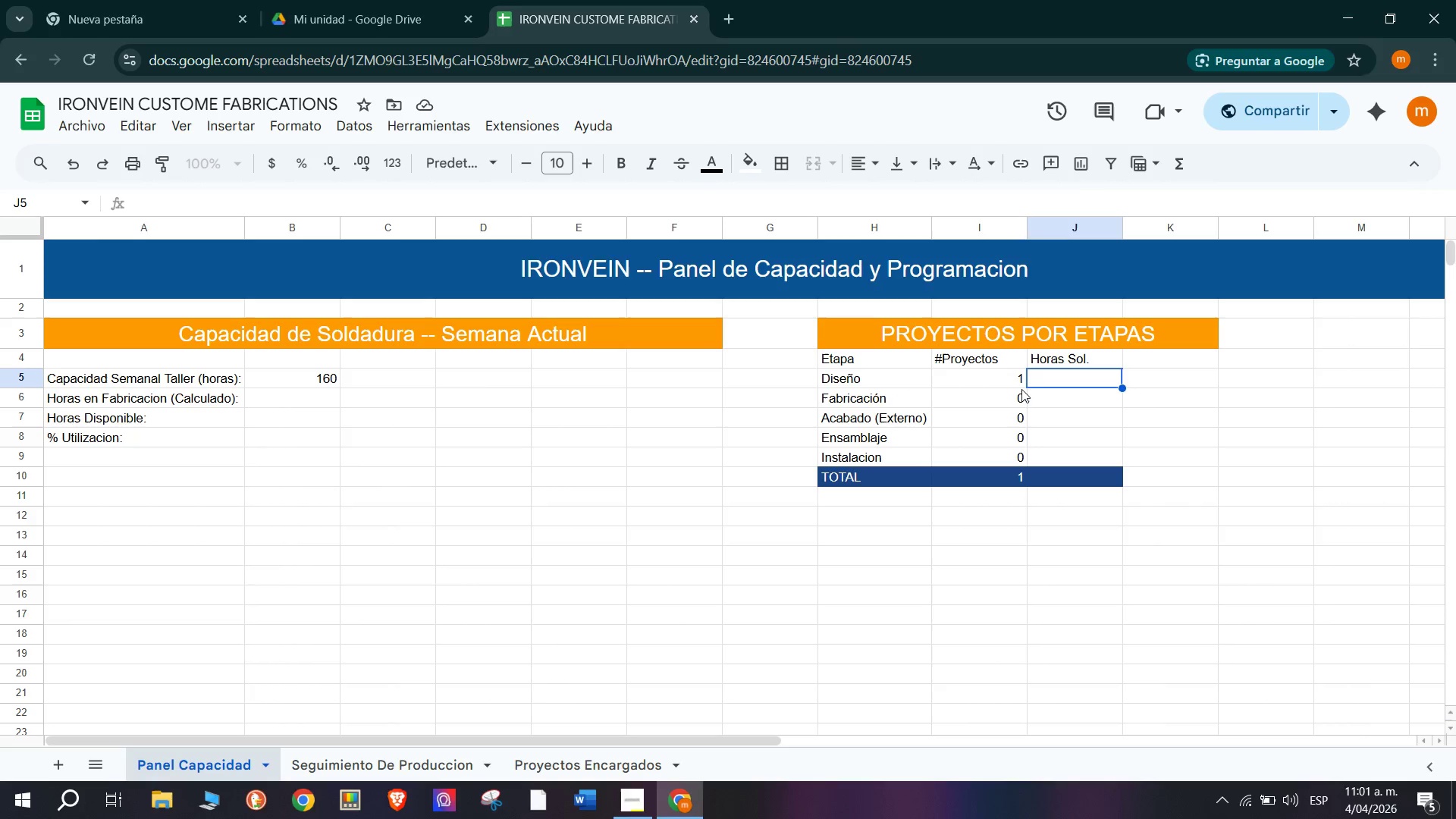 
wait(27.05)
 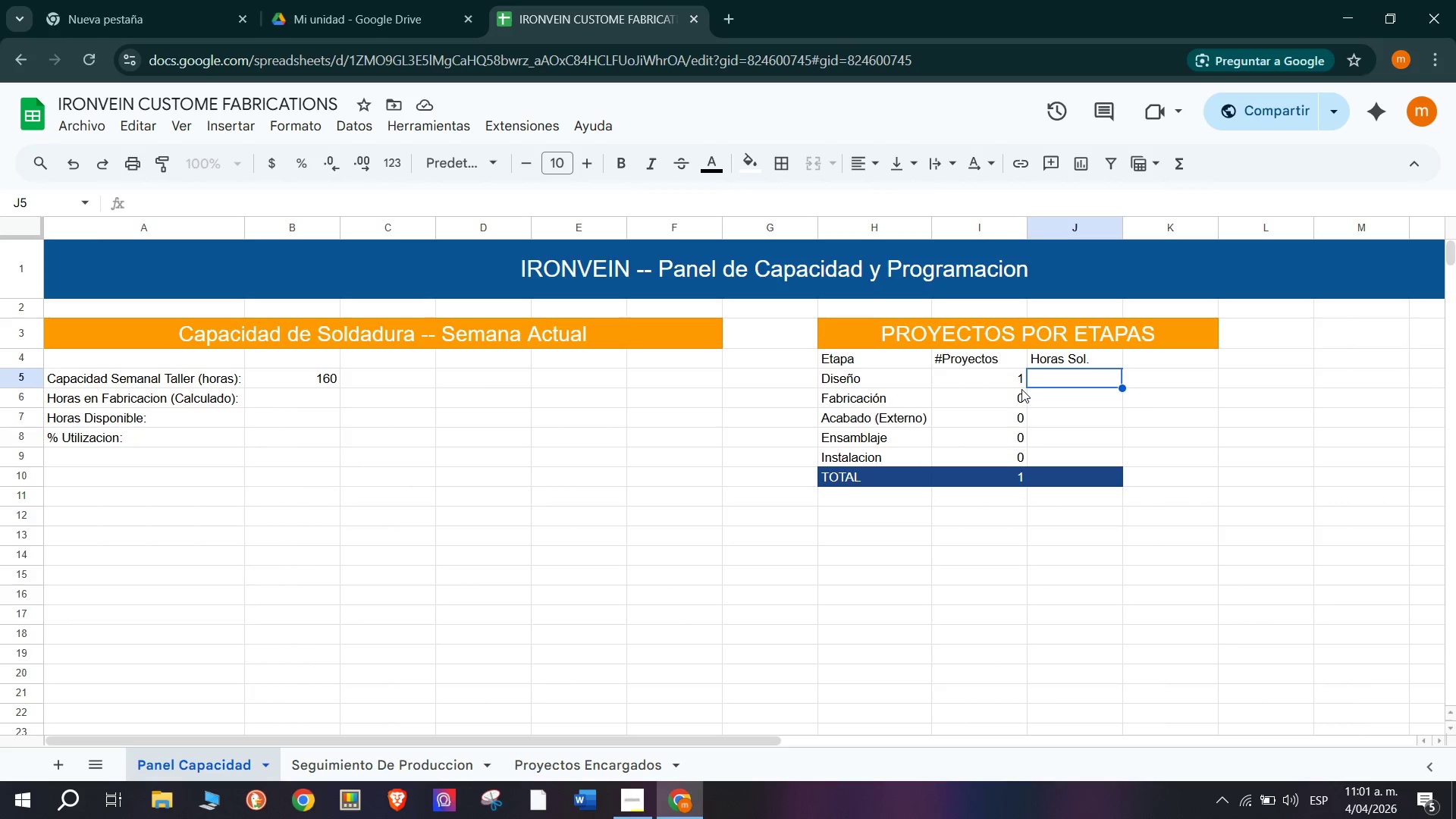 
type()SI.E)
key(Backspace)
key(Backspace)
key(Backspace)
type(UMAP)
 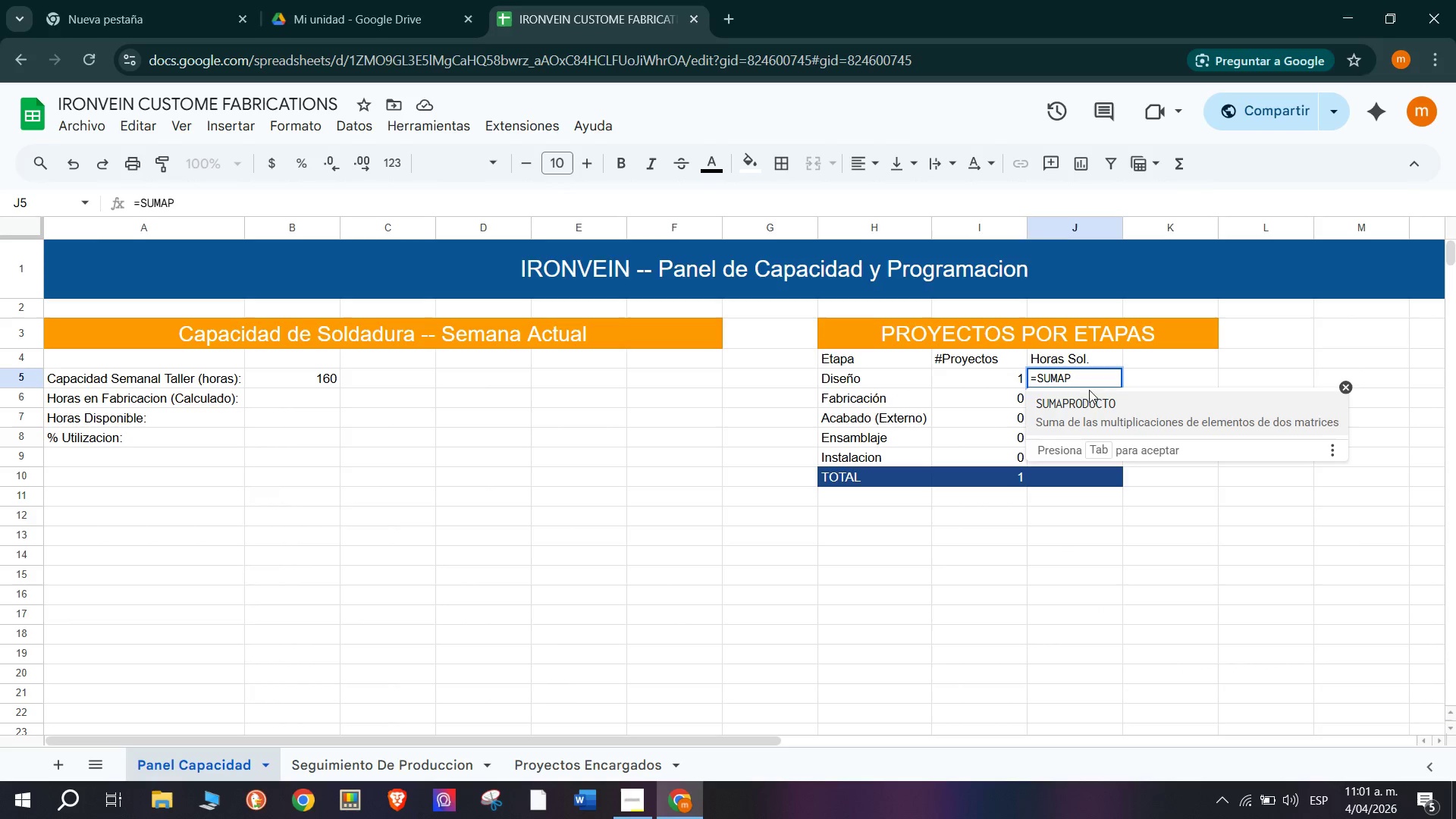 
left_click([1076, 414])
 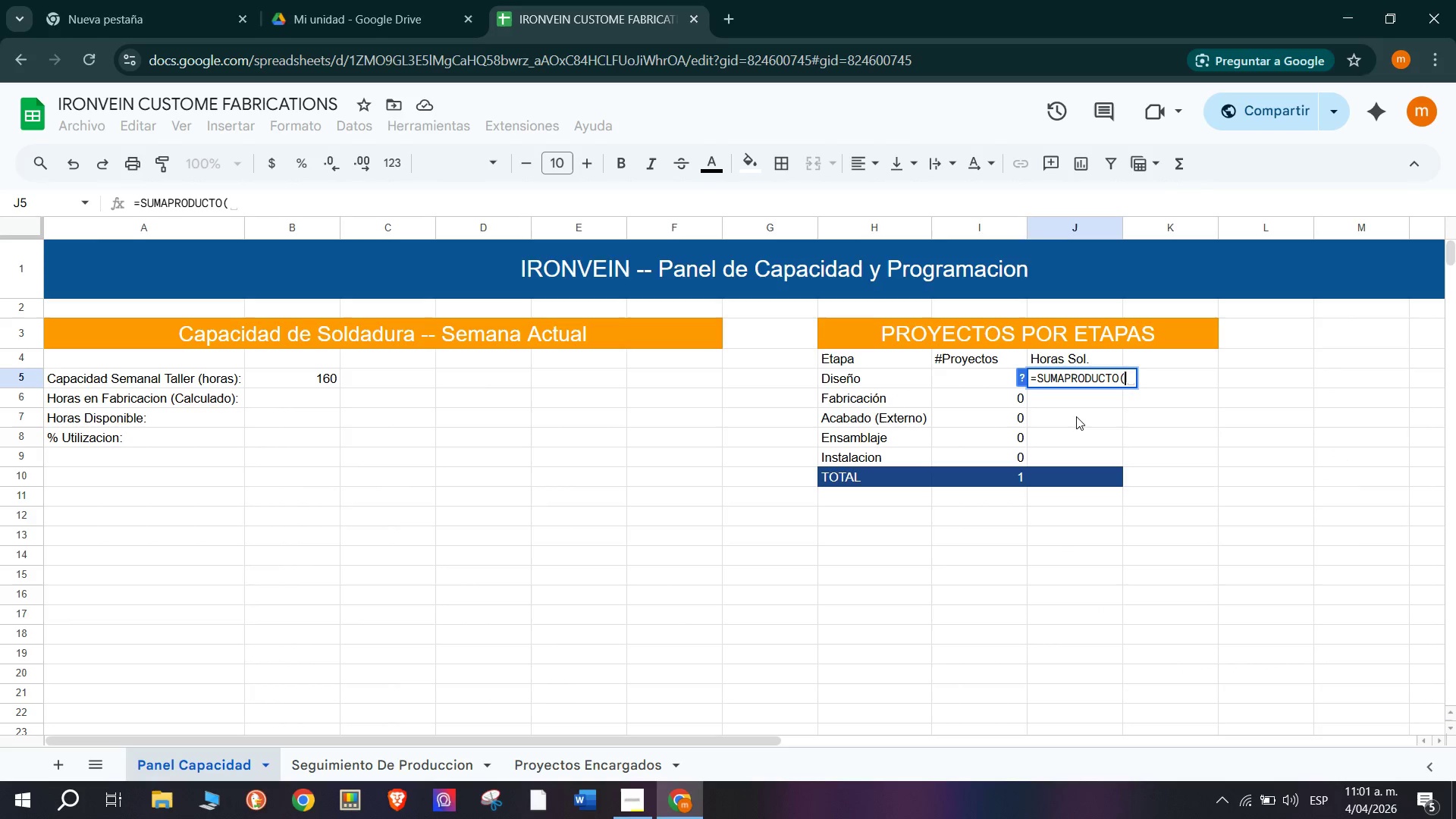 
key(Shift+8)
 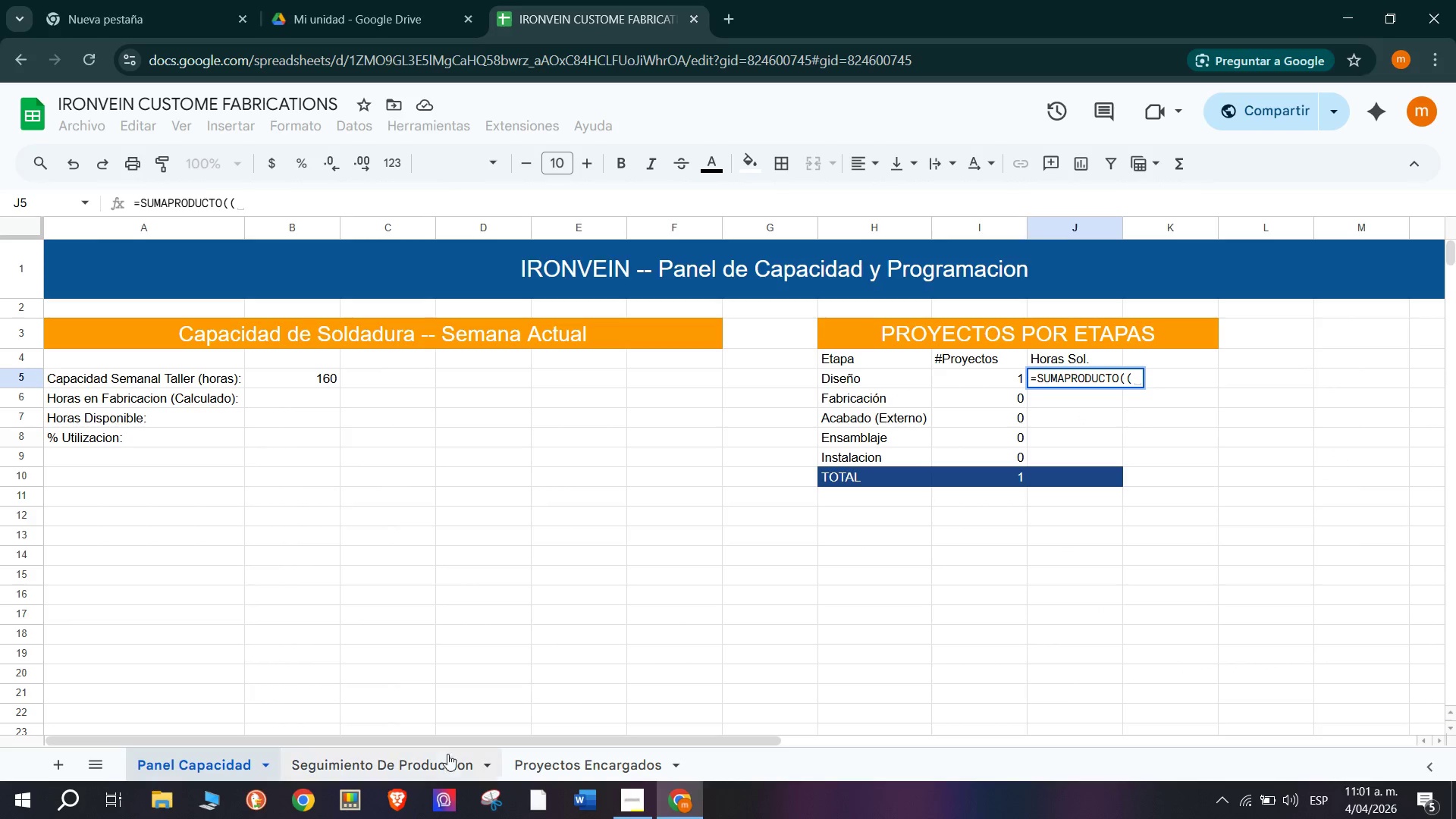 
left_click([397, 764])
 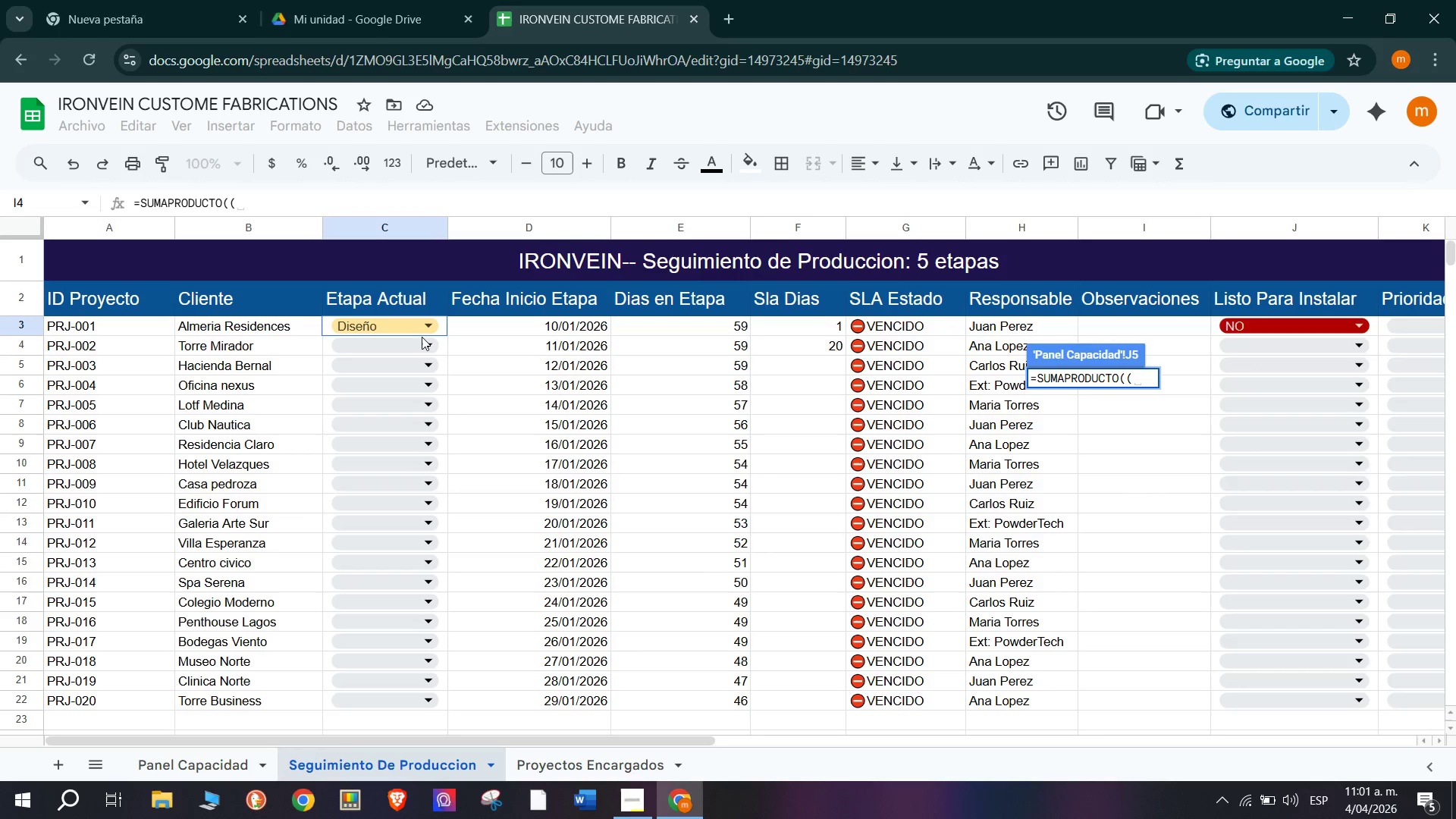 
wait(13.97)
 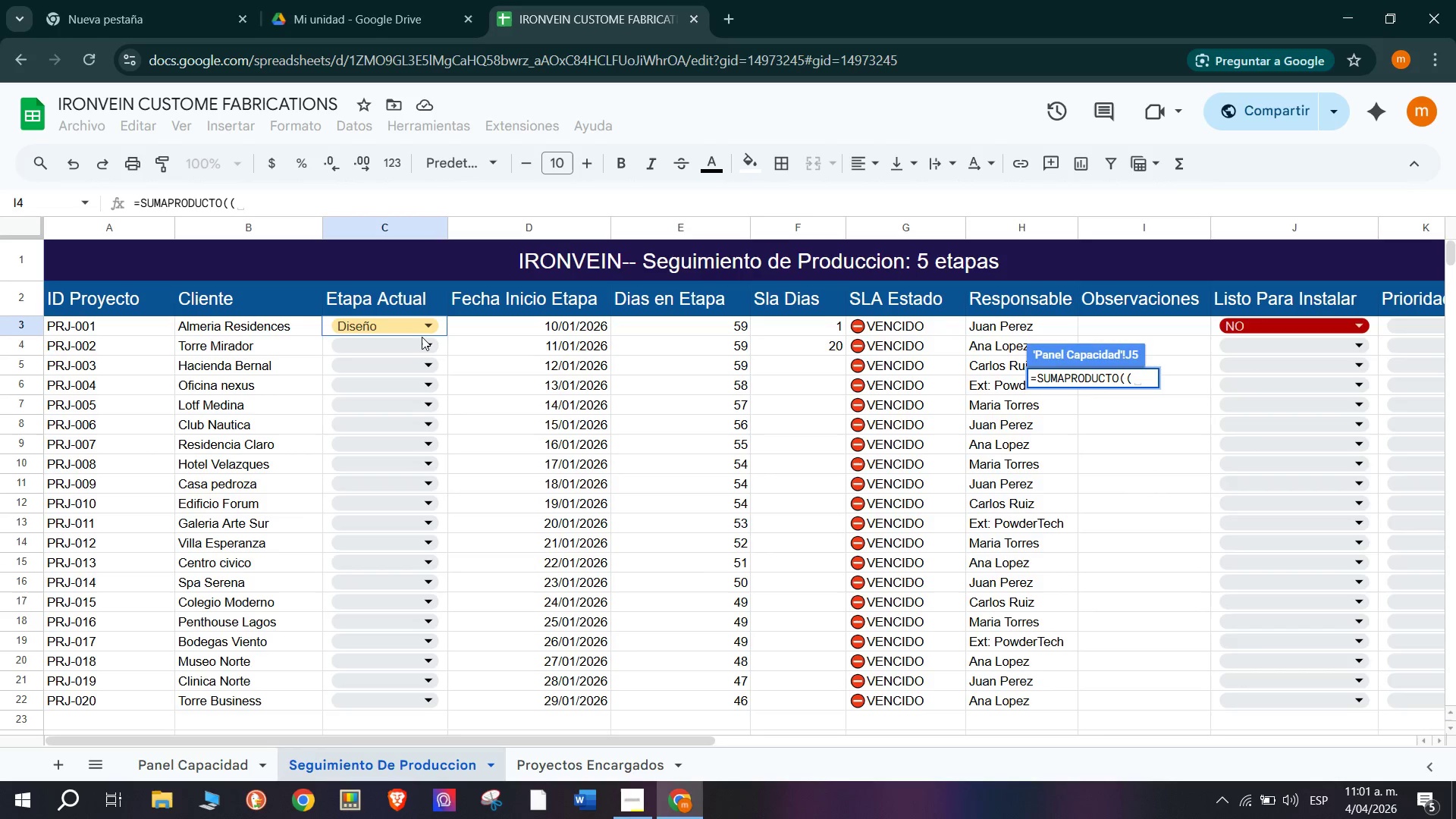 
left_click([442, 331])
 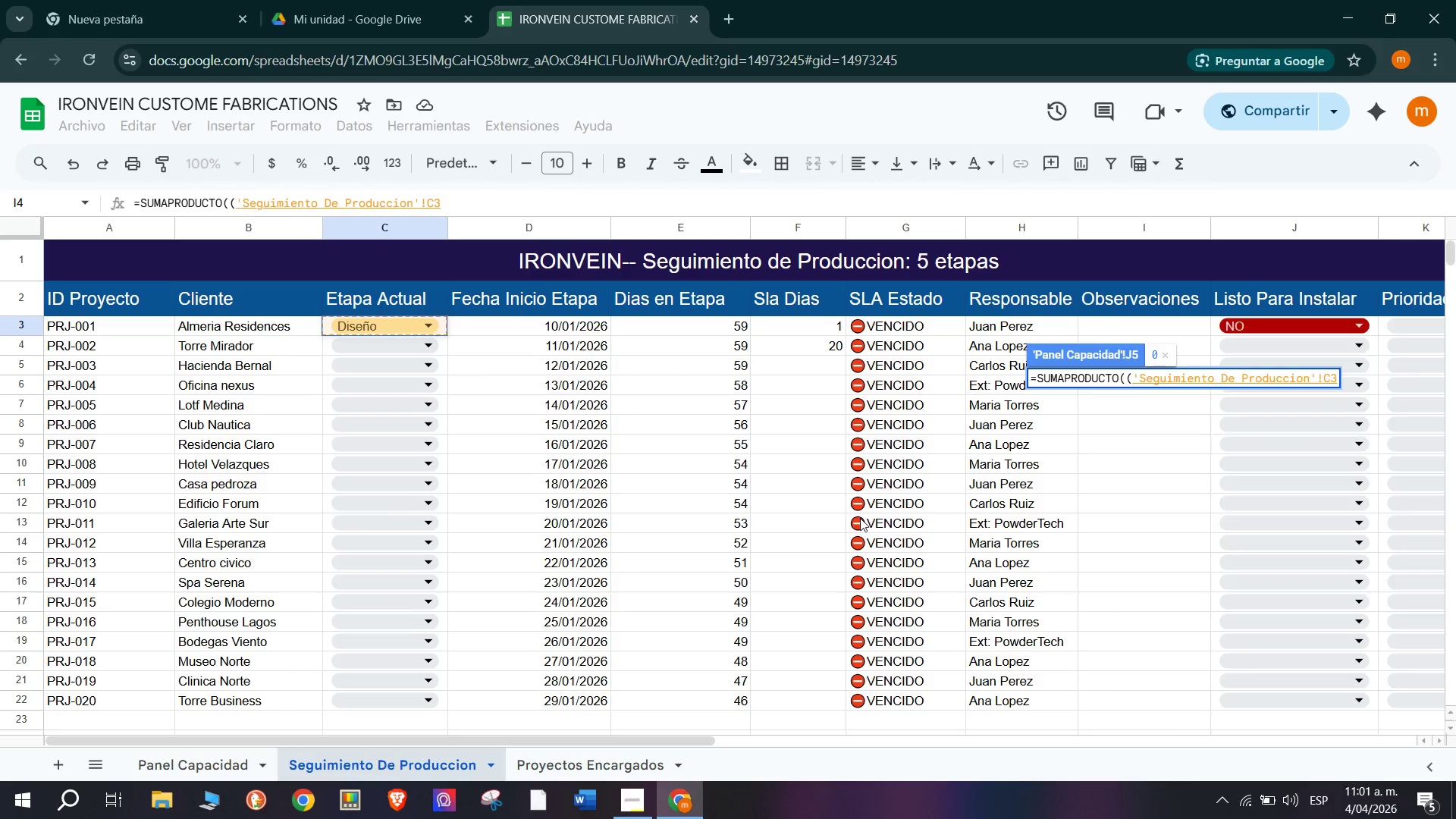 
hold_key(key=ShiftRight, duration=1.5)
 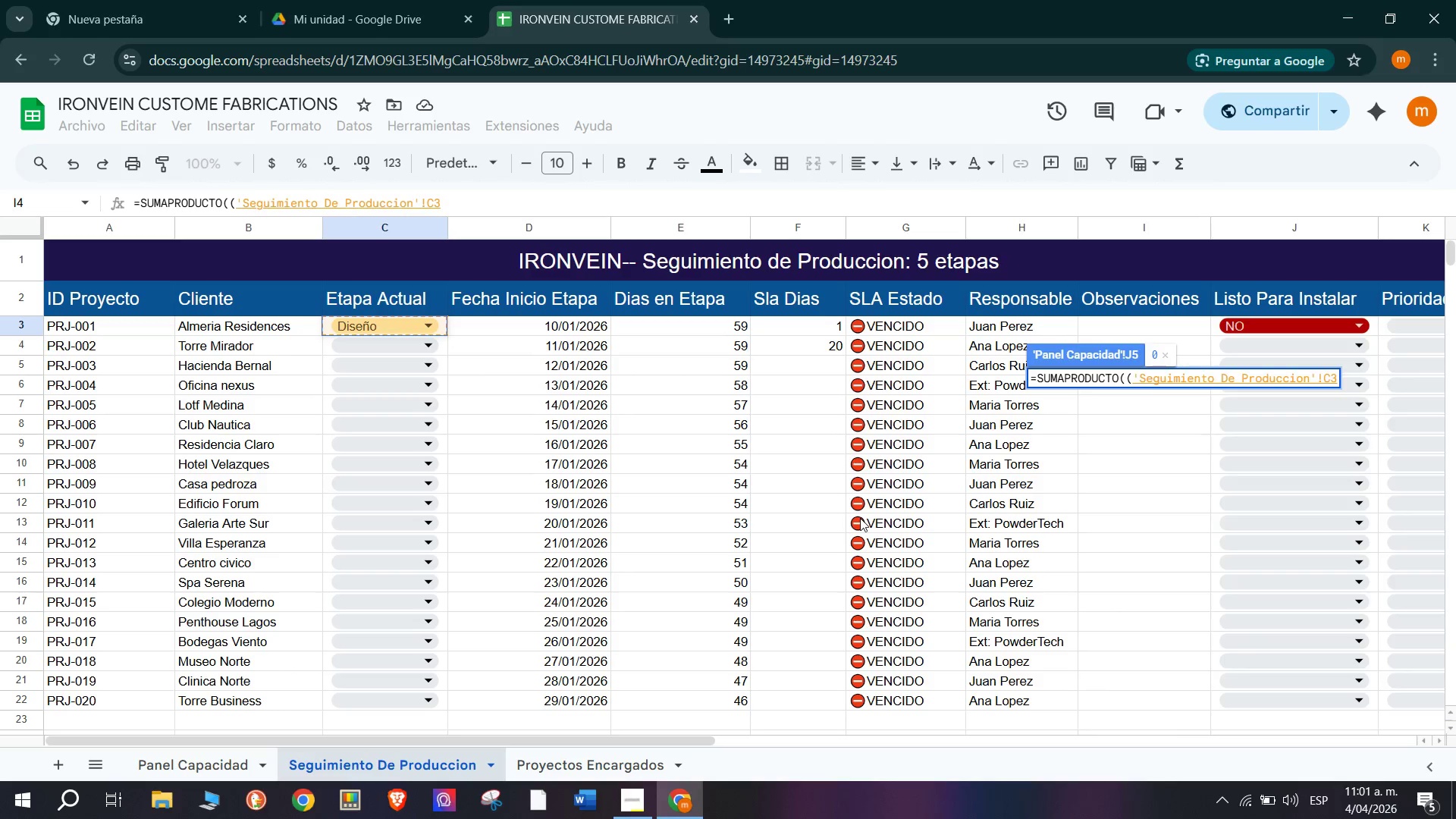 
hold_key(key=ShiftRight, duration=1.51)
 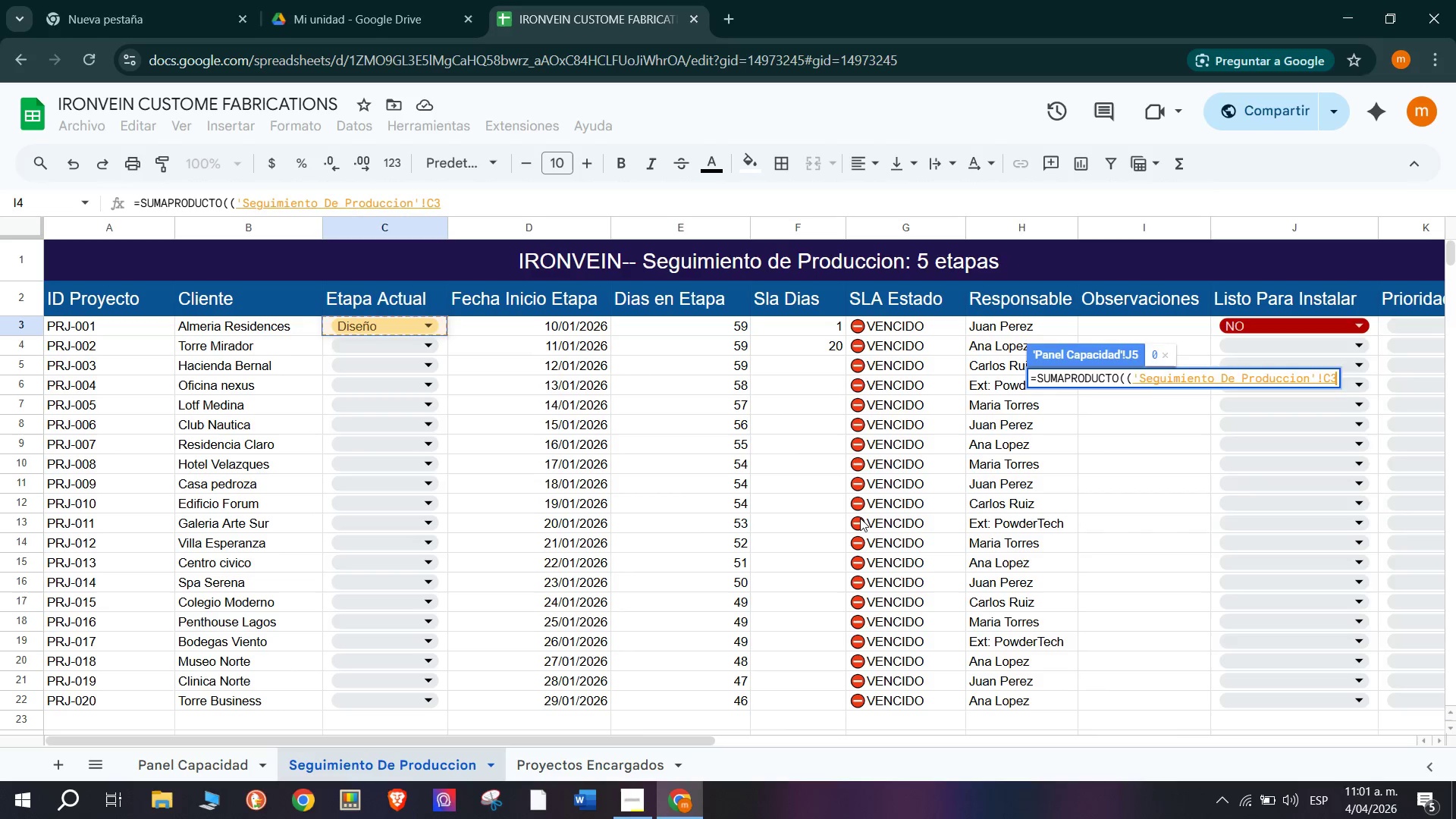 
key(Shift+Period)
 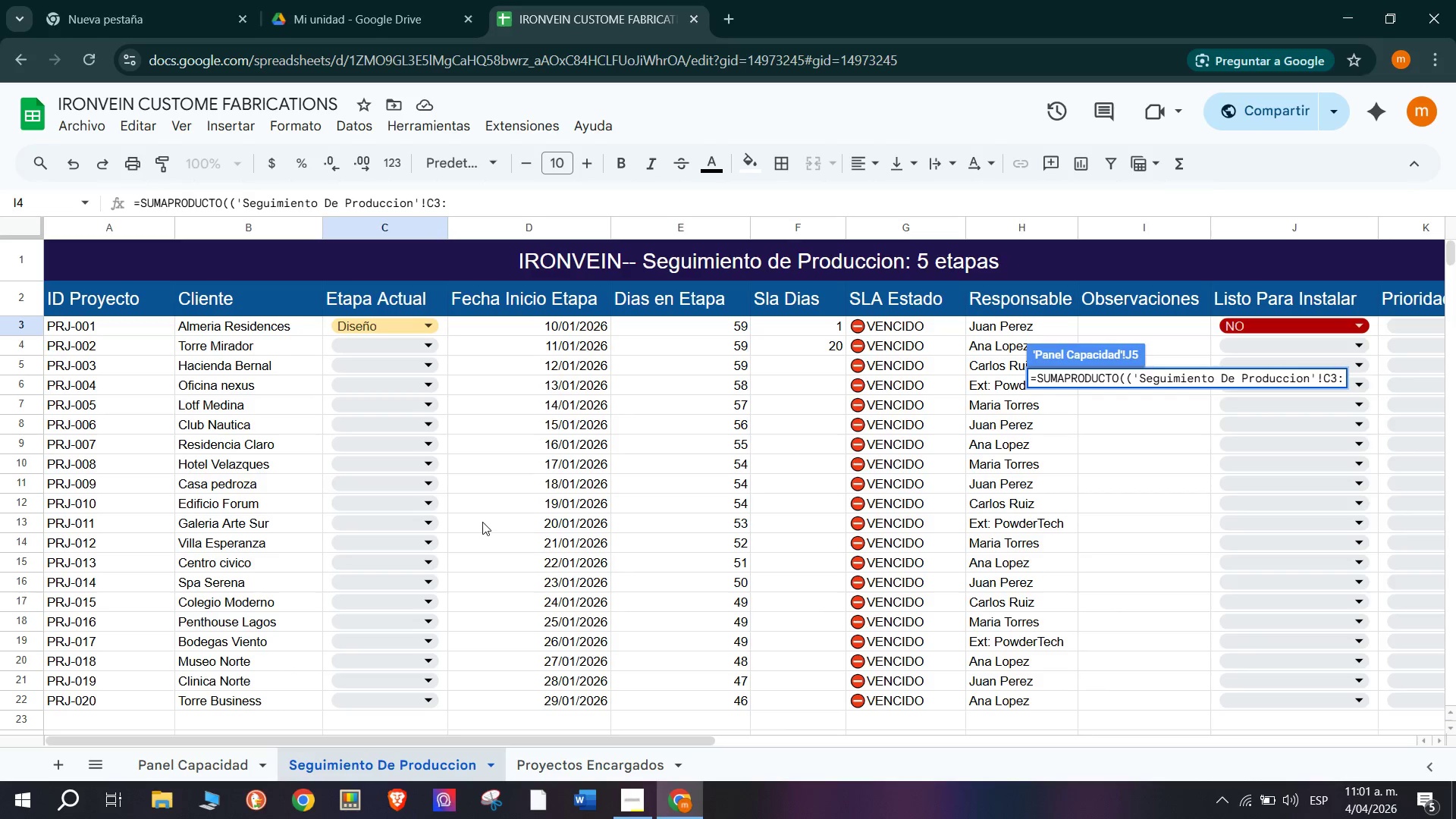 
type(C22)H6)
 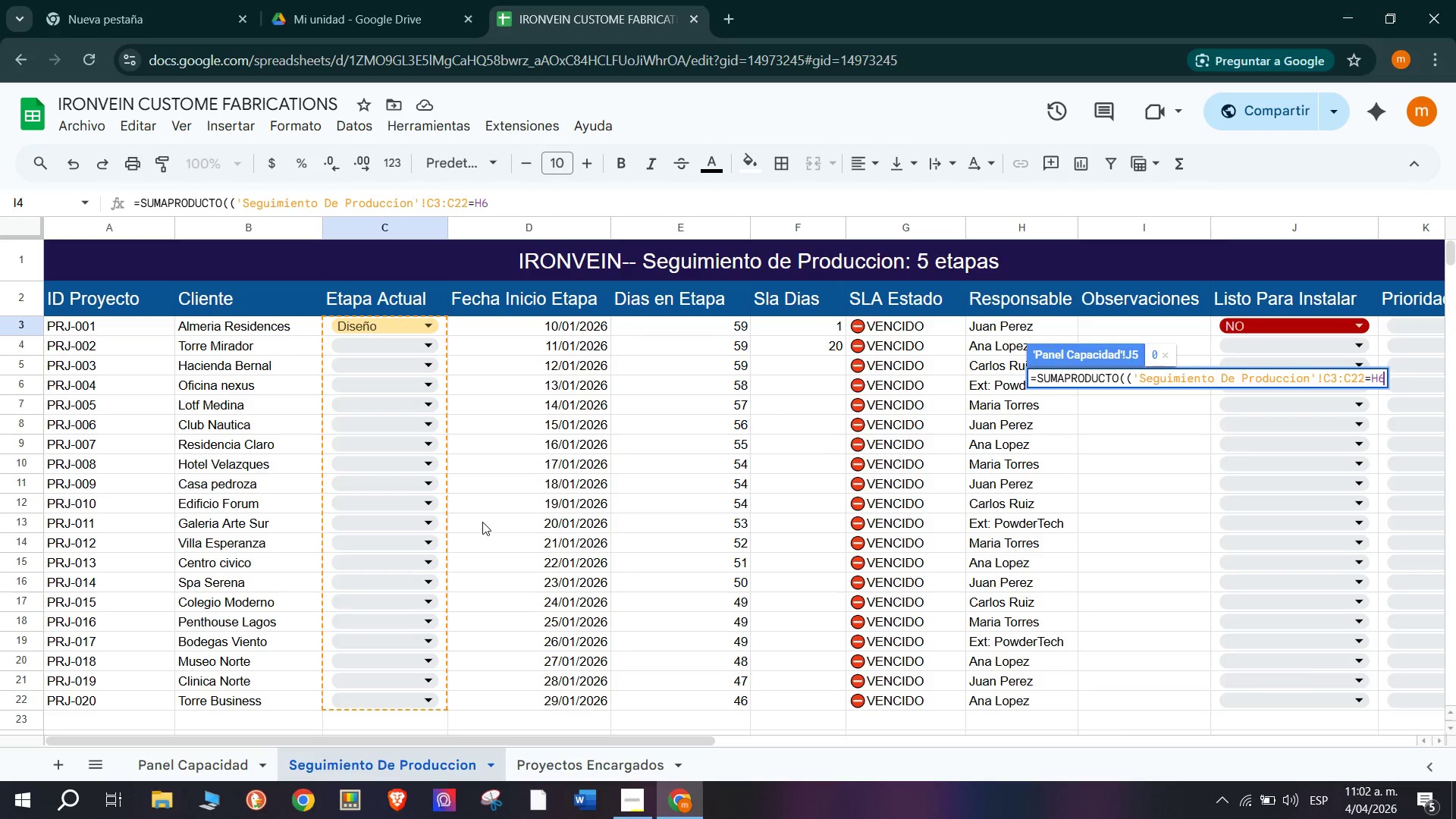 
key(Shift+9)
 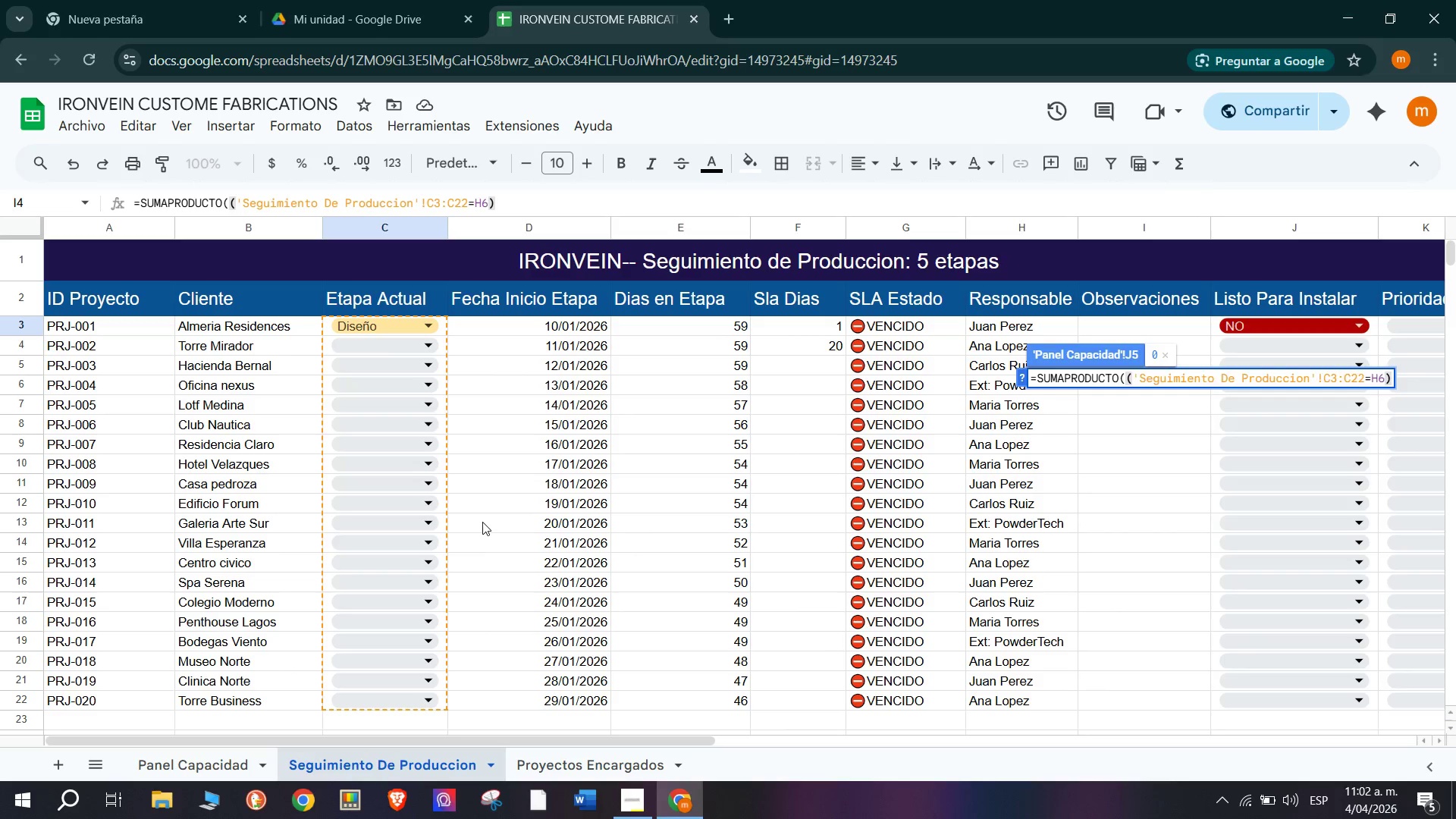 
hold_key(key=ShiftRight, duration=1.5)
 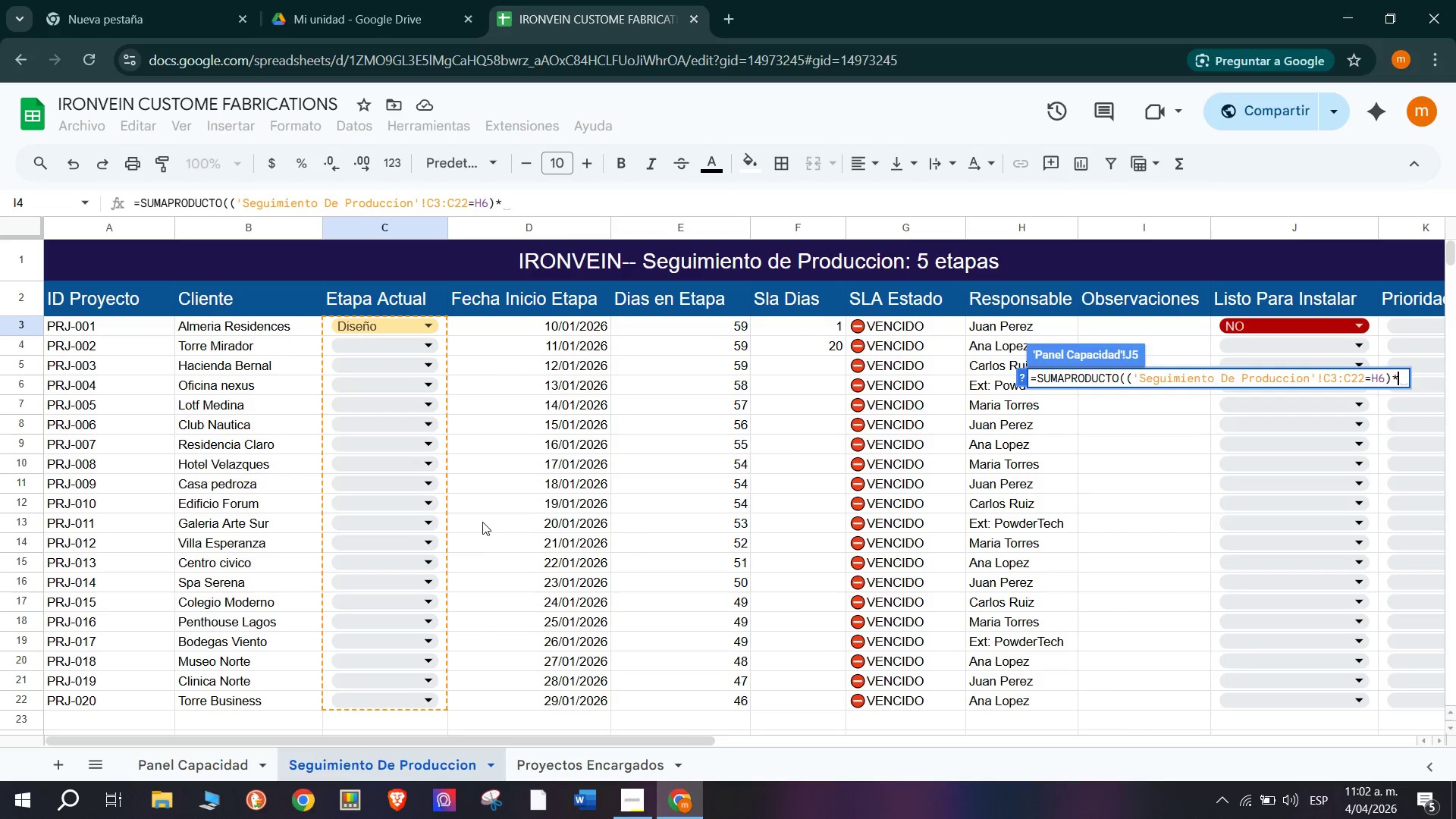 
key(Shift+Equal)
 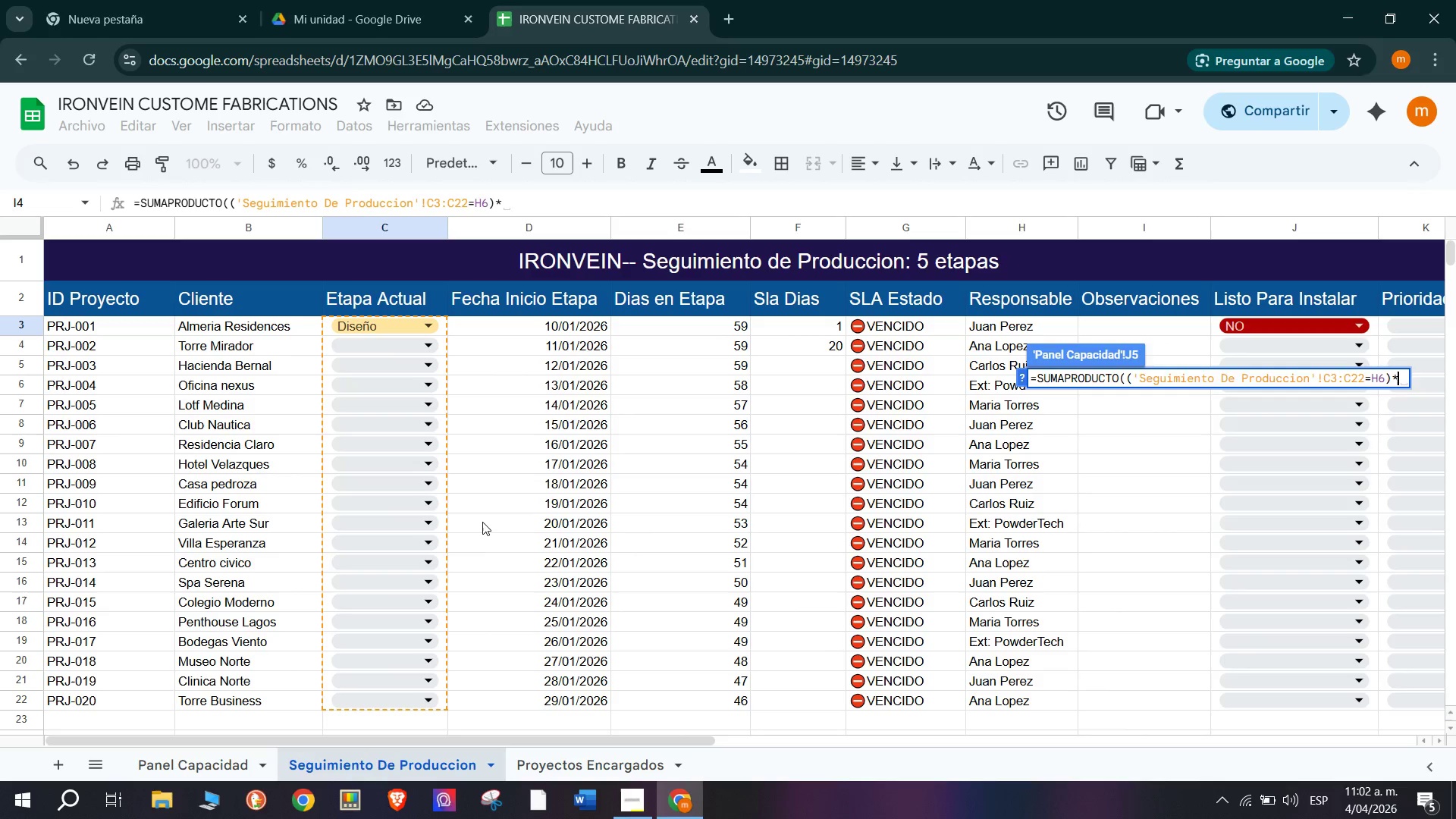 
type(SI.E)
 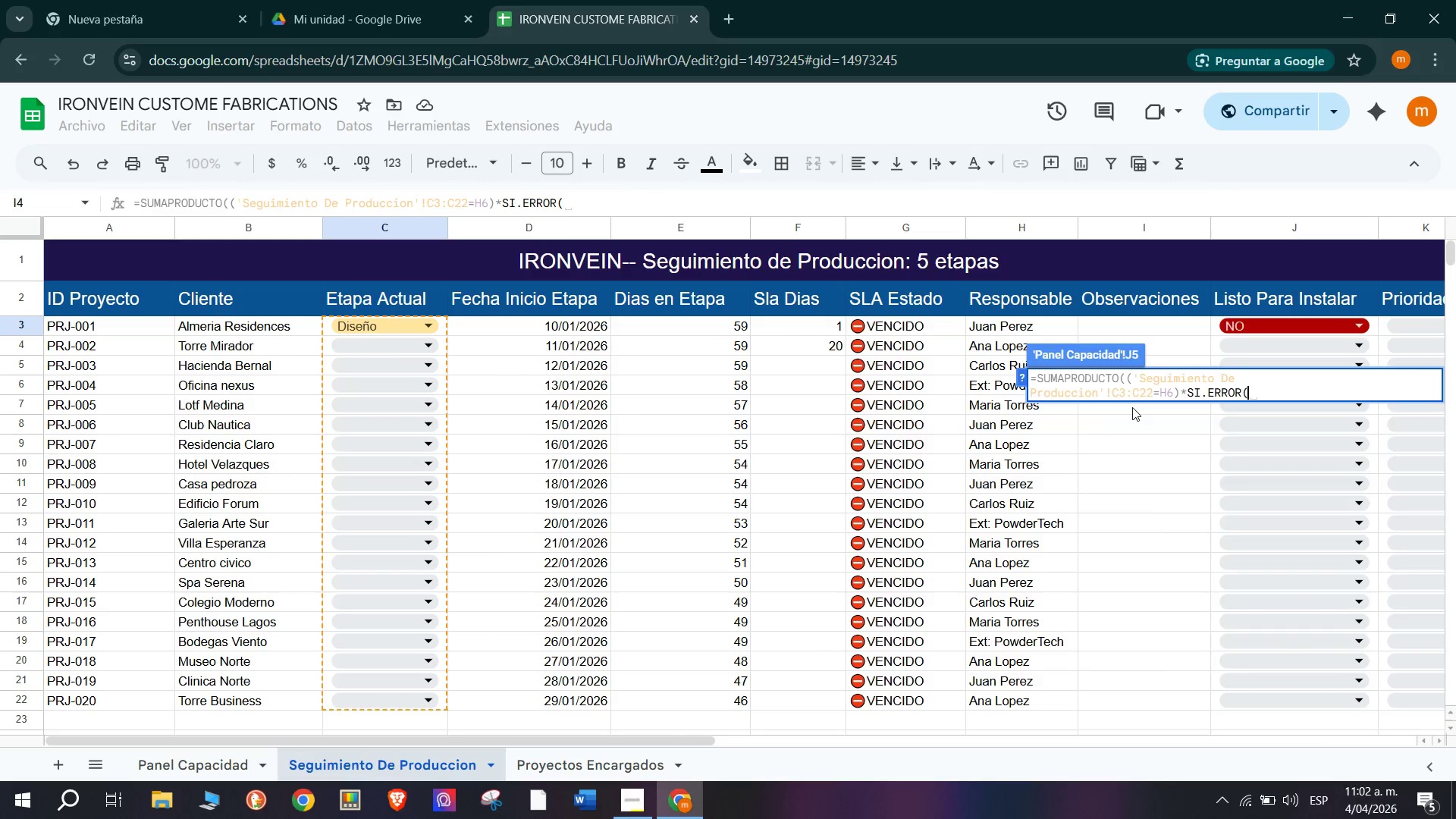 
wait(6.73)
 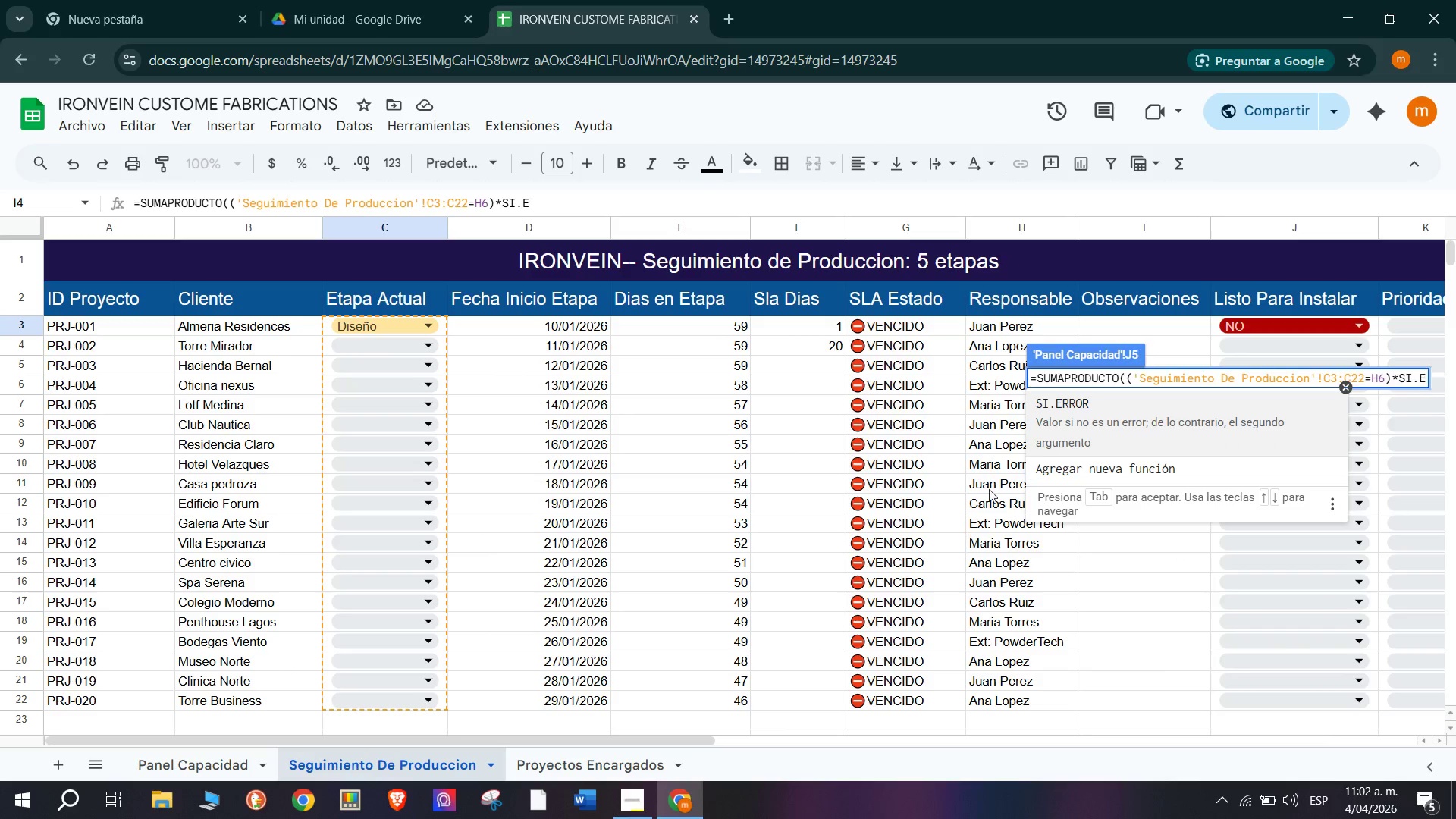 
type(BU)
 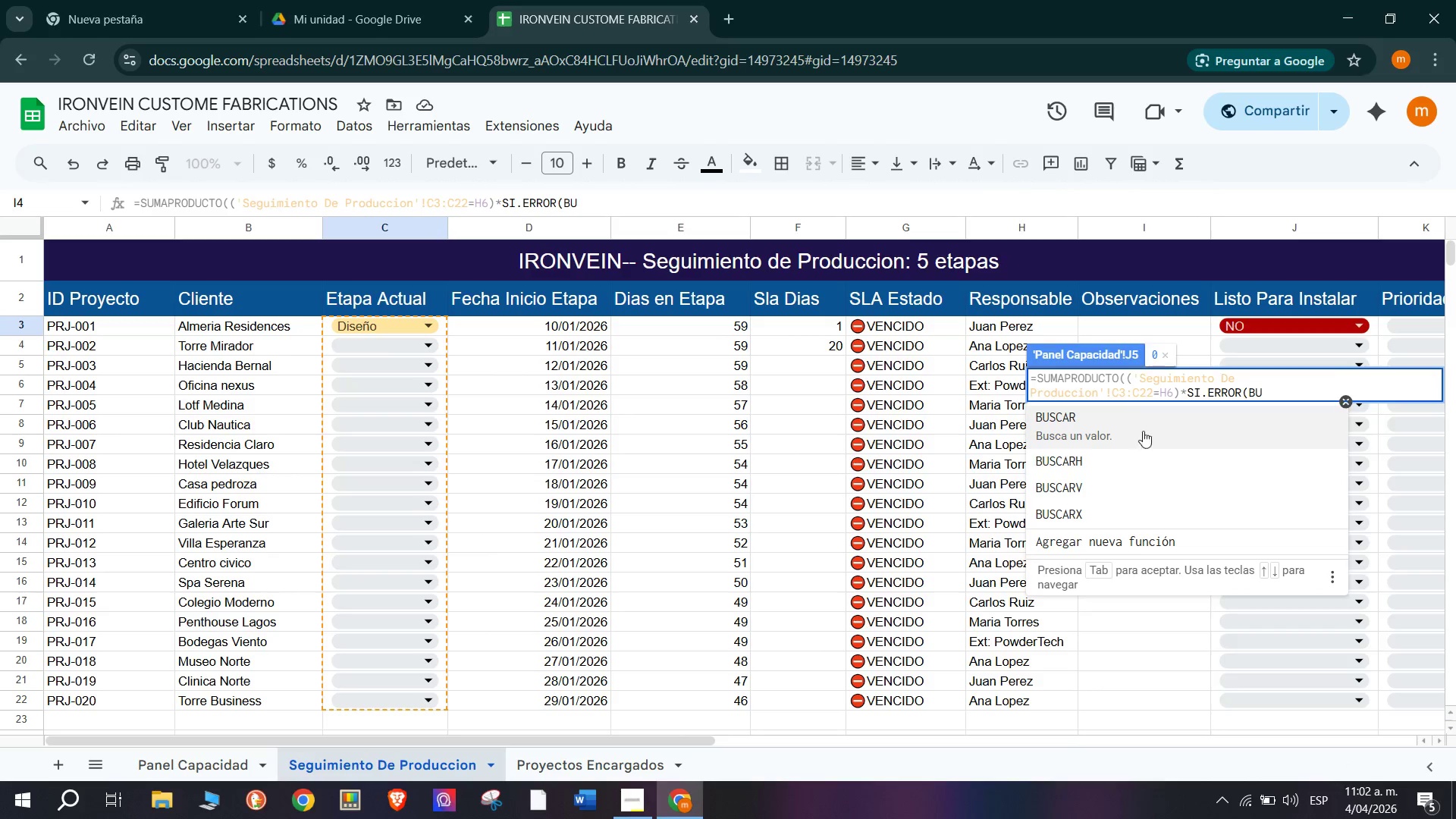 
left_click([1125, 494])
 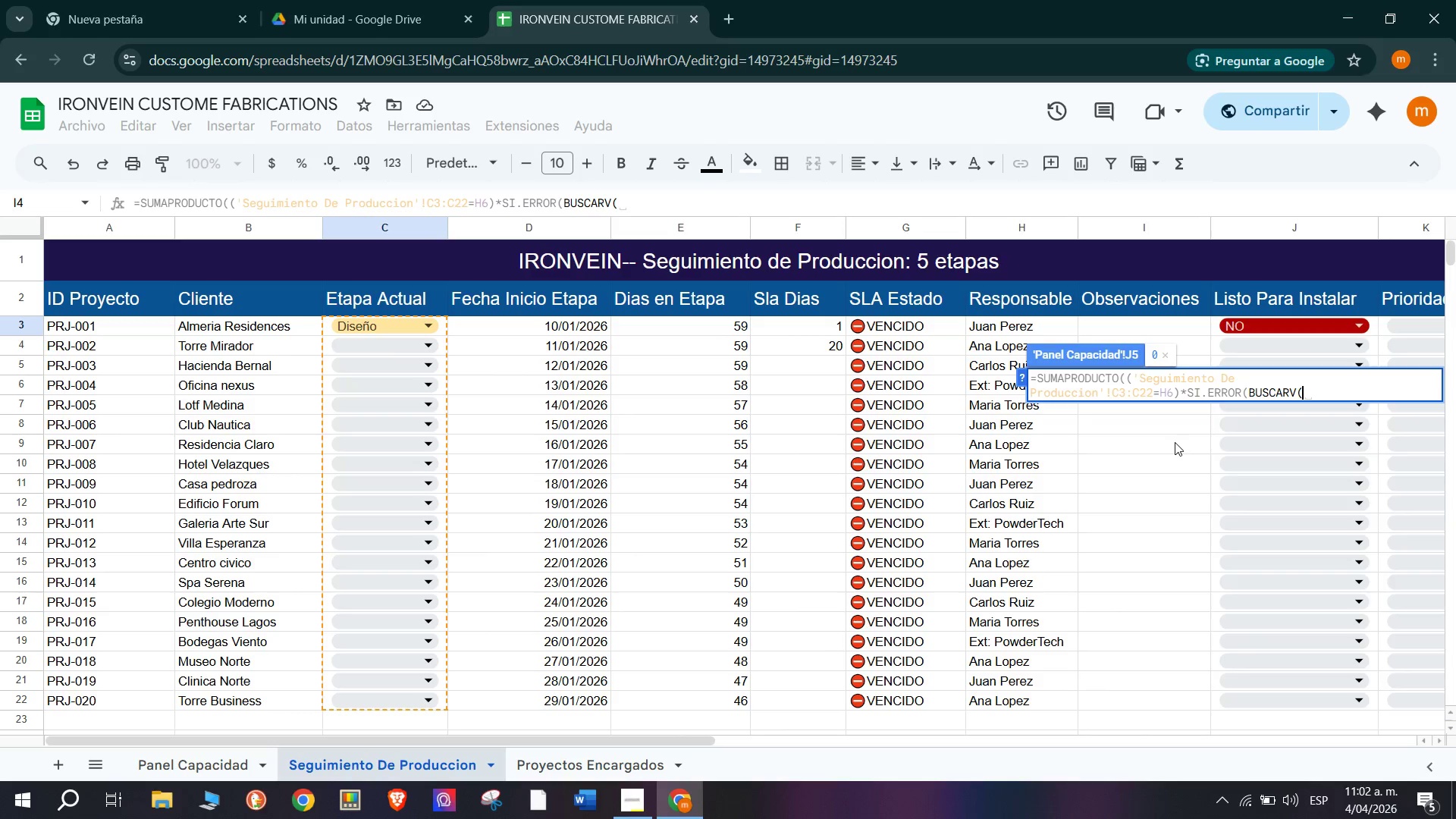 
type(SE)
key(Backspace)
key(Backspace)
 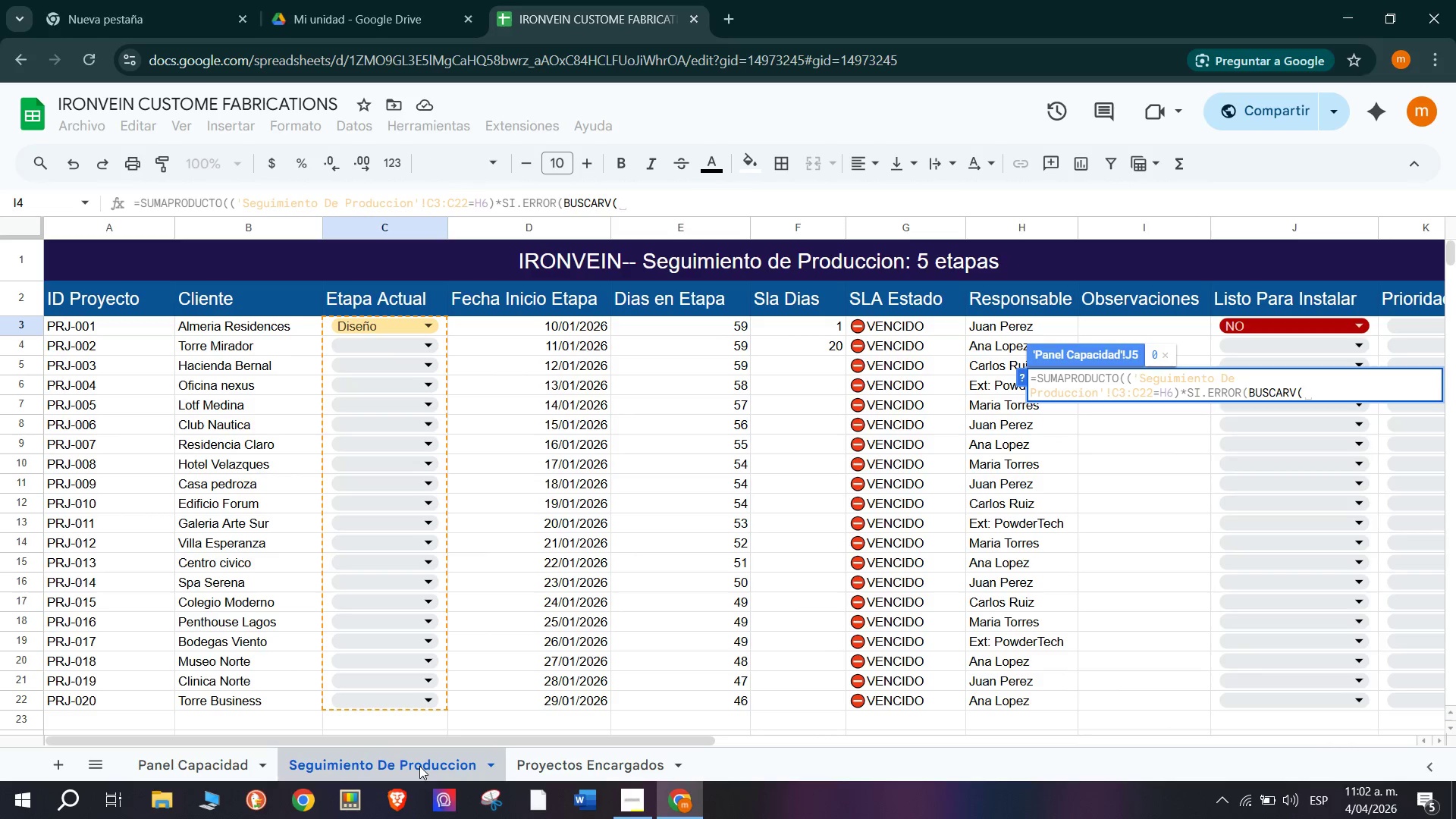 
left_click([553, 761])
 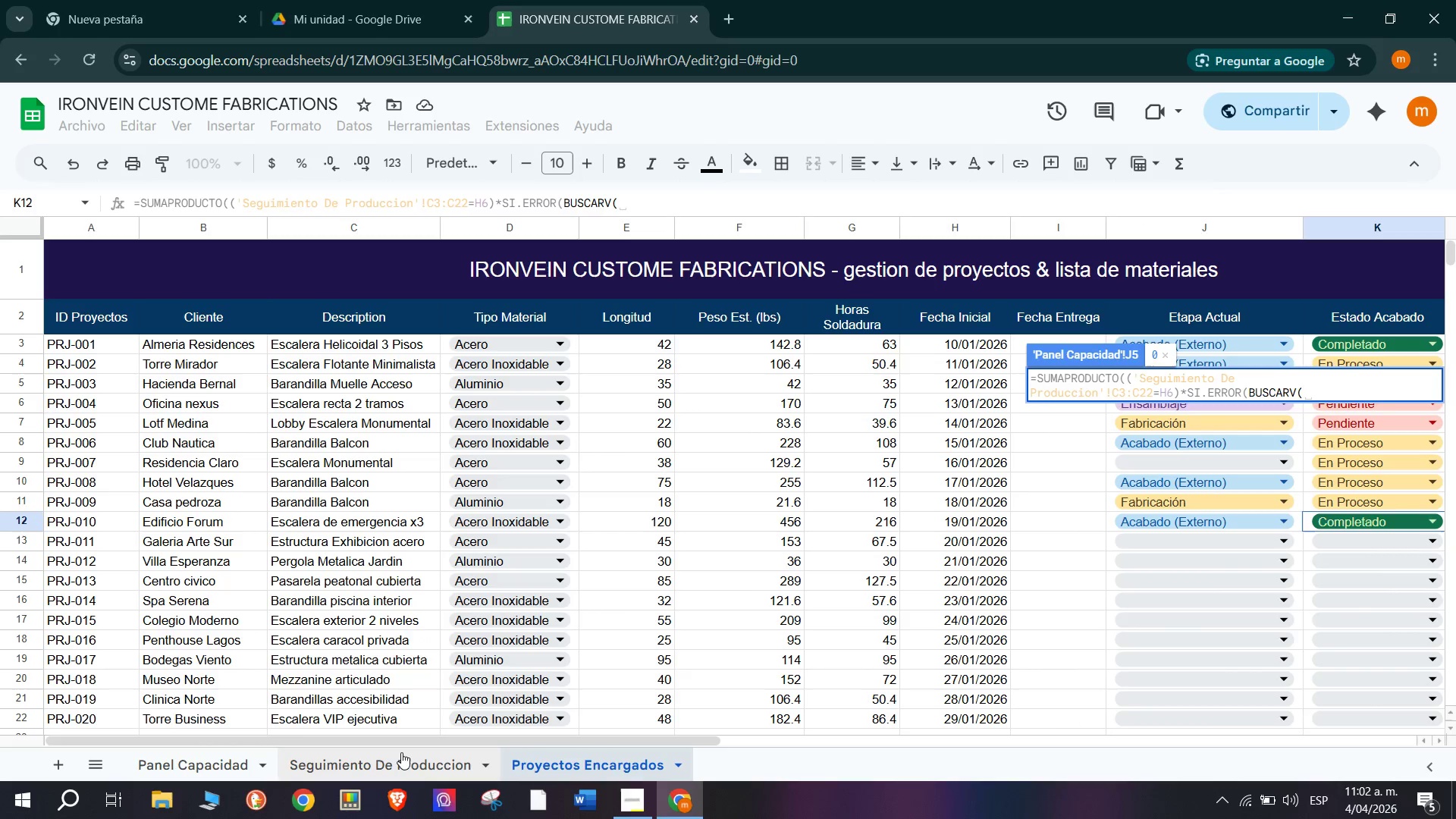 
left_click([402, 764])
 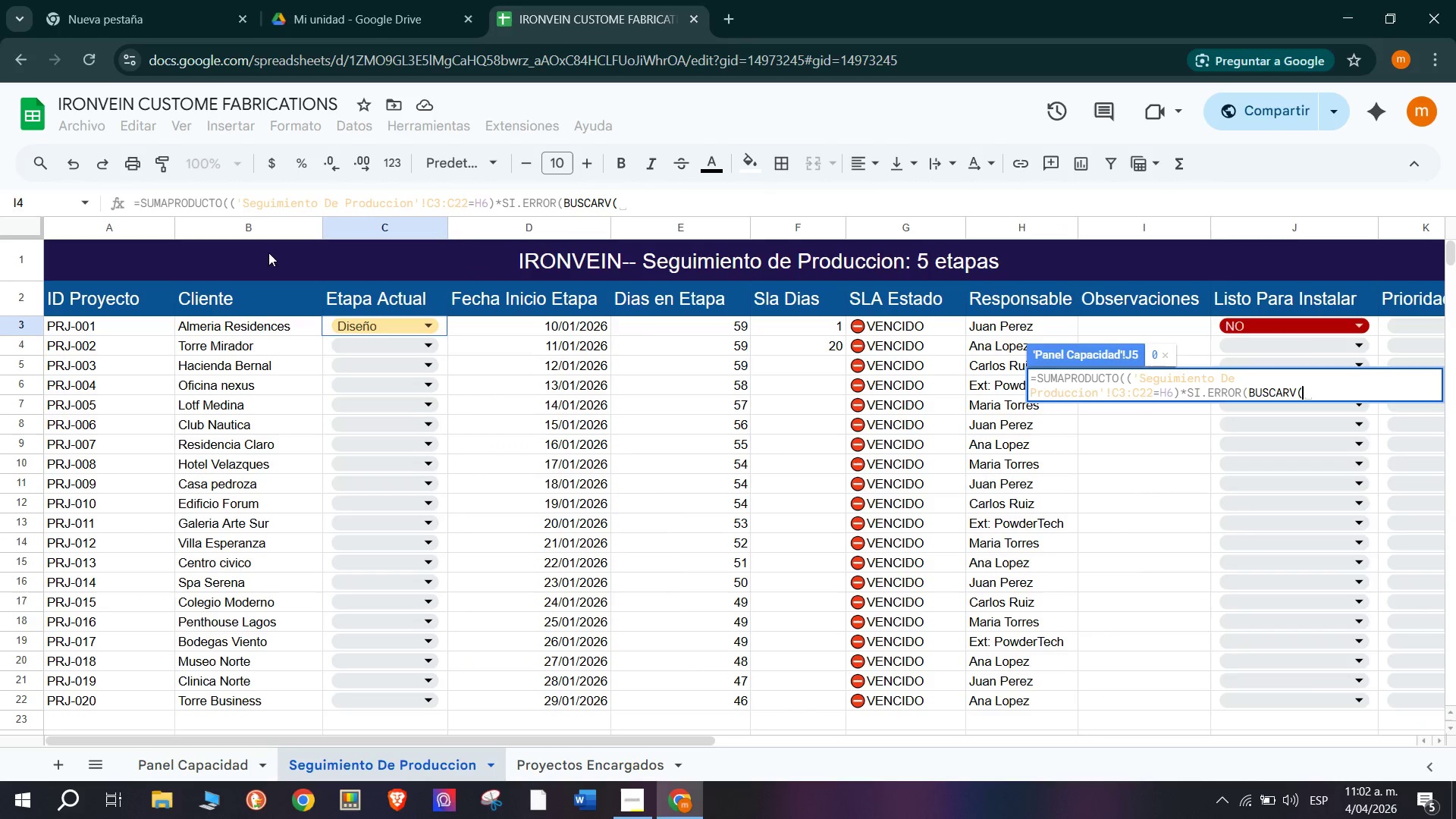 
wait(13.39)
 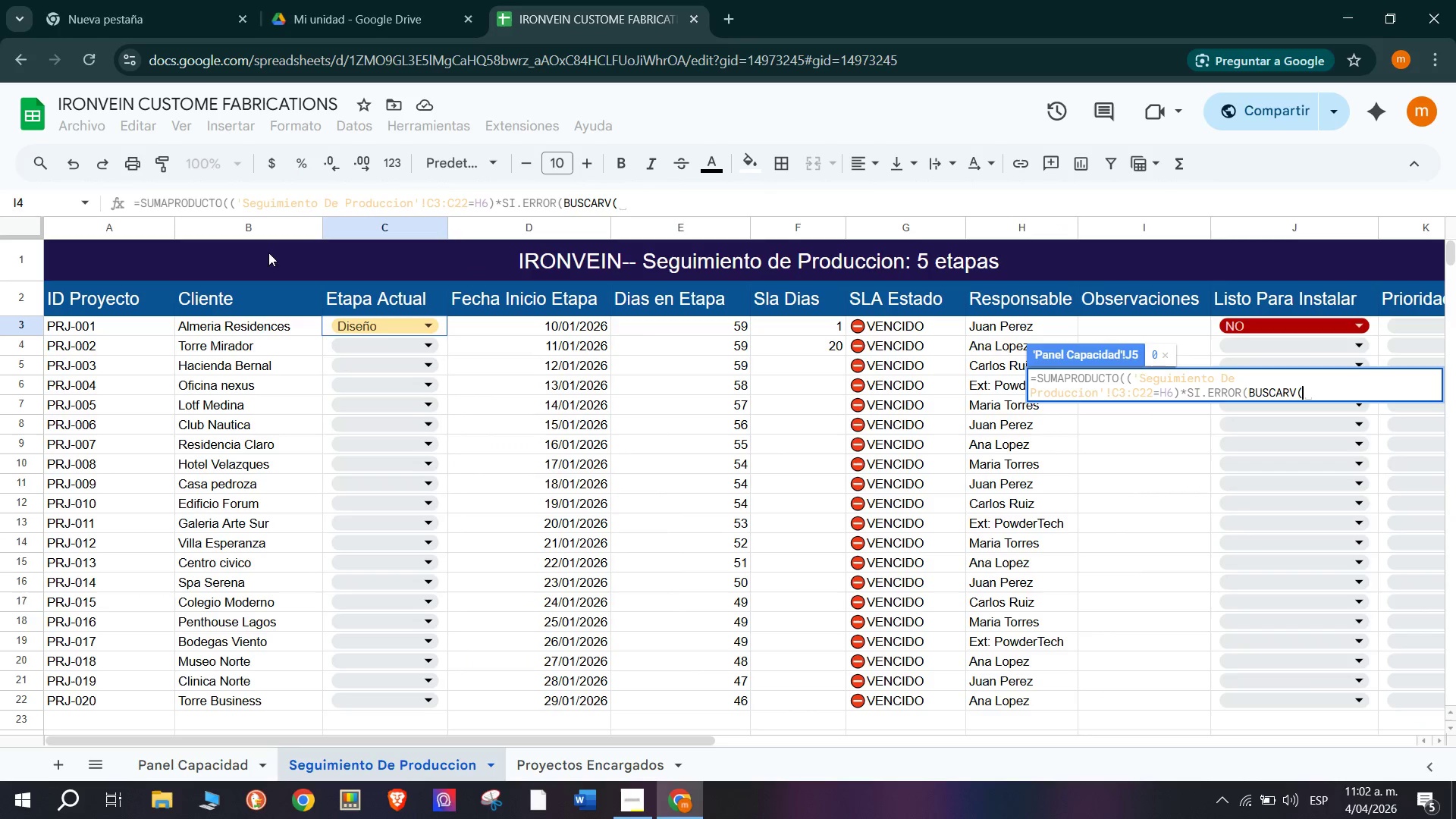 
left_click([99, 334])
 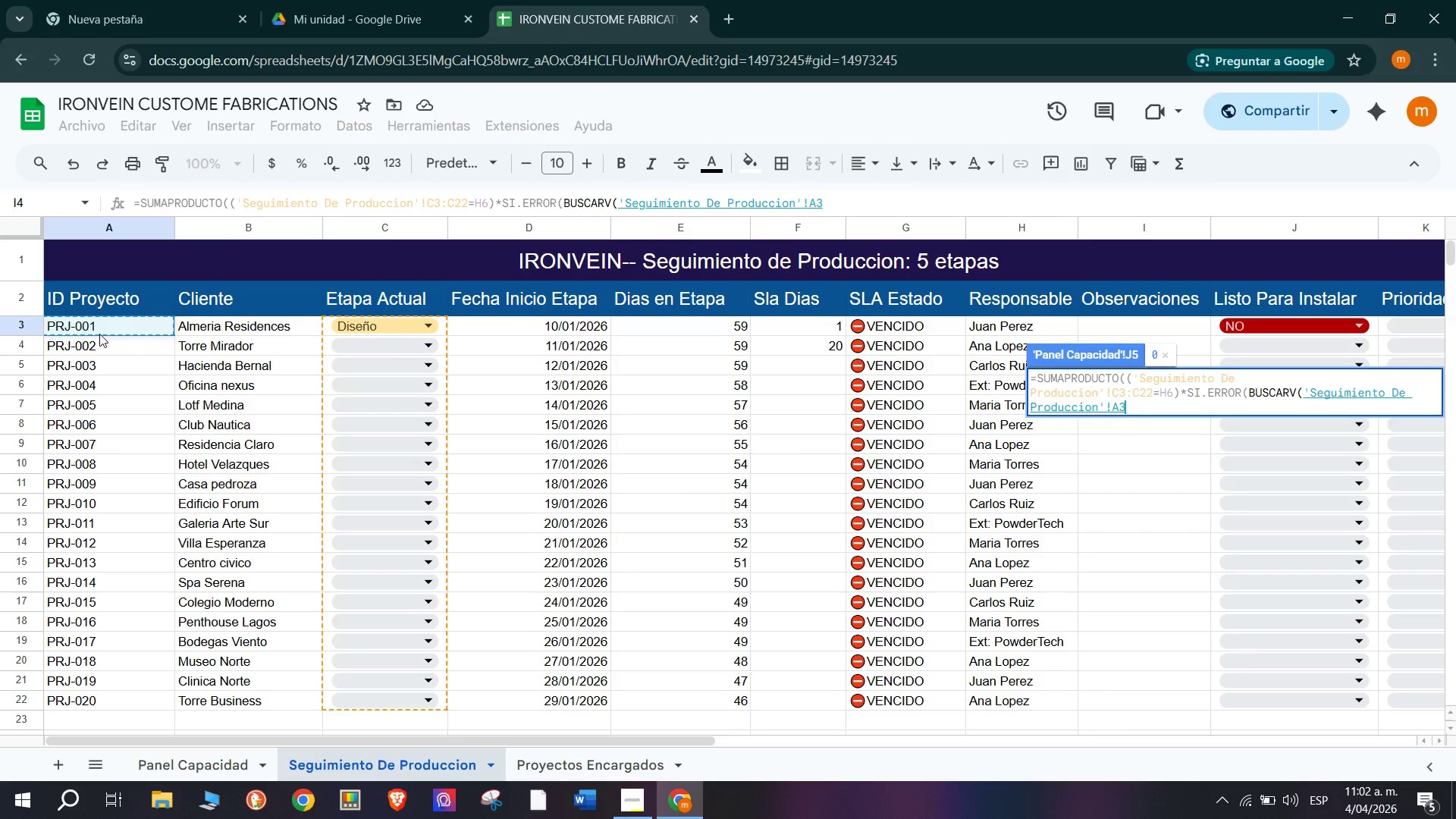 
key(Shift+Period)
 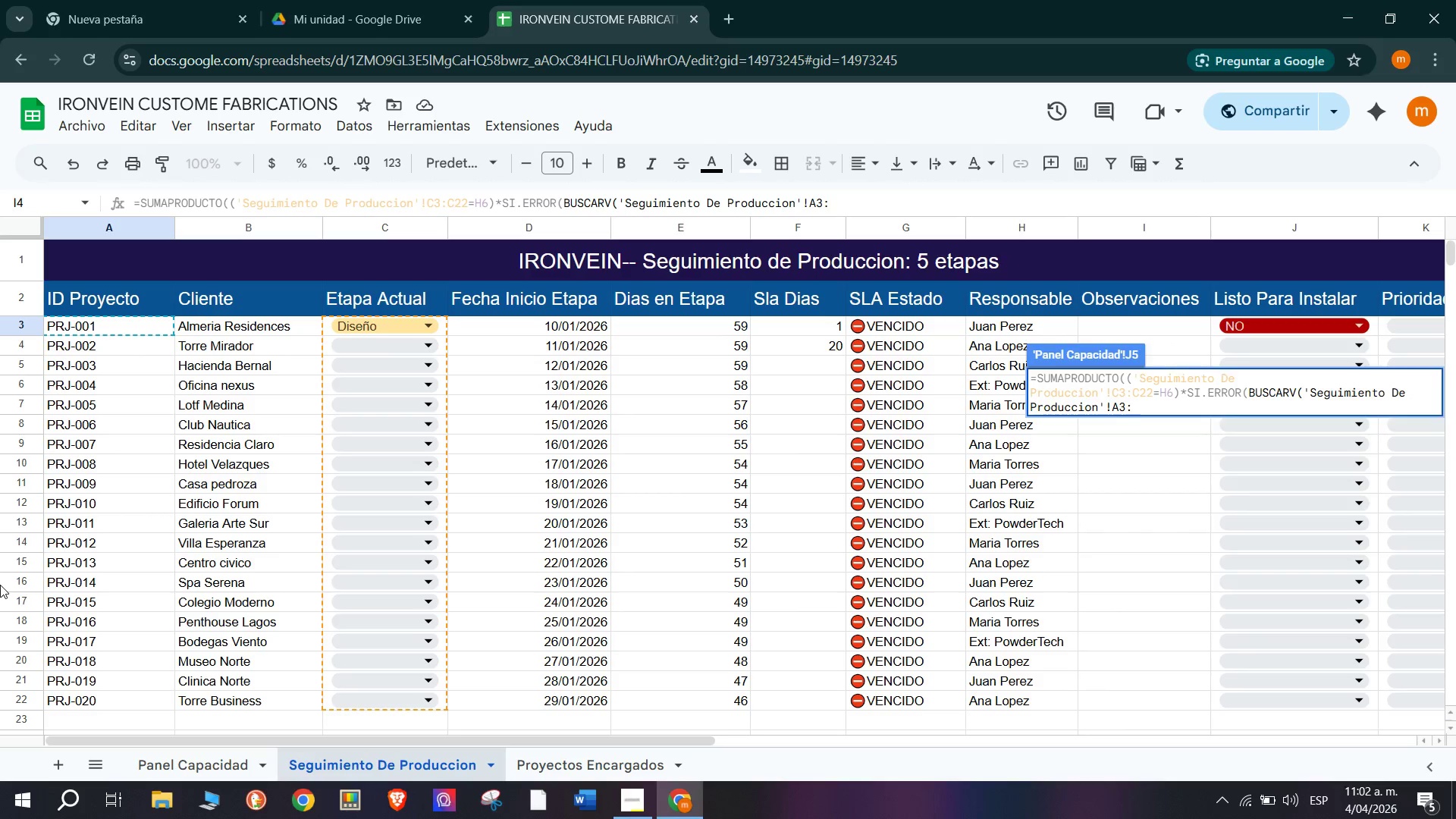 
type(A22)
 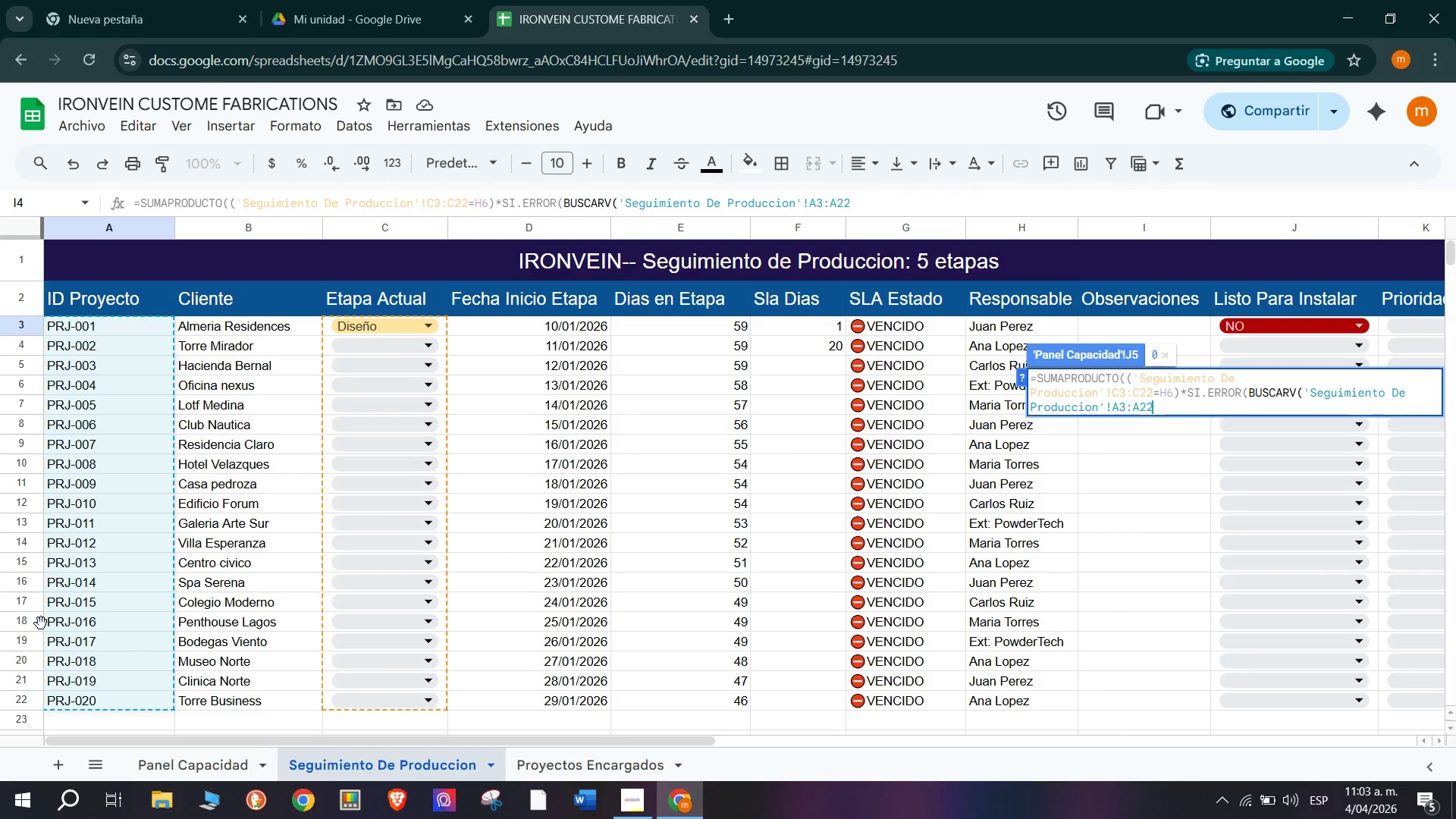 
wait(5.94)
 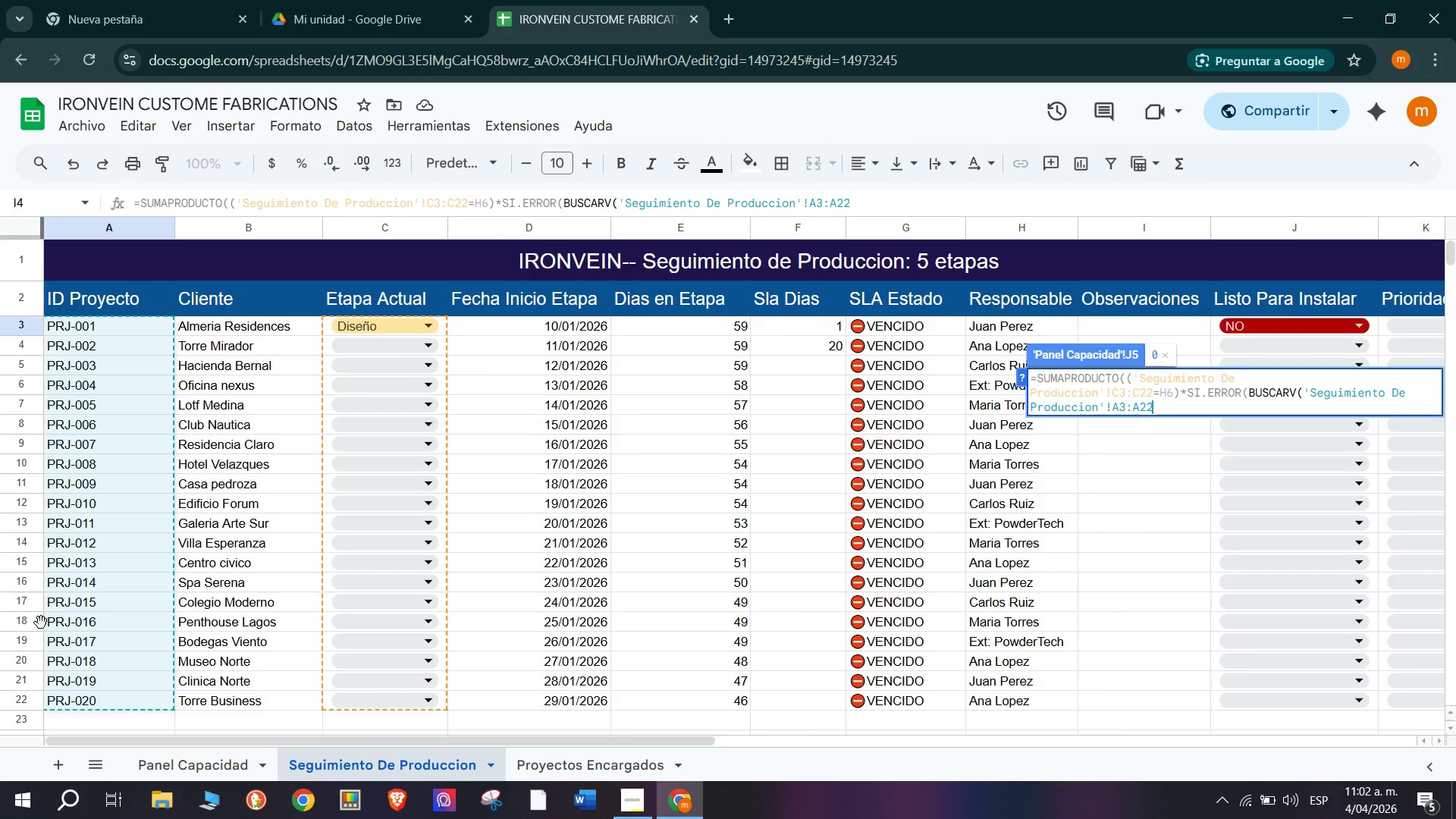 
key(Shift+Comma)
 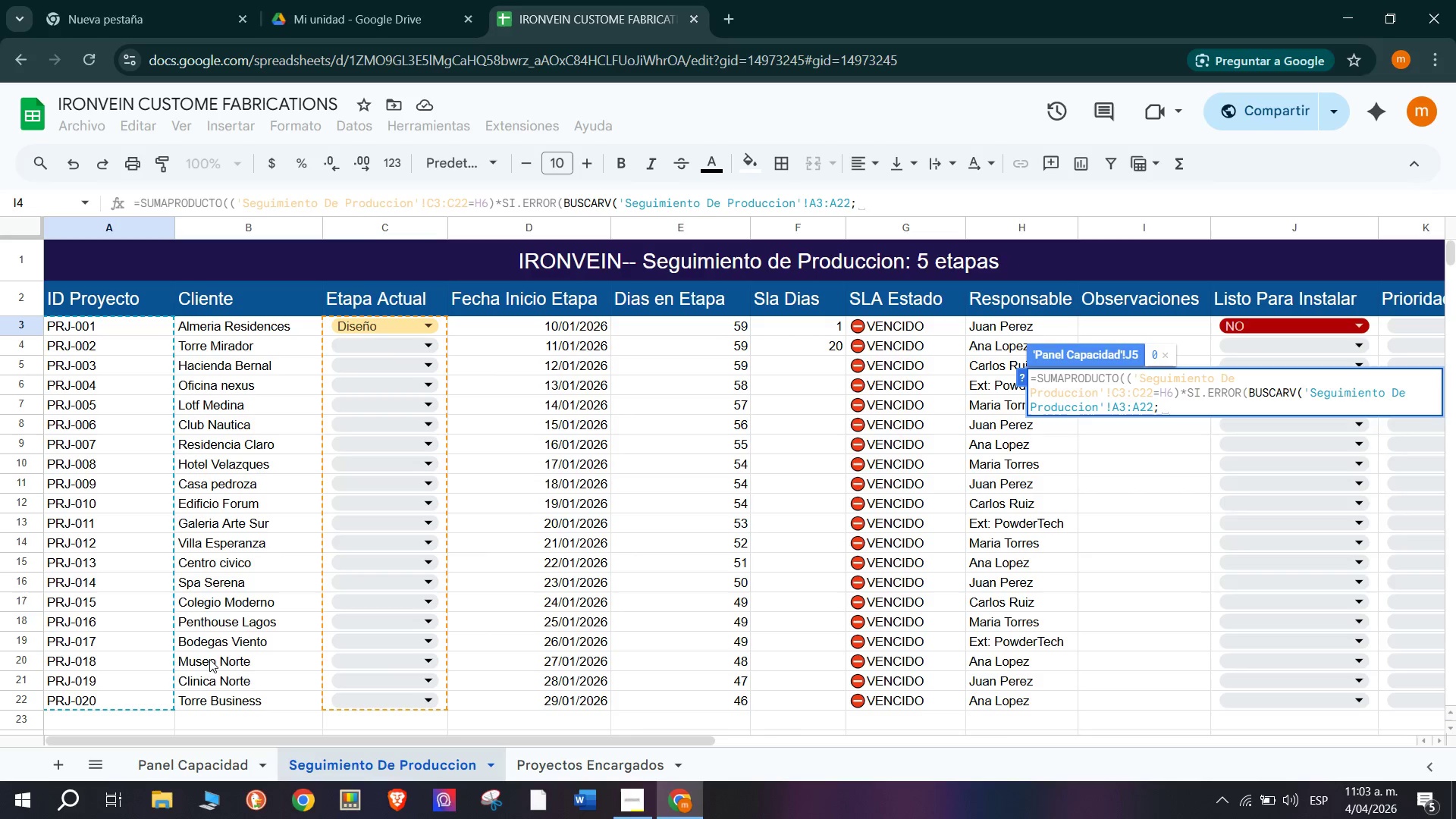 
left_click([587, 762])
 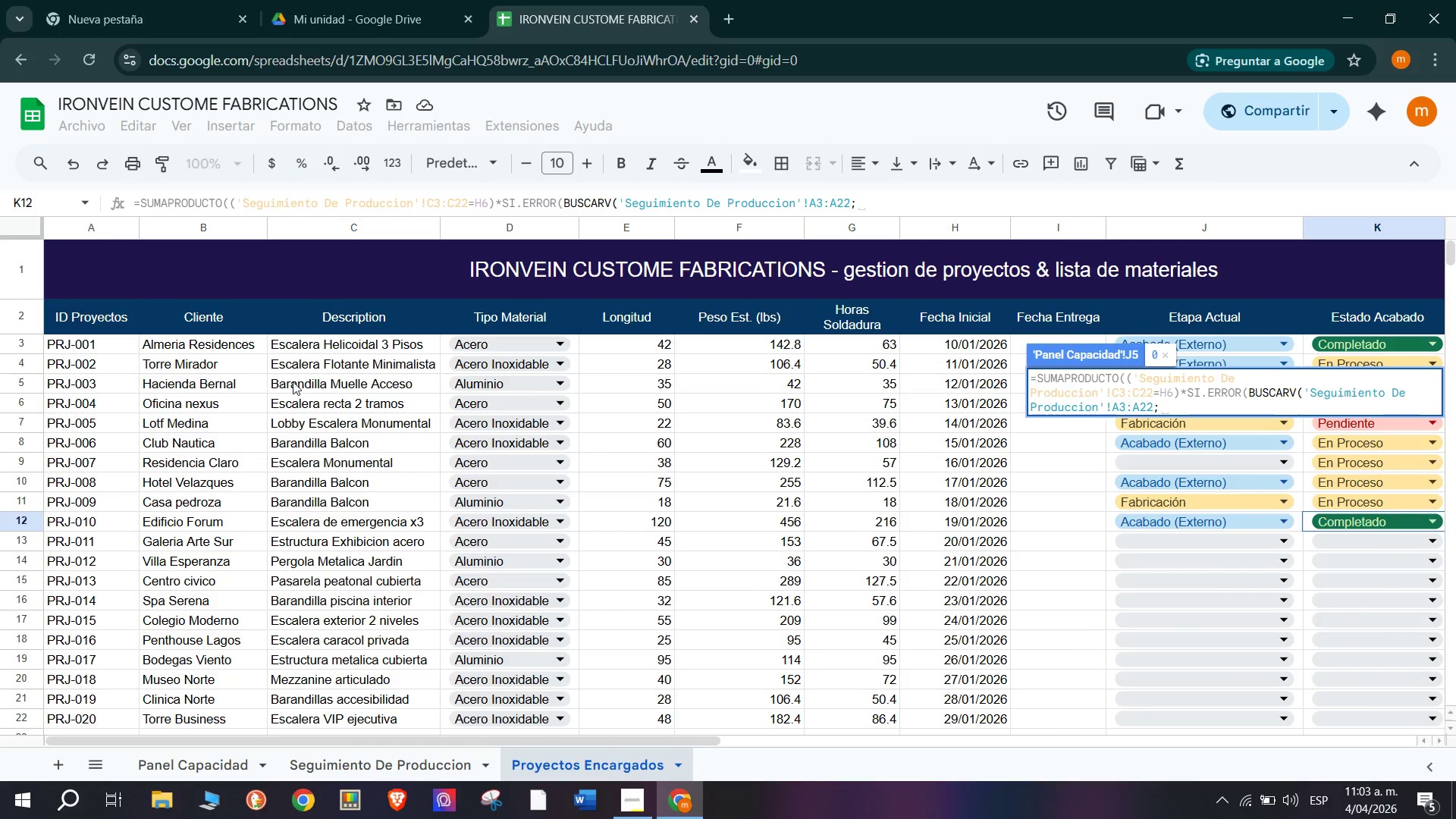 
left_click([70, 347])
 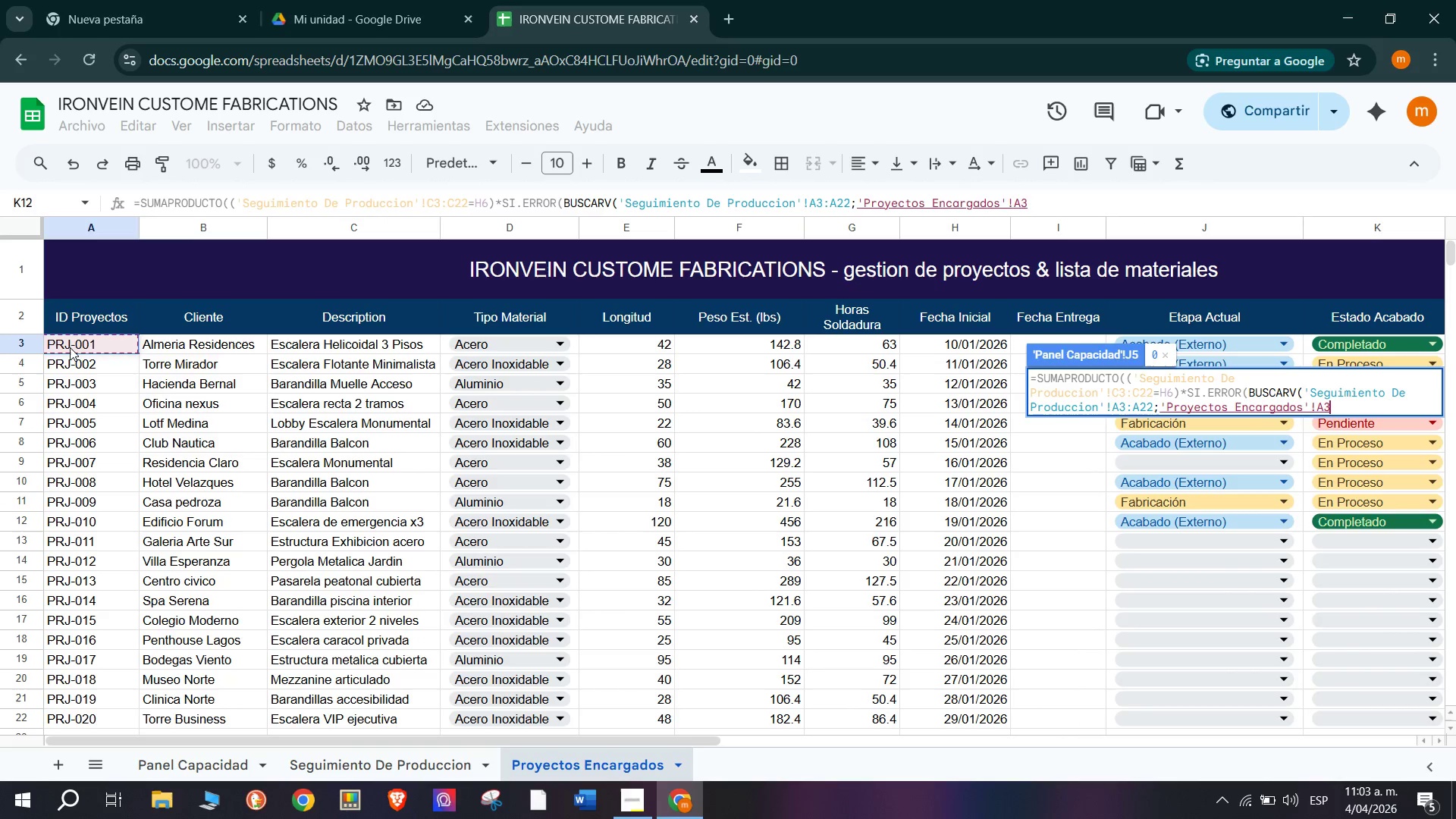 
key(Shift+ShiftRight)
 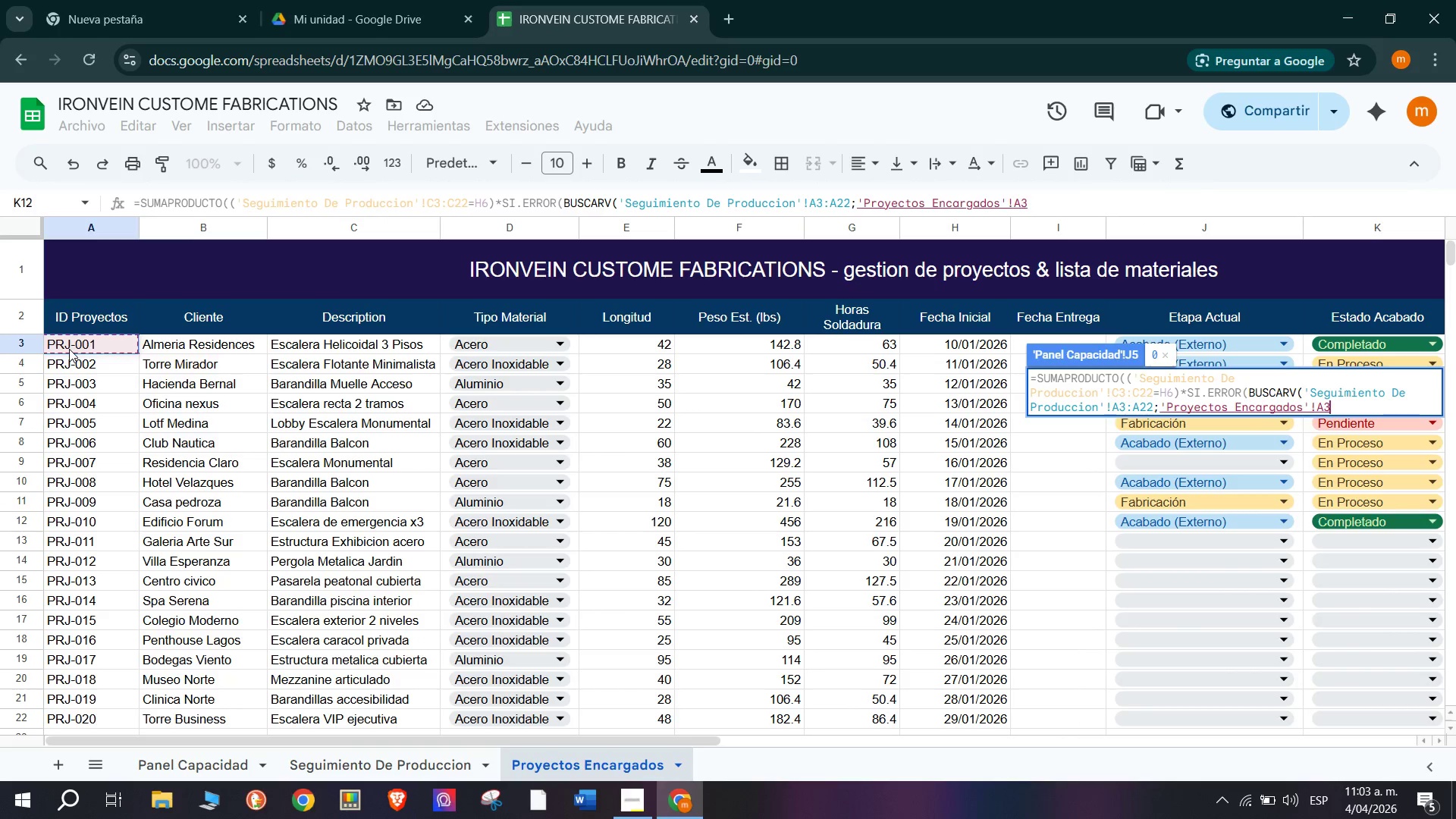 
key(Shift+Period)
 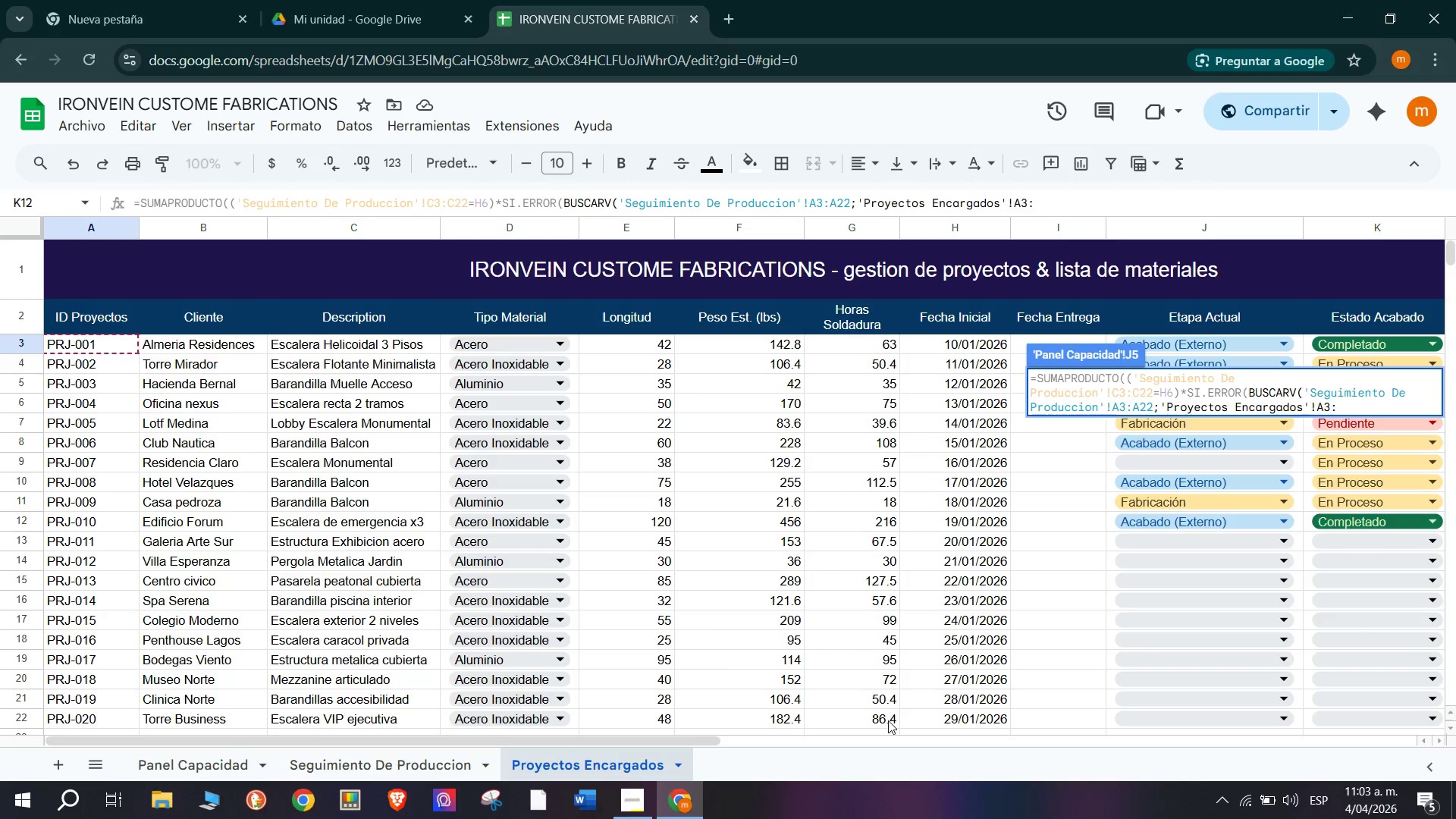 
wait(12.52)
 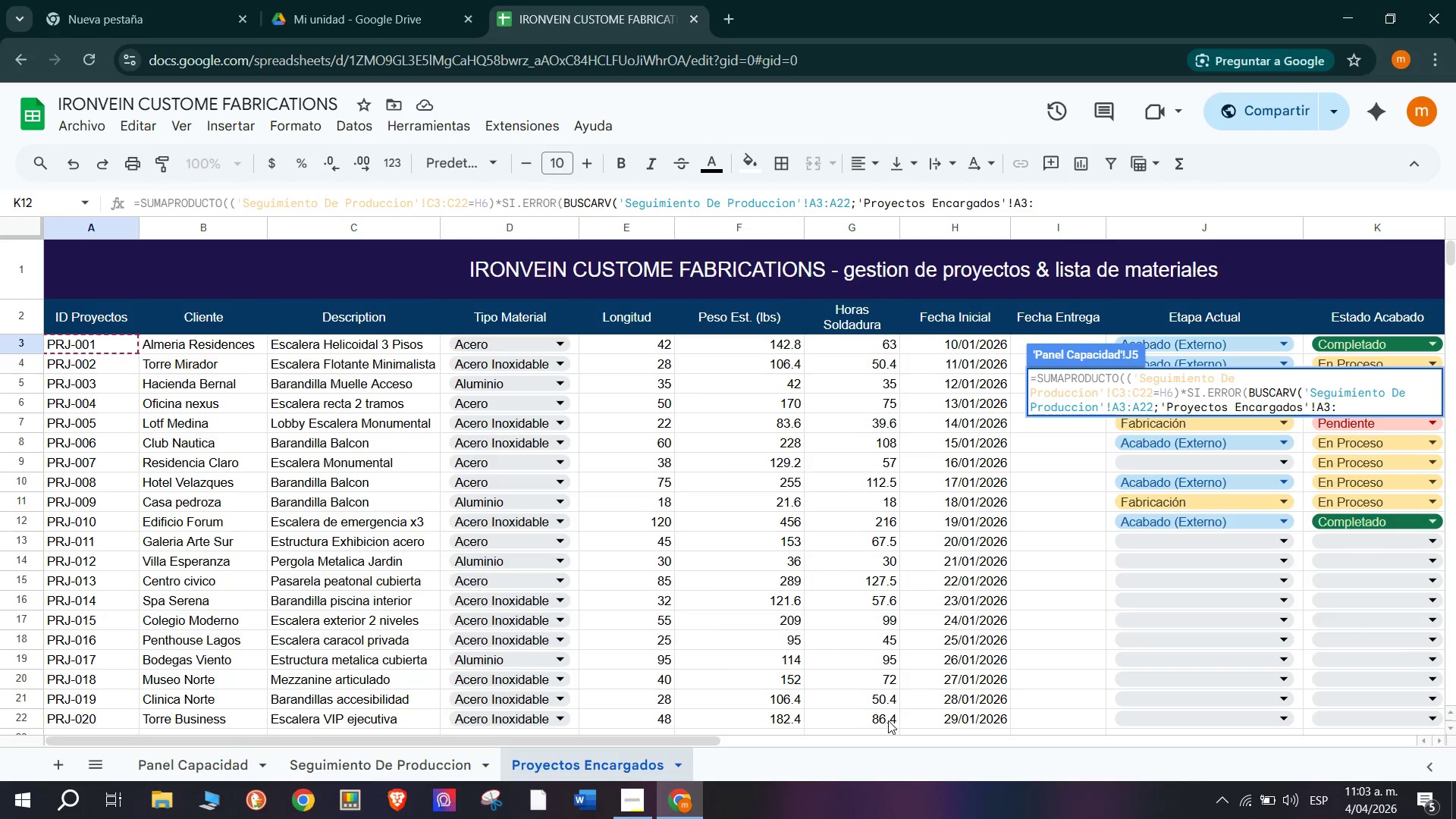 
scroll: coordinate [875, 568], scroll_direction: down, amount: 1.0
 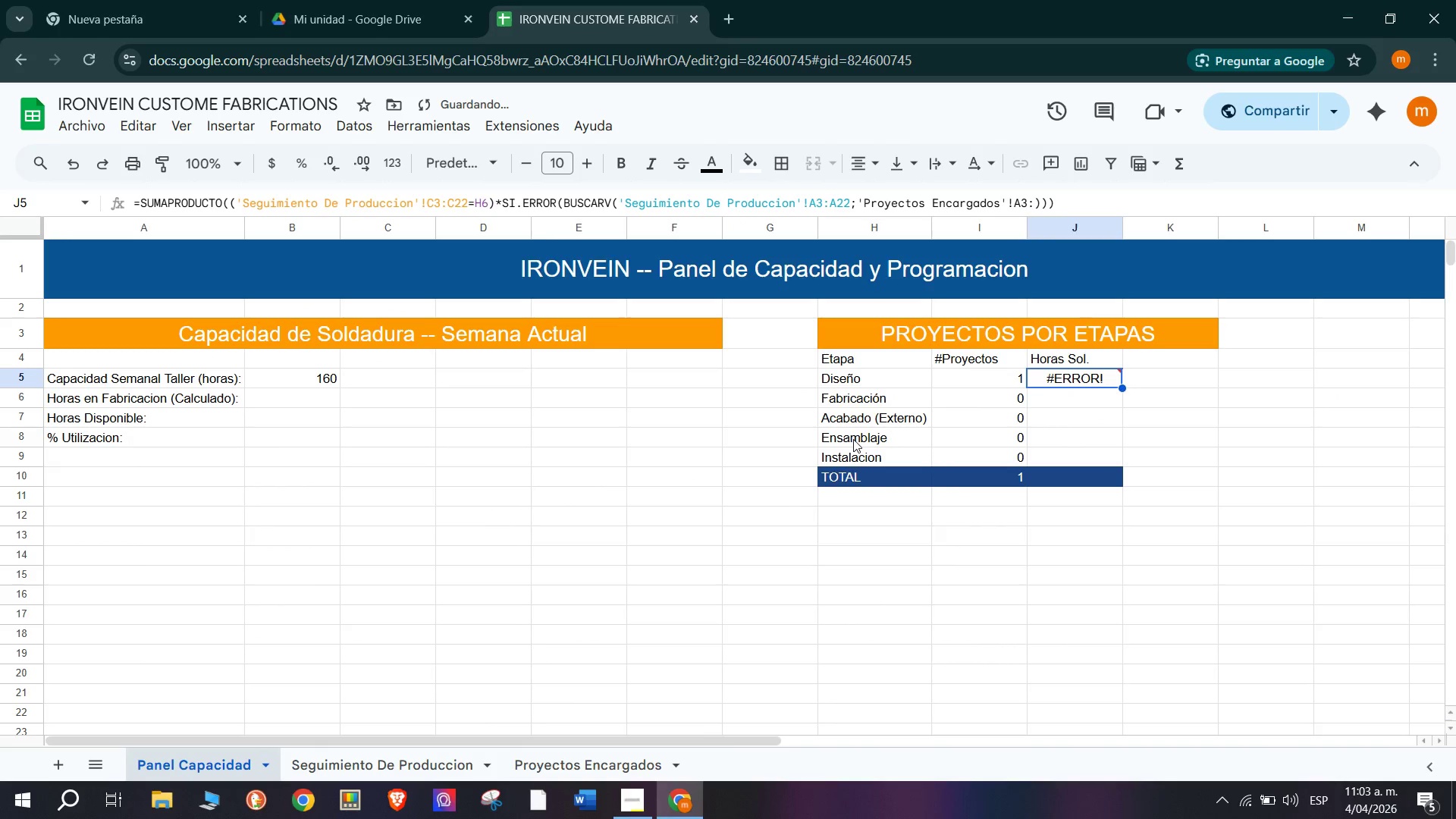 
wait(5.6)
 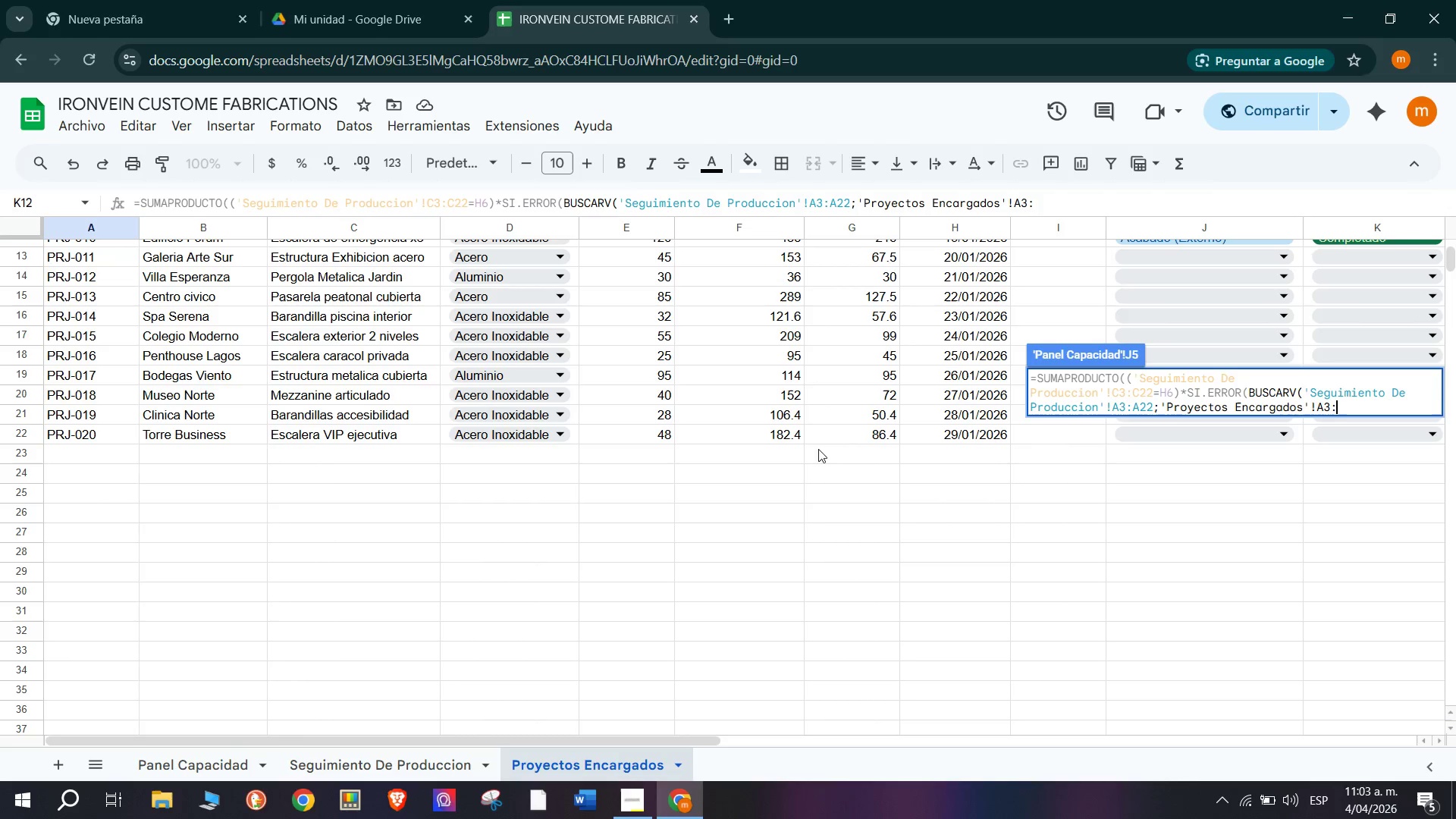 
double_click([1097, 378])
 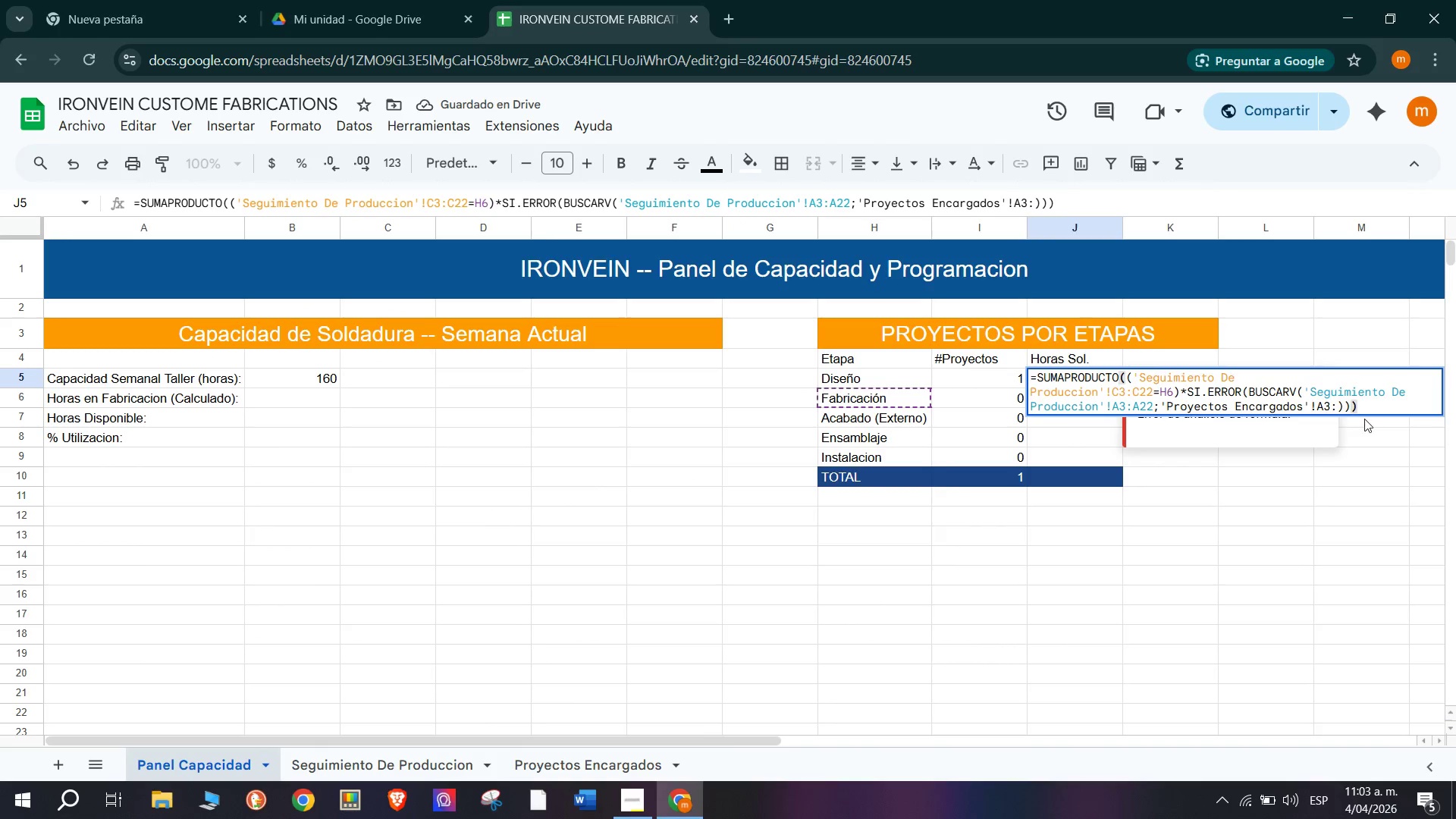 
key(Backspace)
key(Backspace)
key(Backspace)
key(Backspace)
type(>G22)
 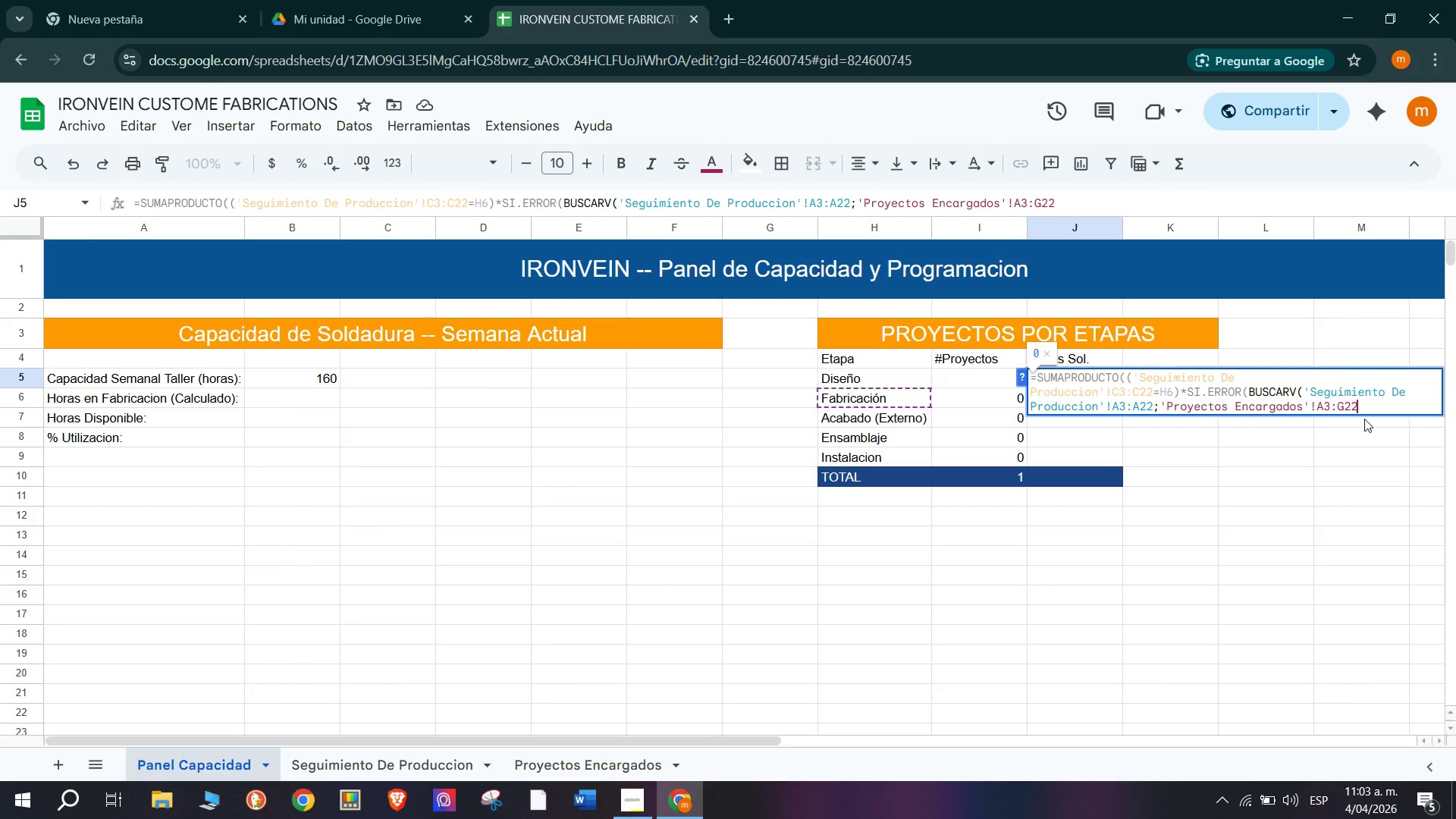 
type(<7<0()
 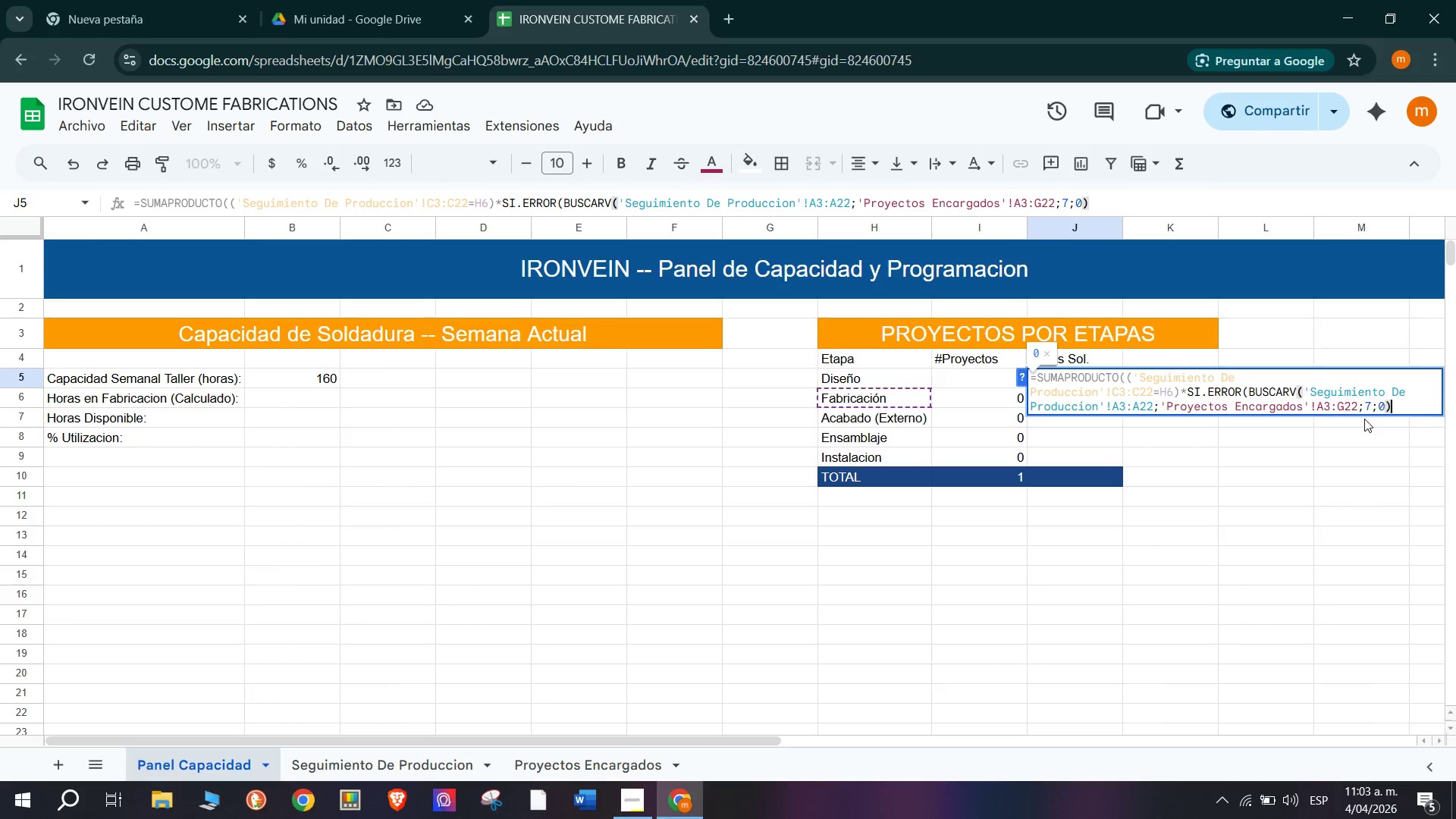 
type(<0(()
 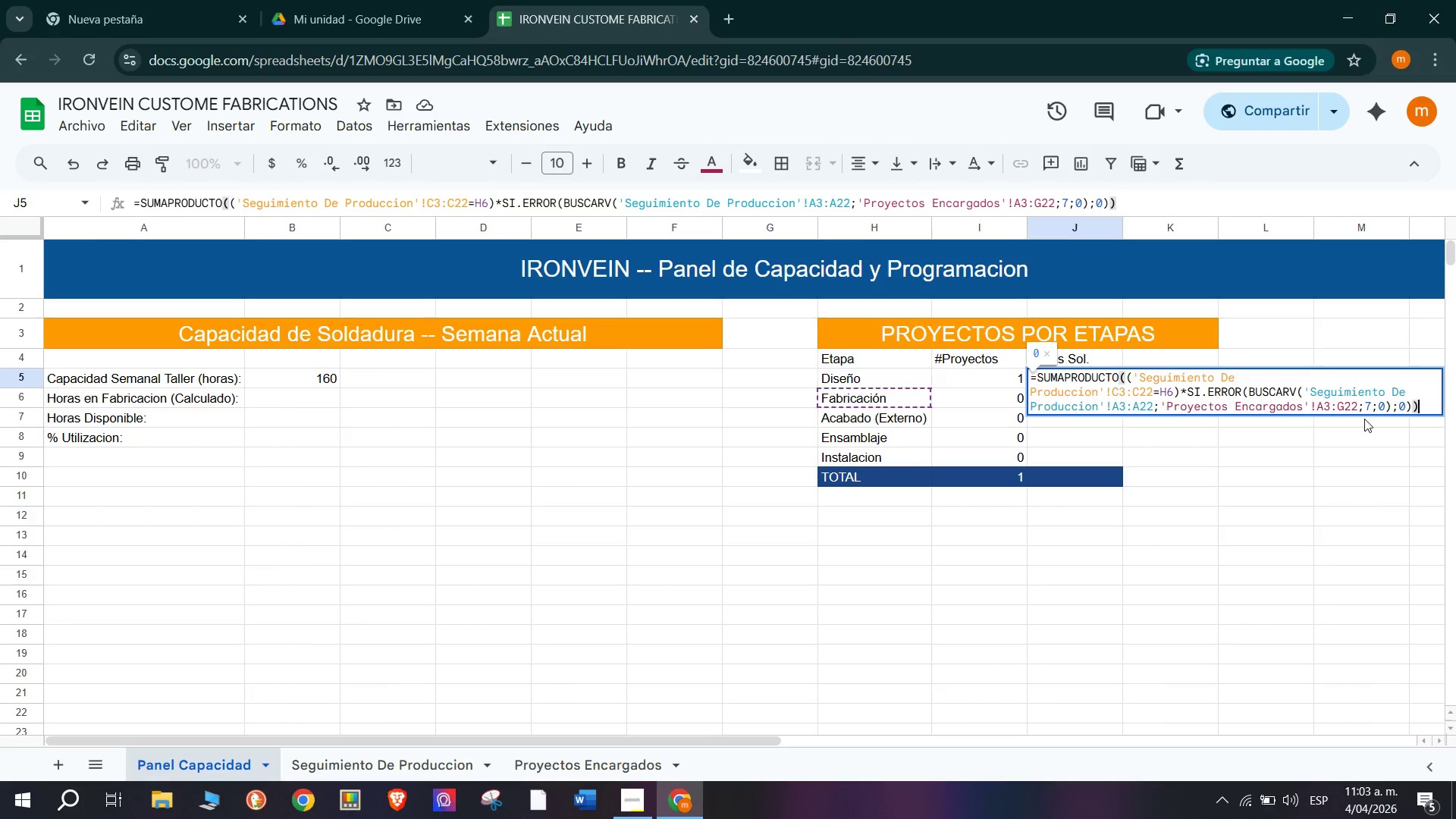 
key(Enter)
 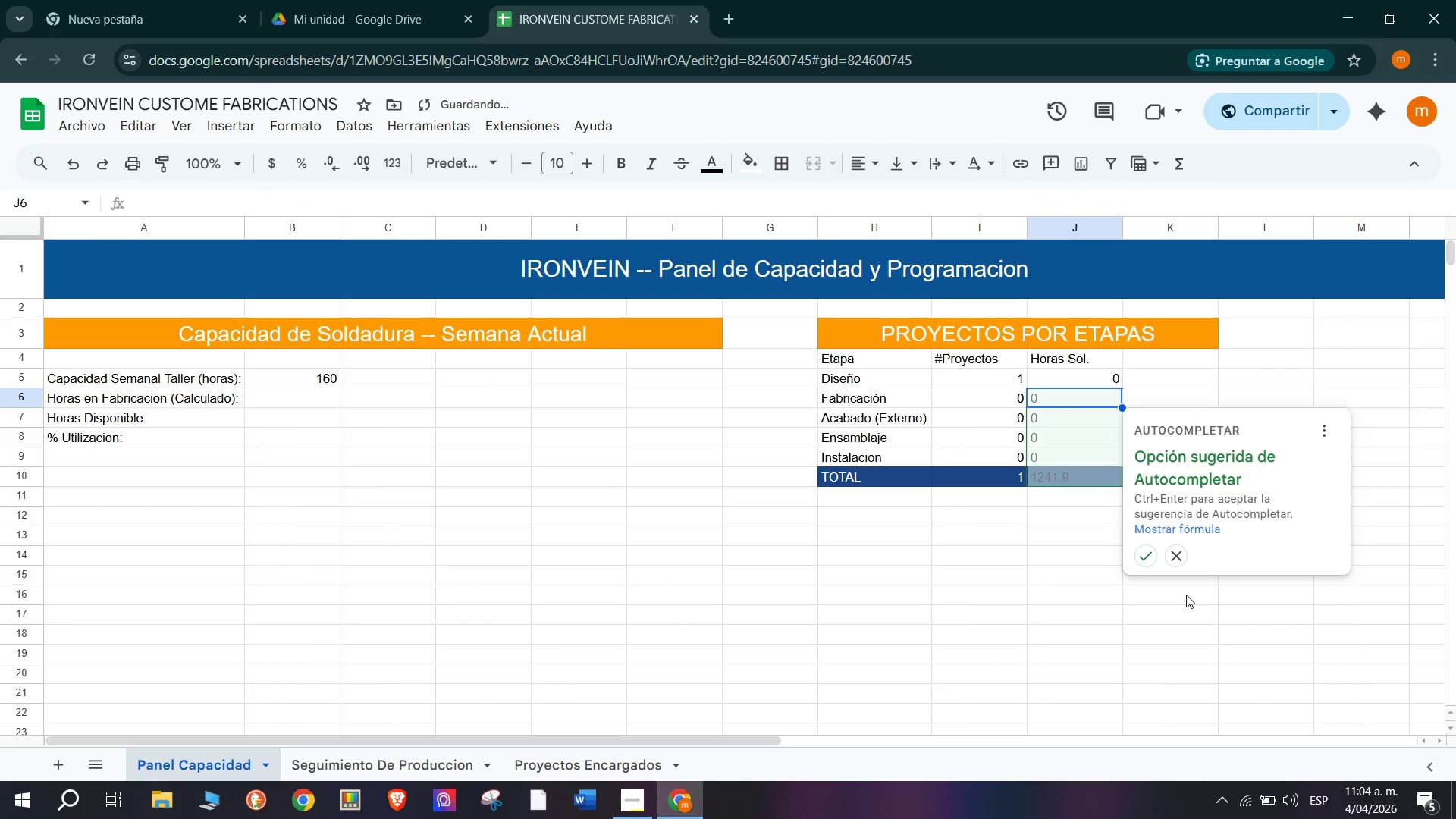 
left_click([1142, 557])
 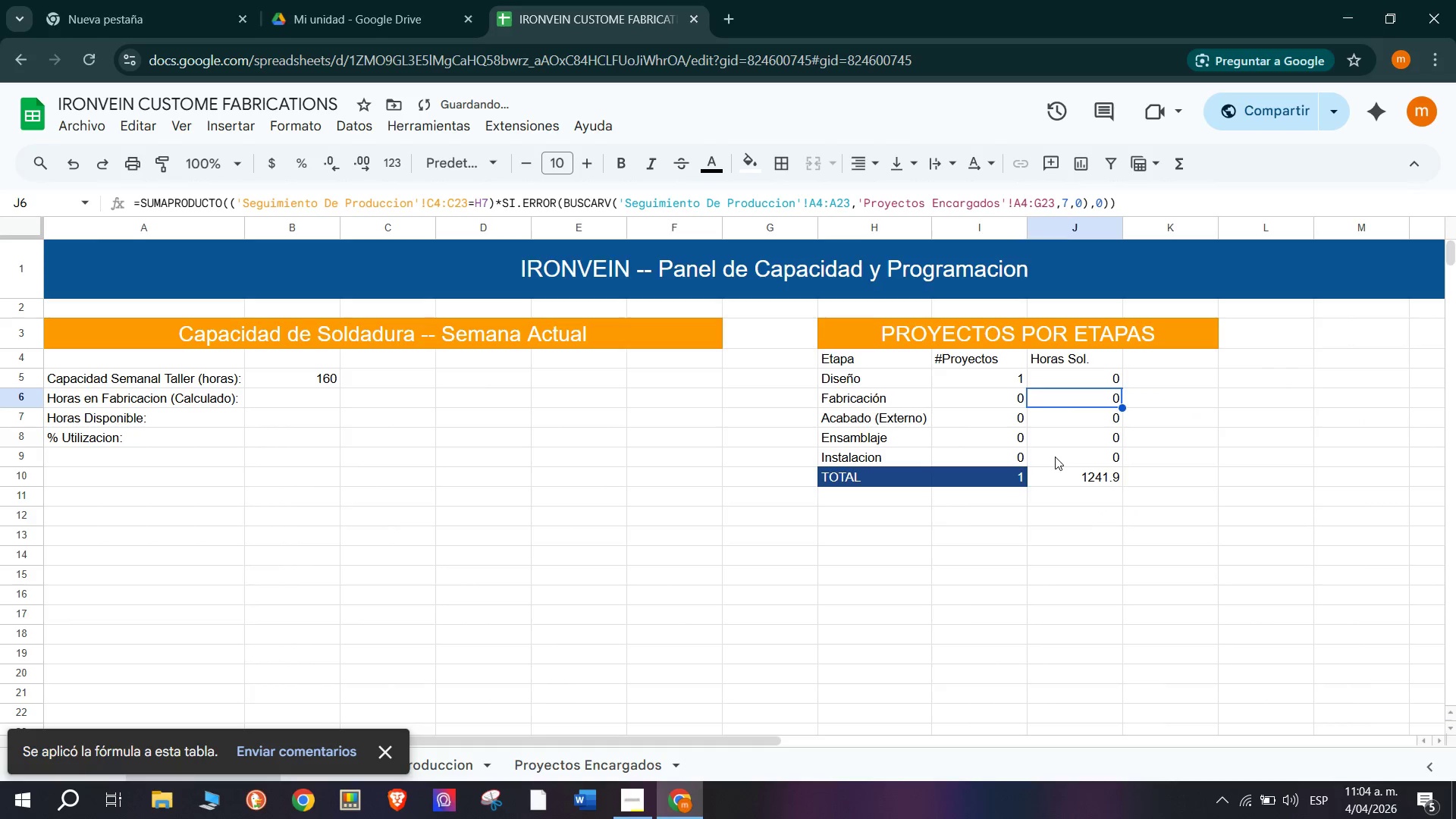 
double_click([1093, 479])
 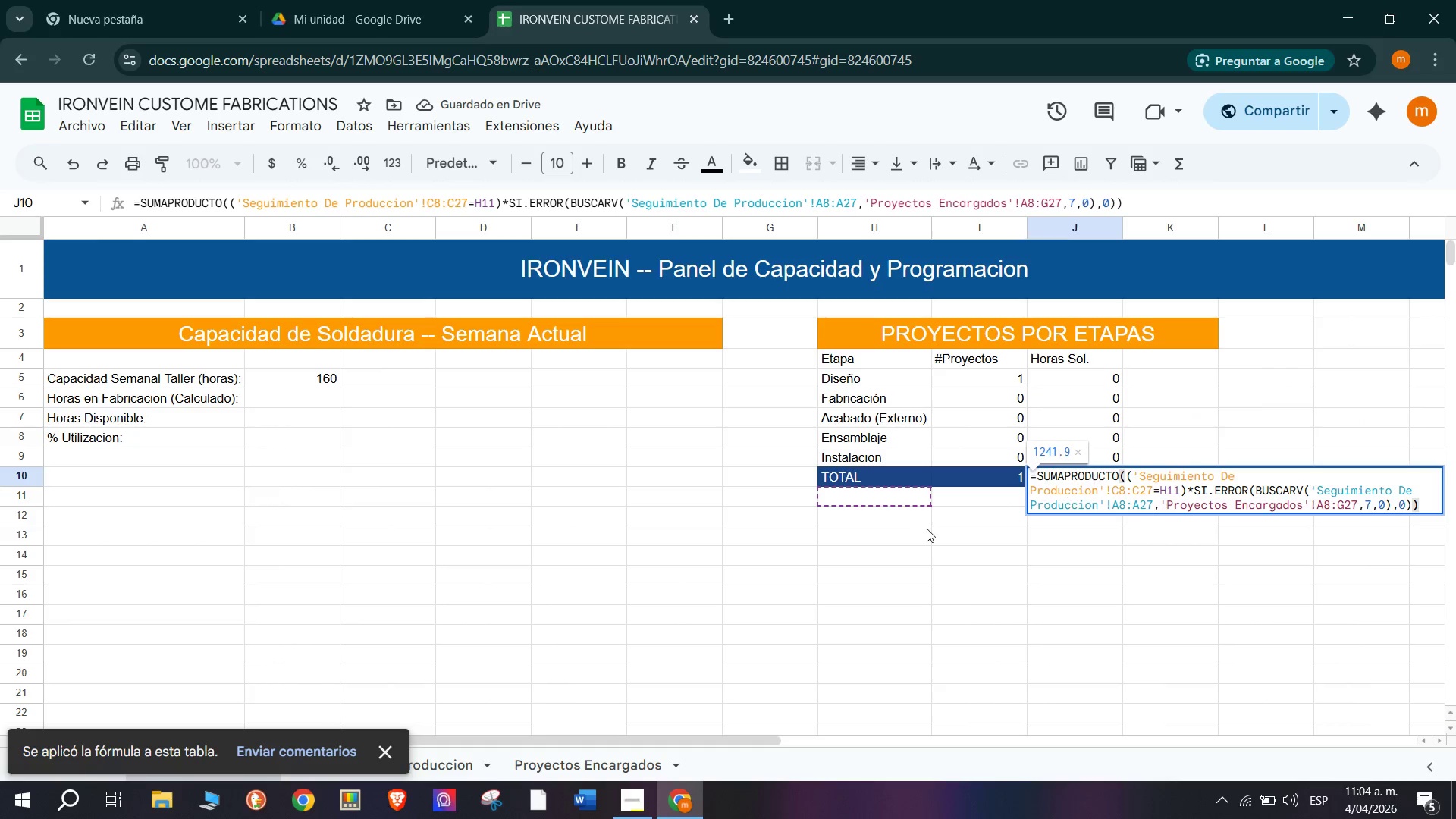 
left_click([918, 527])
 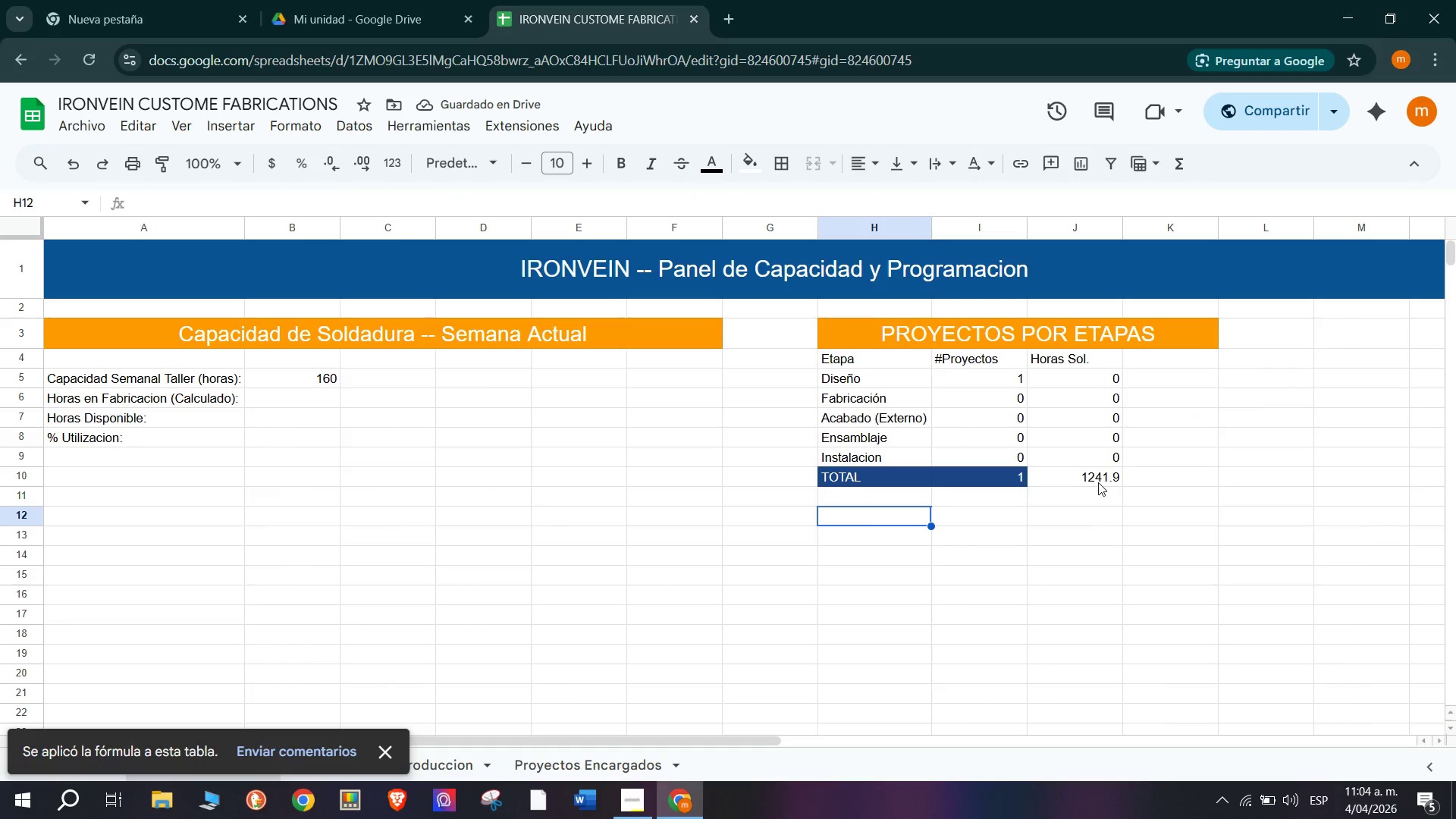 
left_click([1099, 482])
 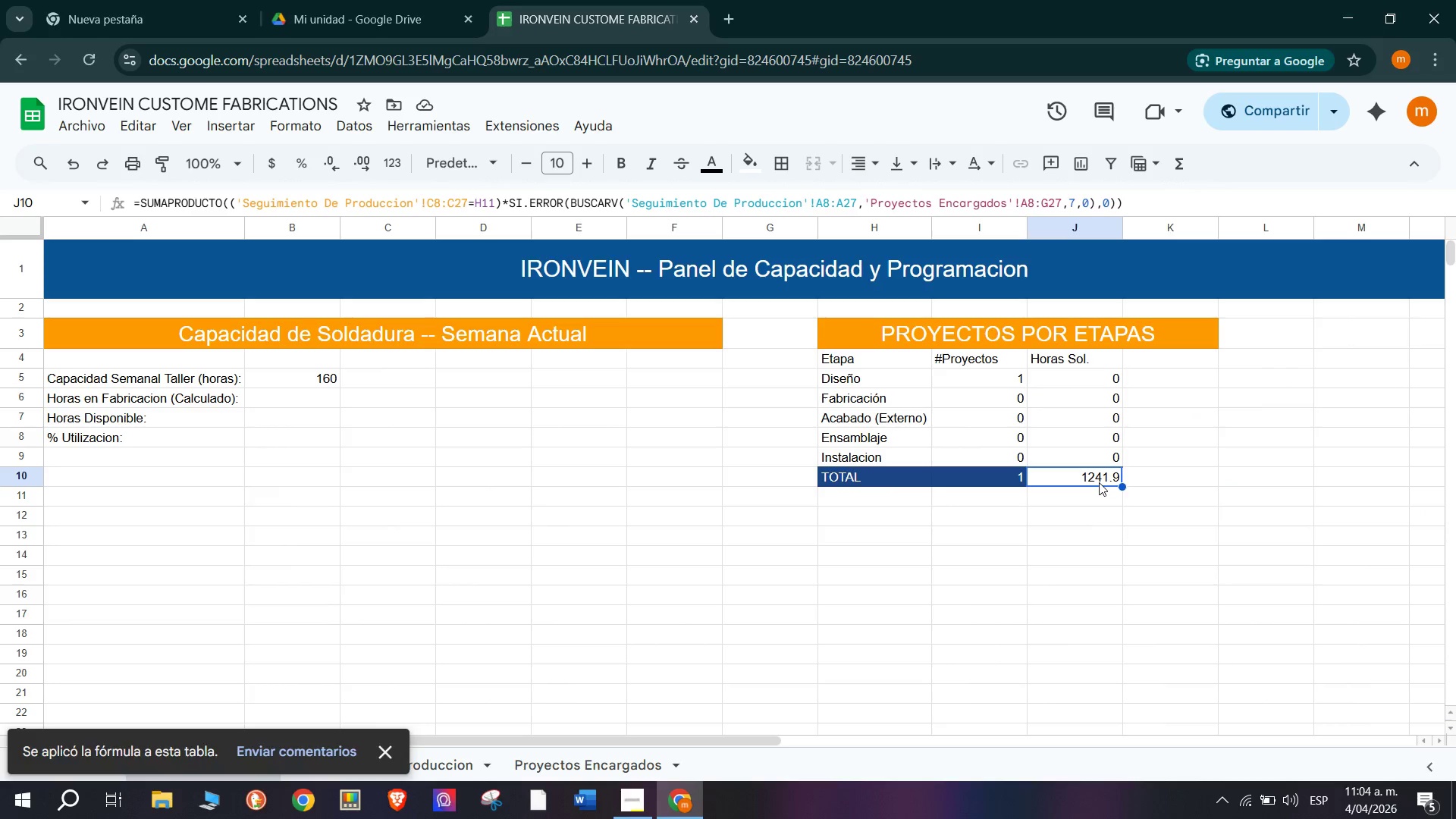 
key(Control+Z)
 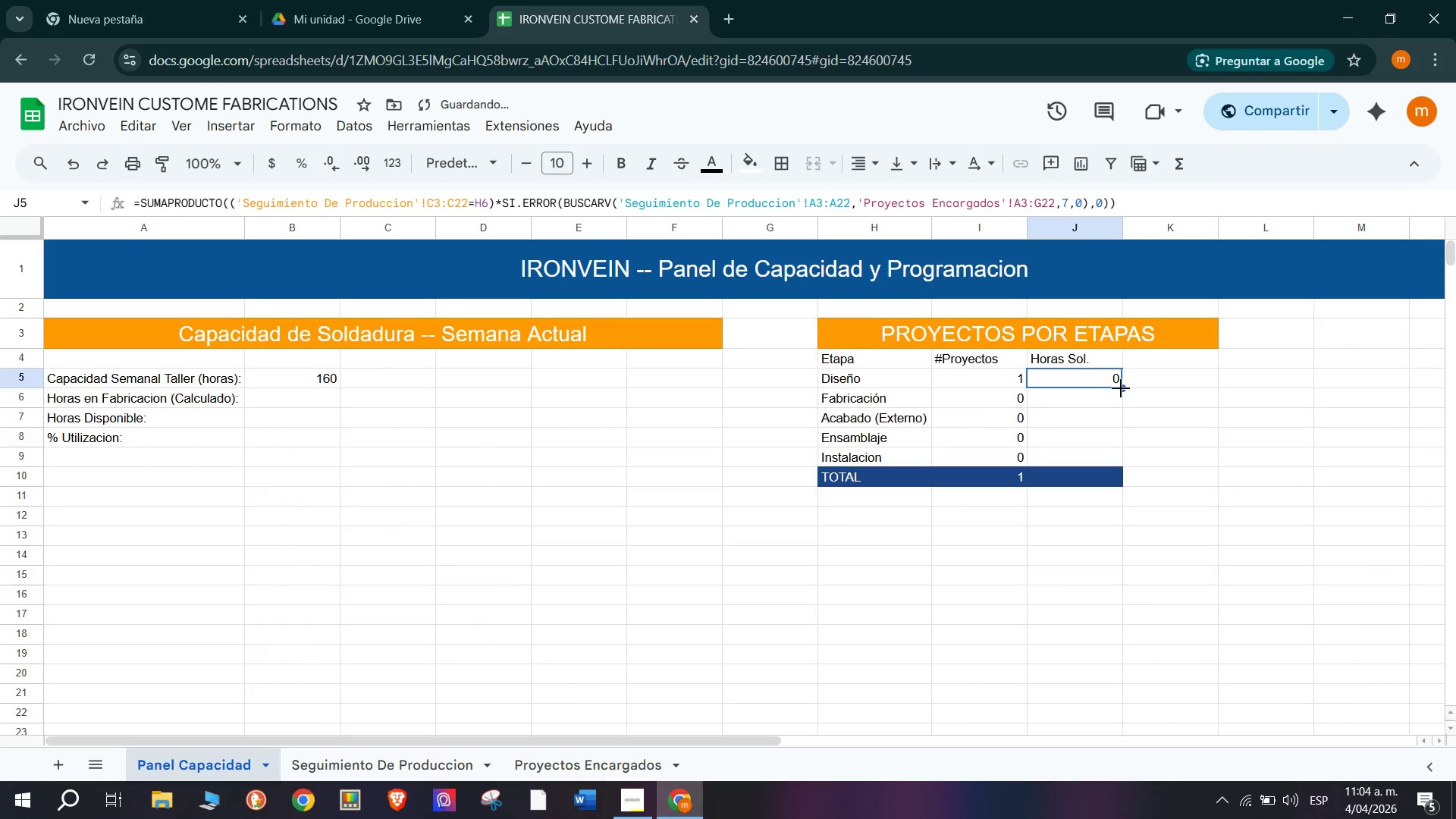 
left_click_drag(start_coordinate=[1122, 386], to_coordinate=[1123, 460])
 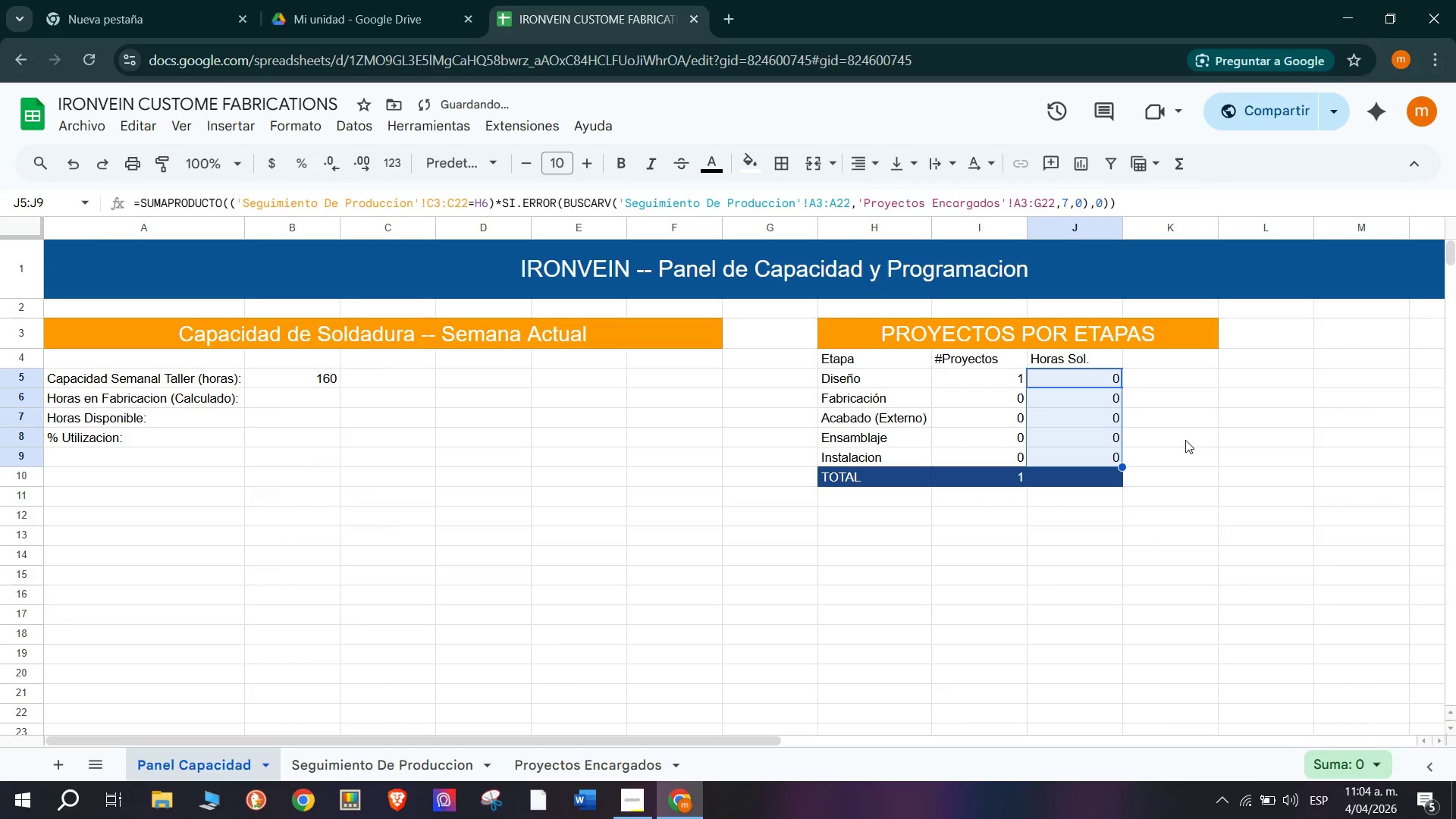 
left_click([1185, 440])
 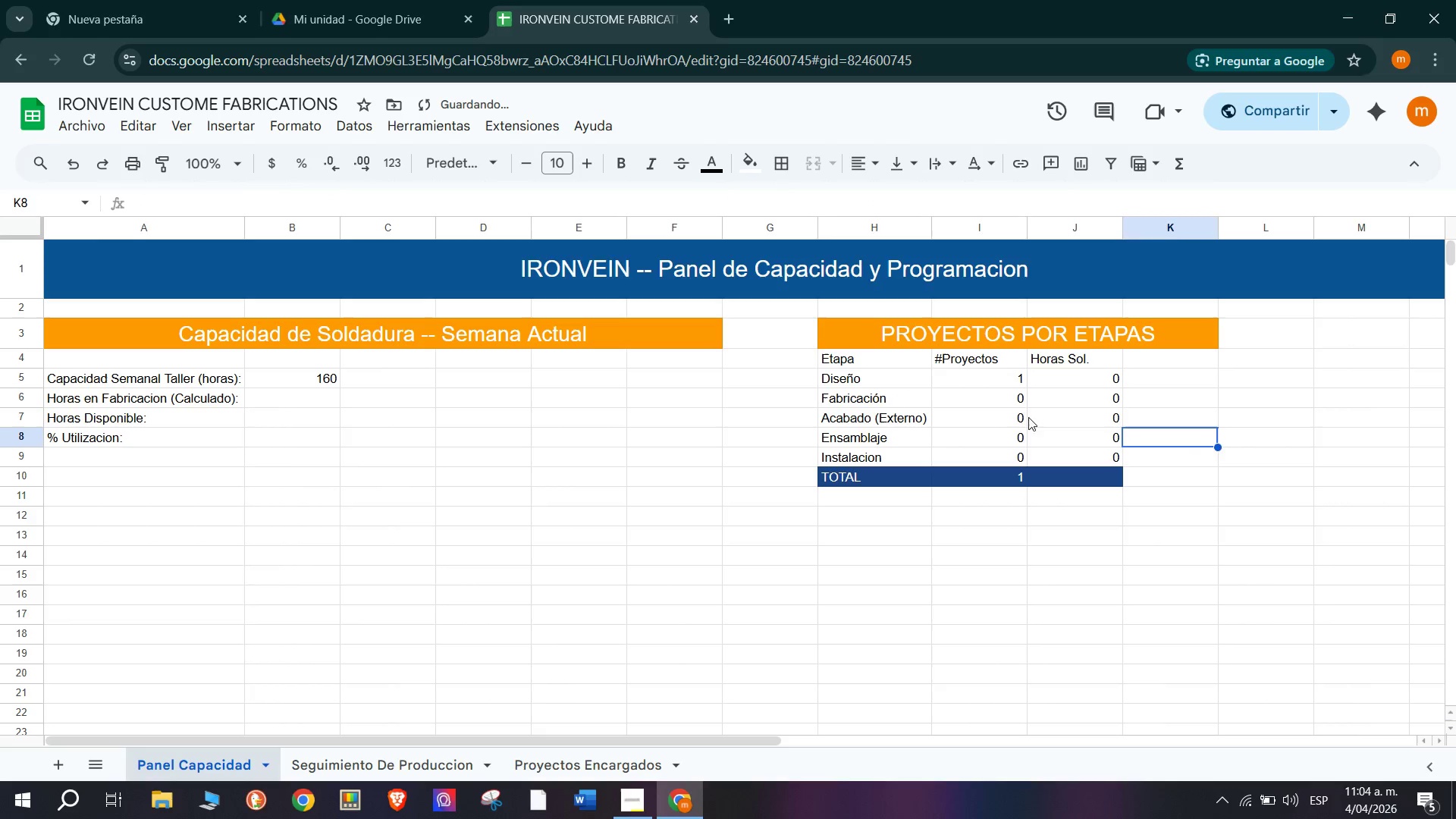 
left_click([1093, 375])
 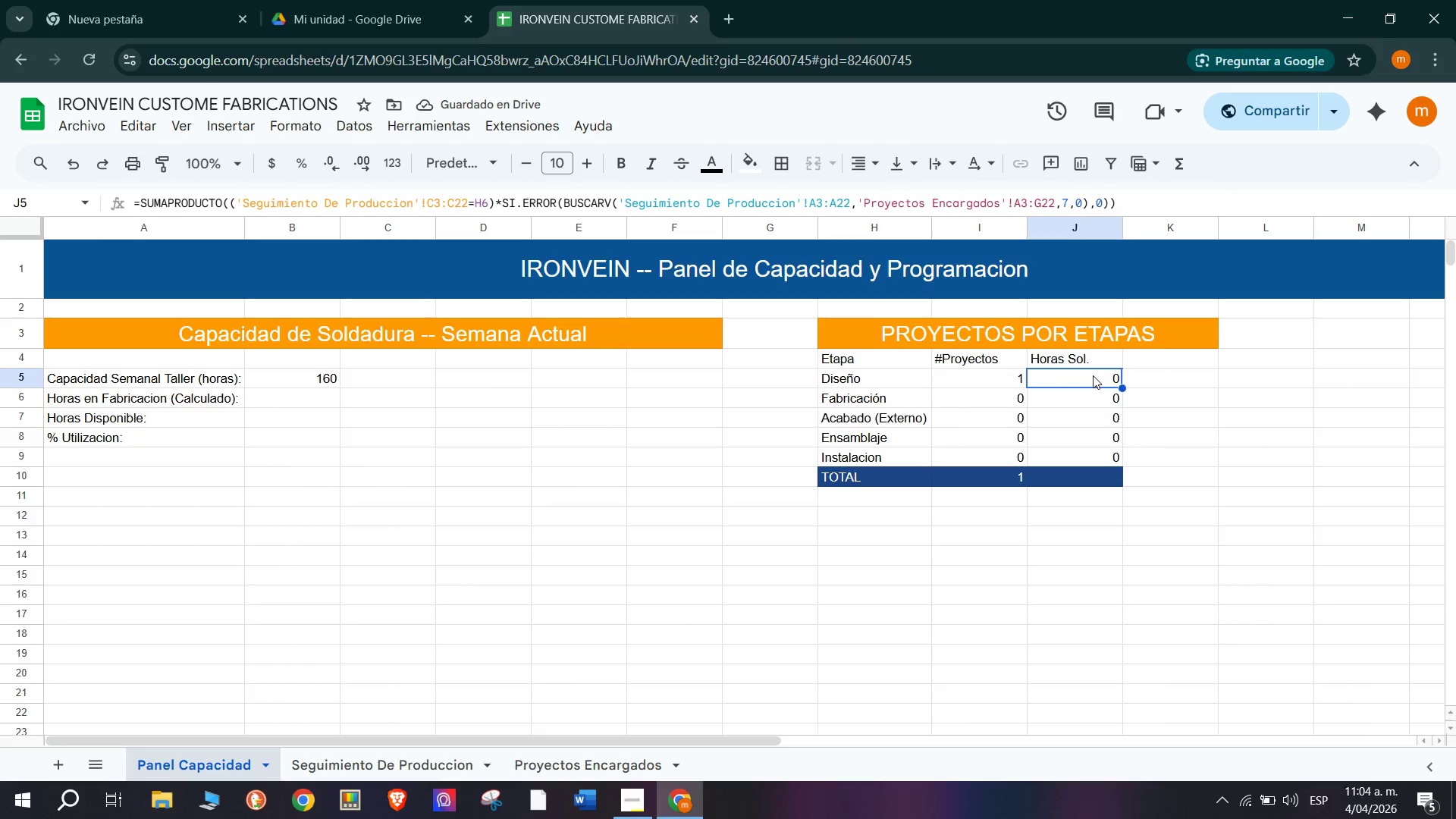 
triple_click([1093, 375])
 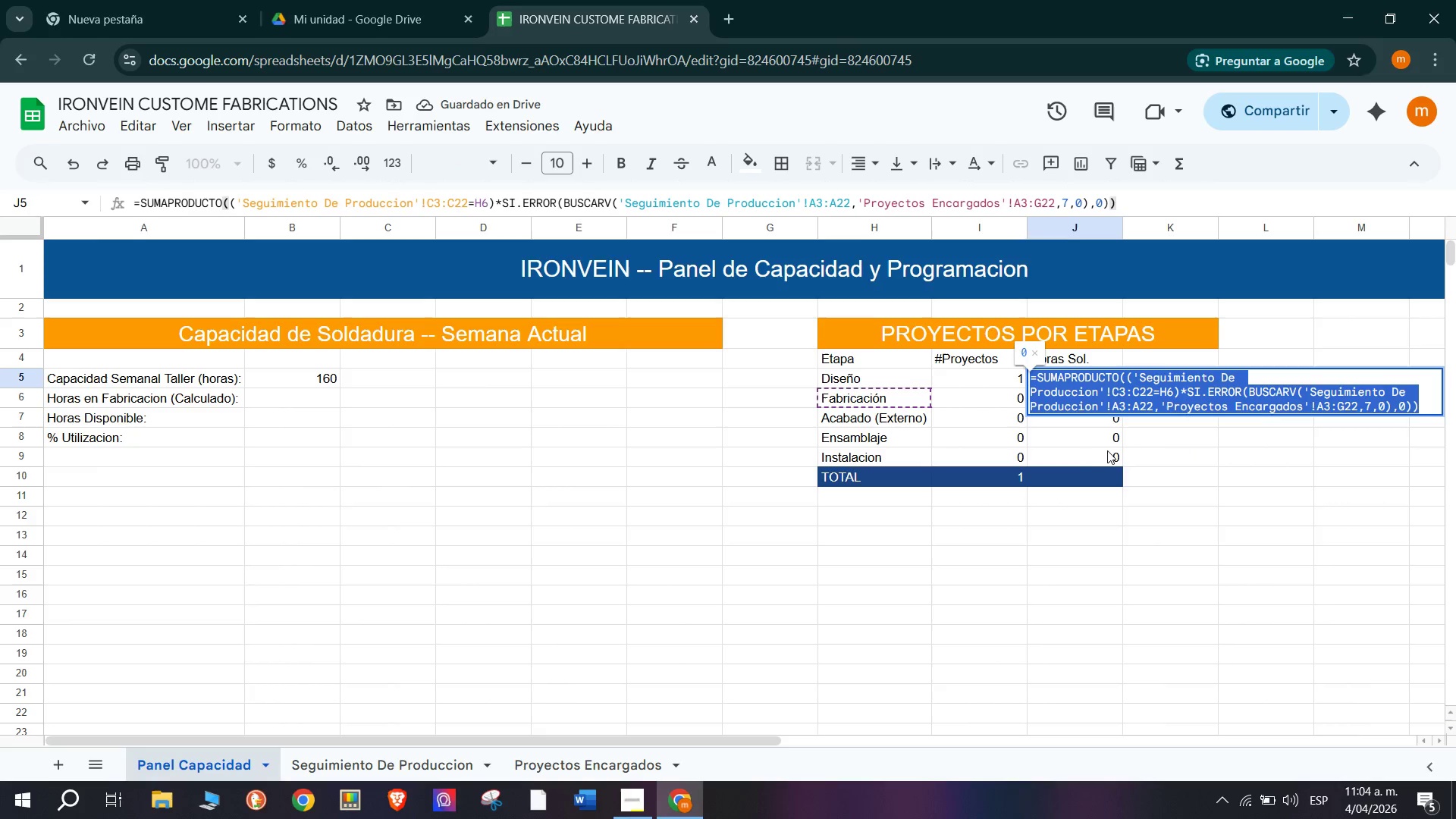 
left_click([1088, 447])
 